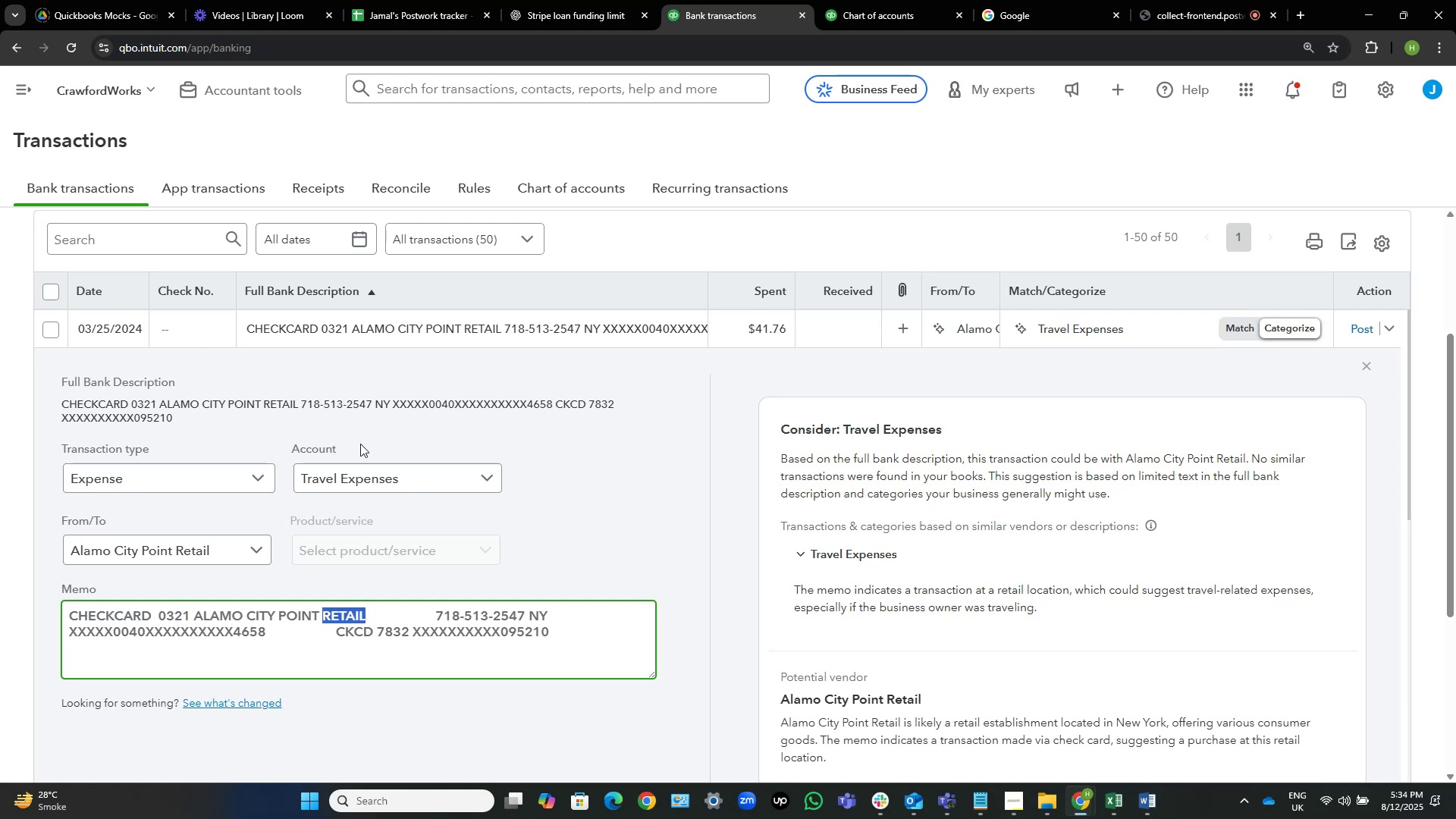 
key(Control+Shift+ArrowLeft)
 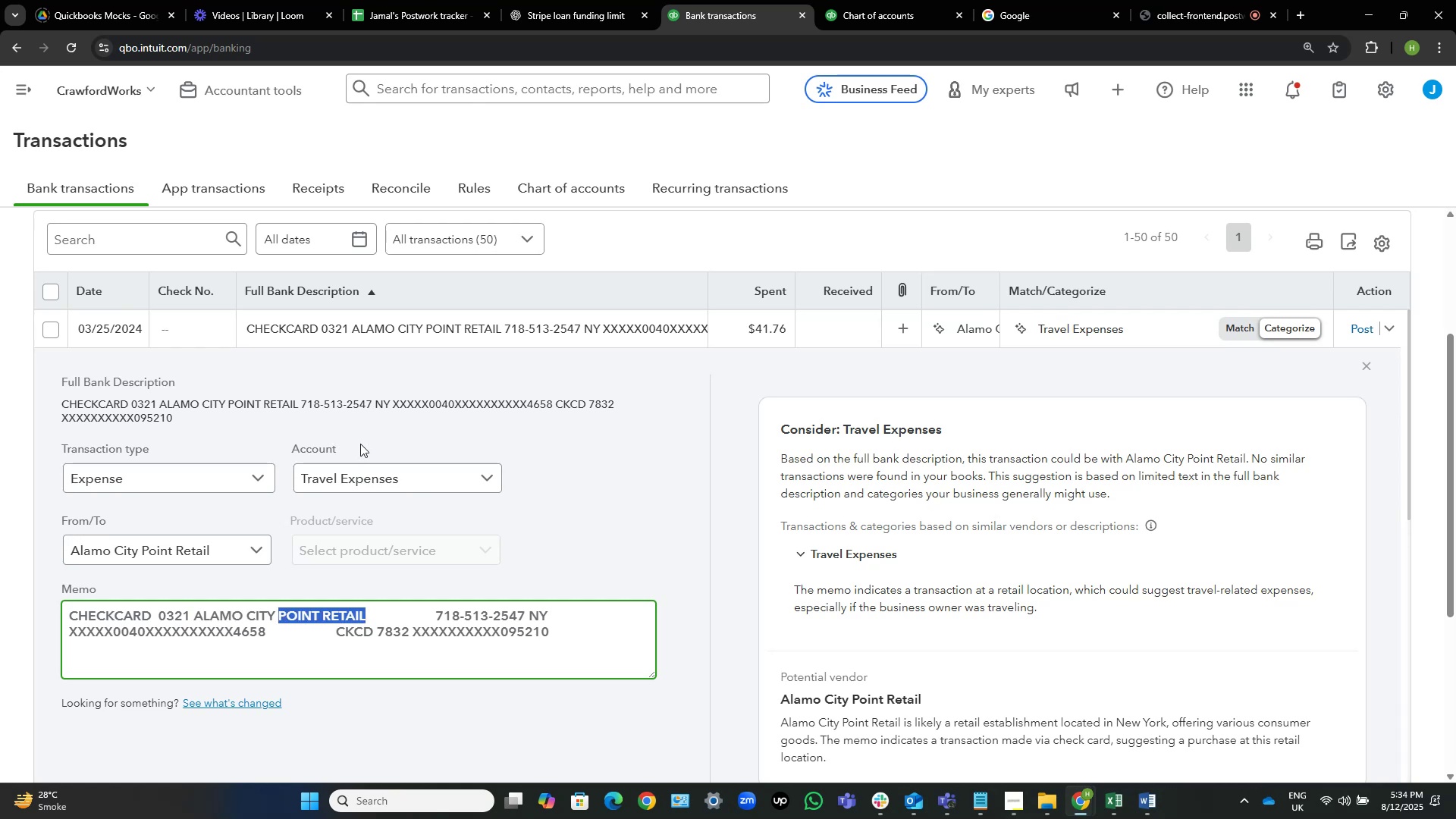 
key(Control+Shift+ArrowLeft)
 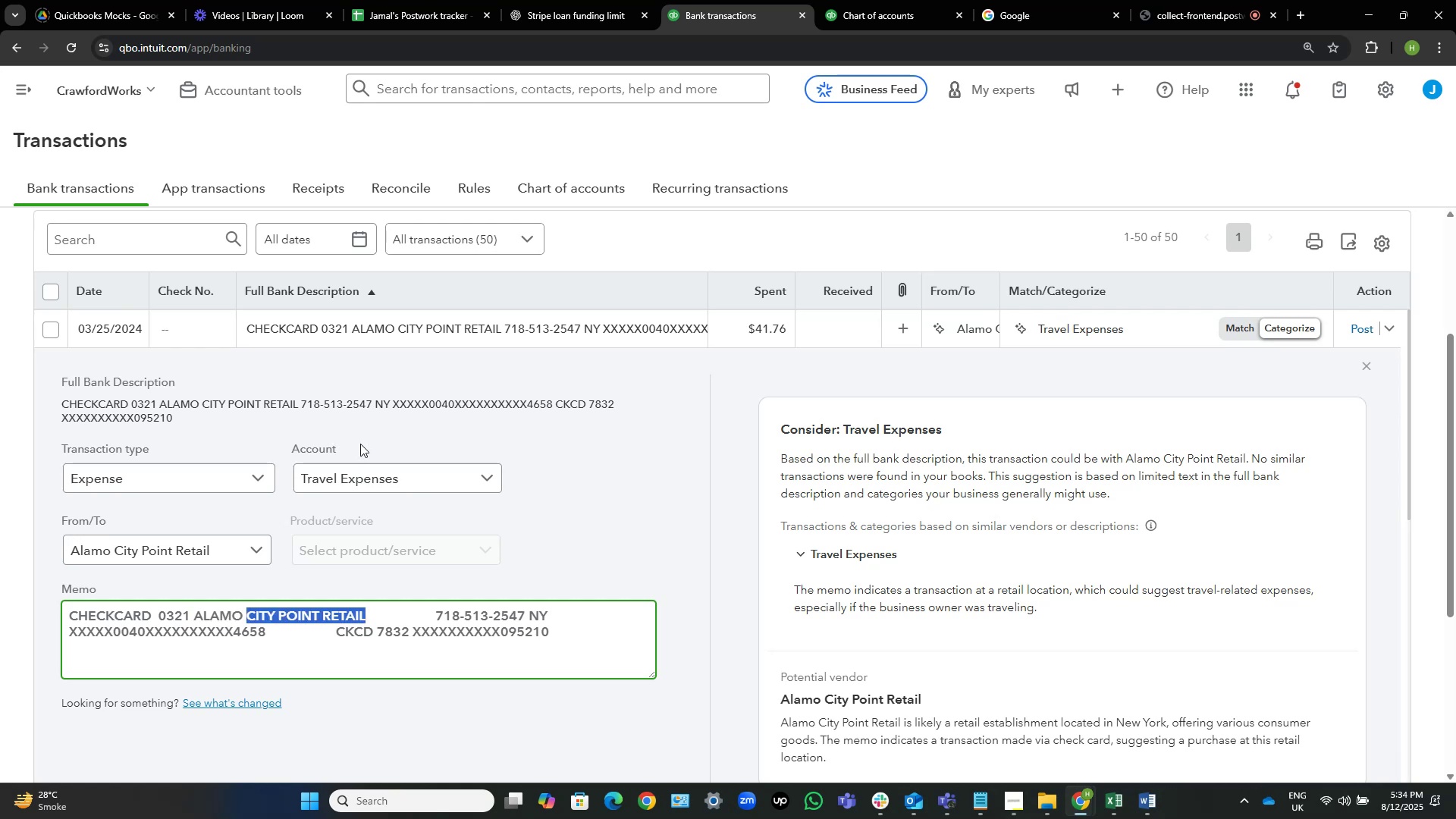 
key(Control+Shift+ArrowLeft)
 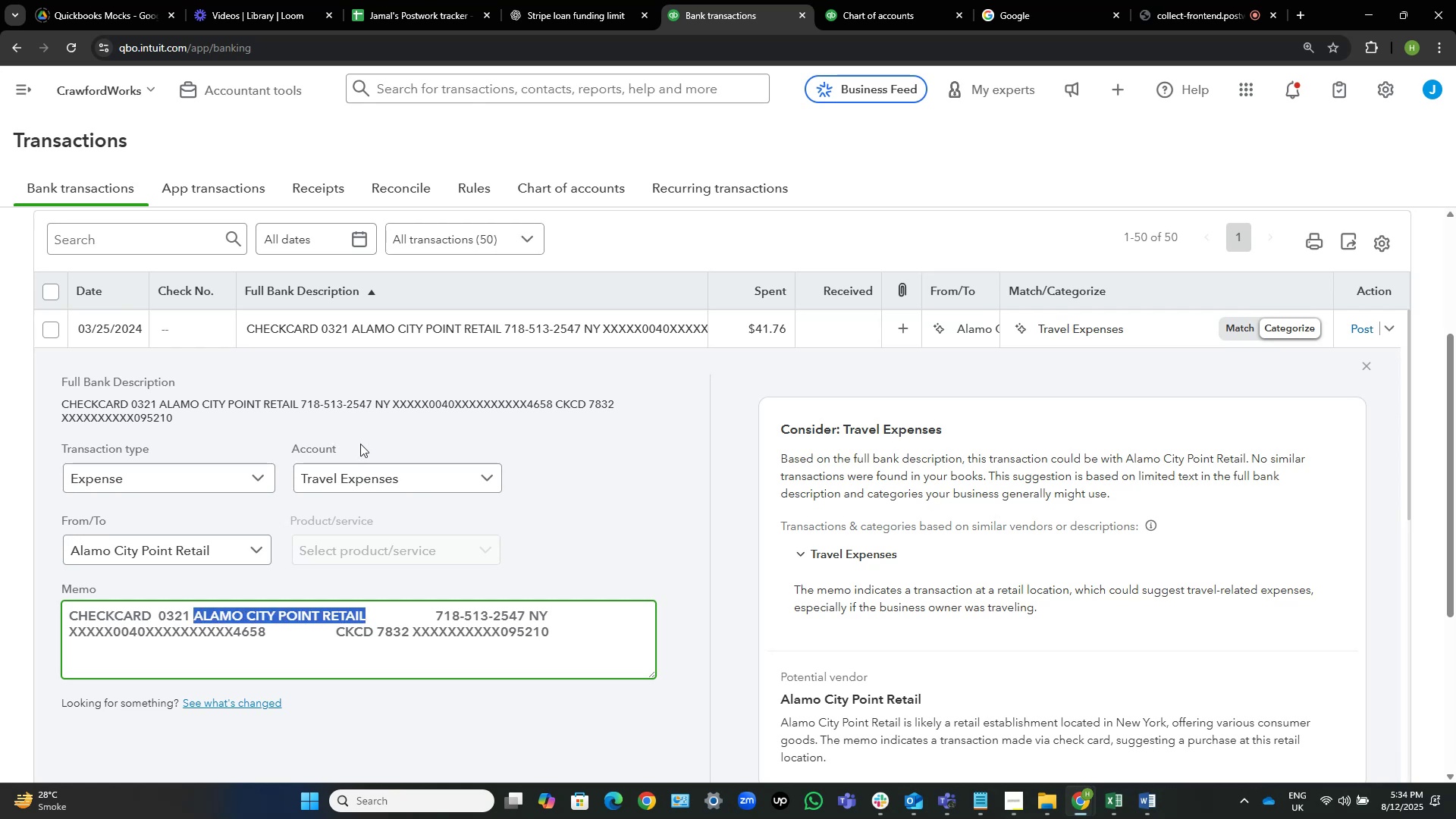 
key(Control+C)
 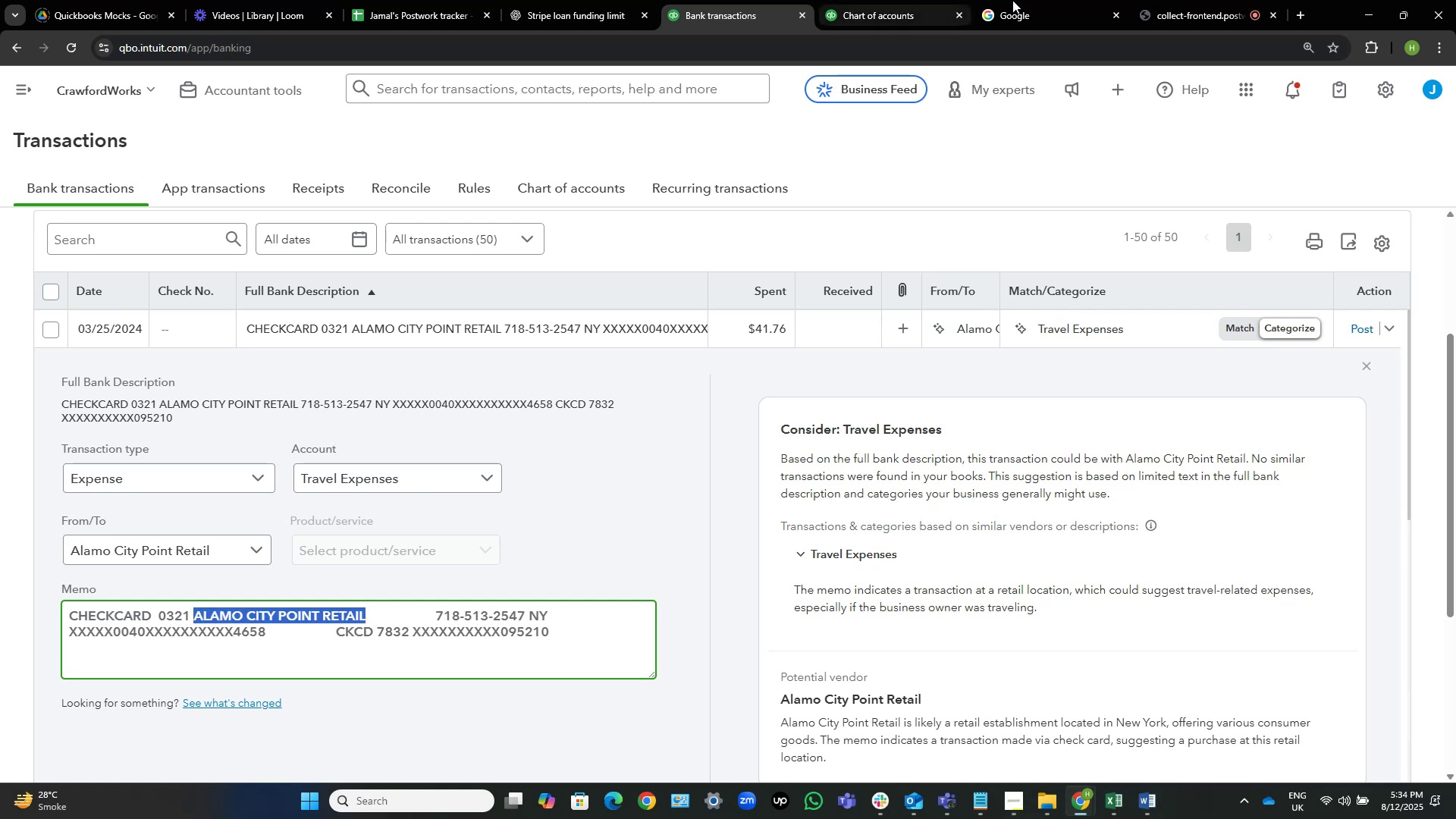 
left_click([1045, 0])
 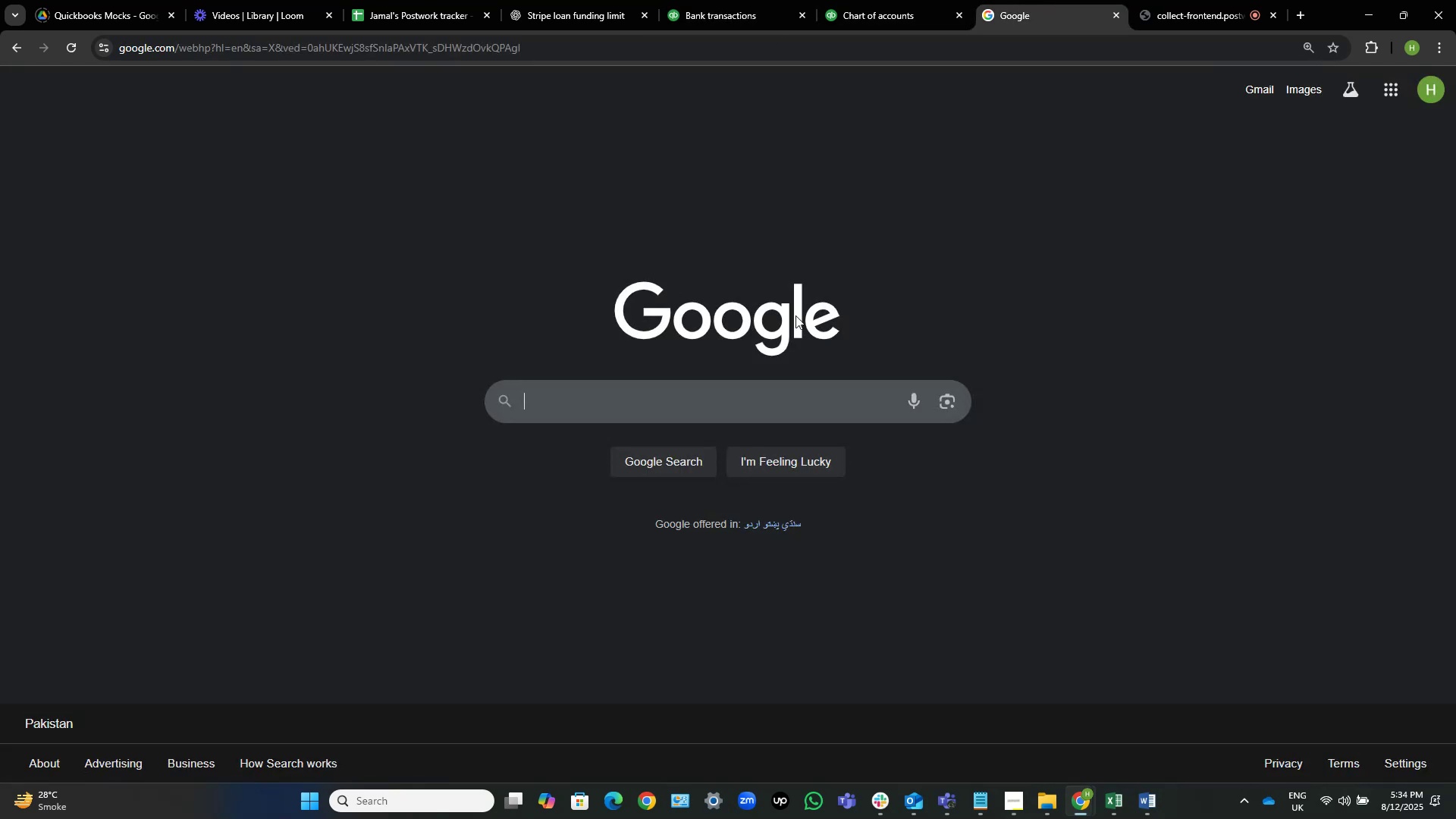 
key(Control+V)
 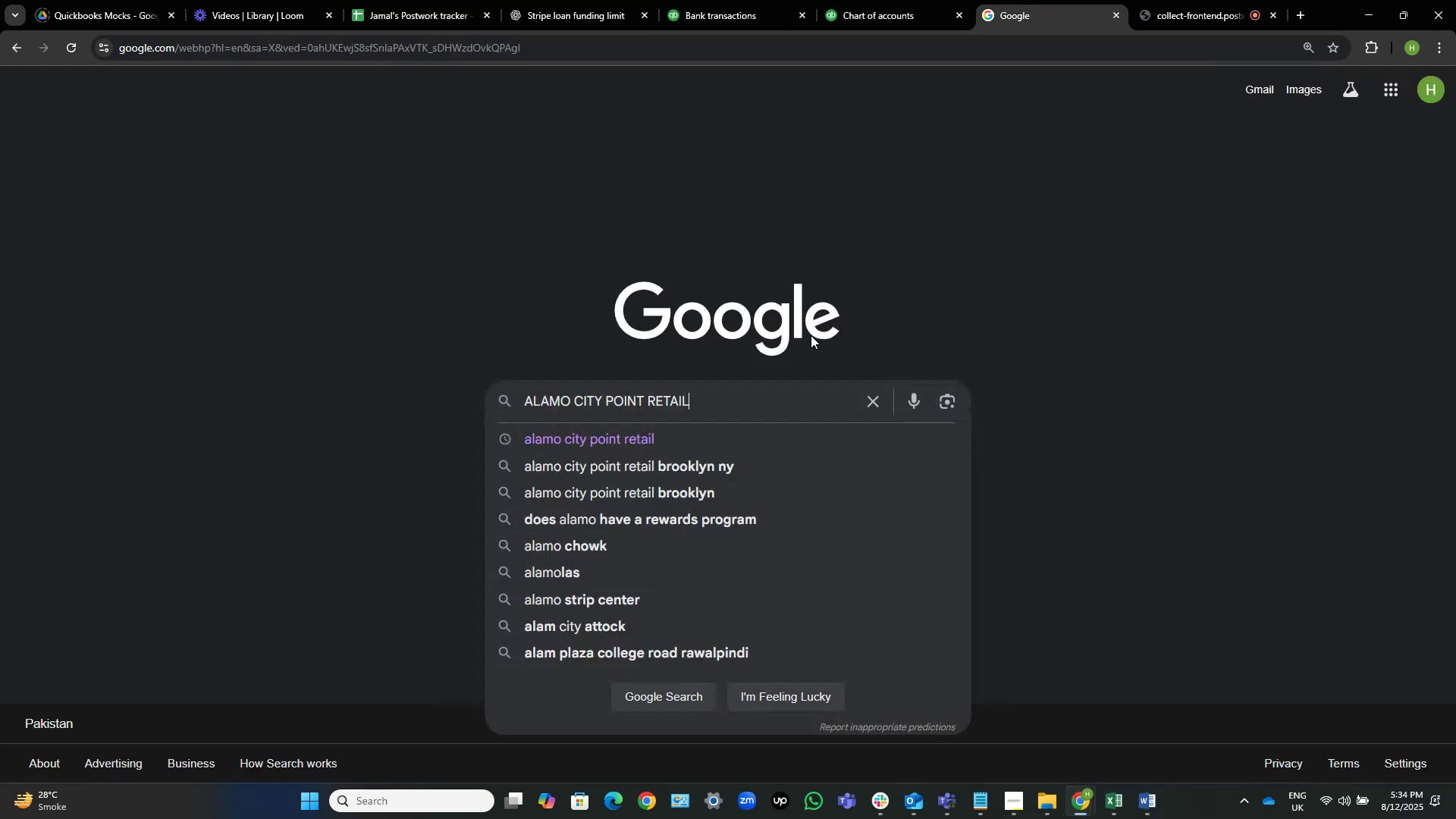 
key(NumpadEnter)
 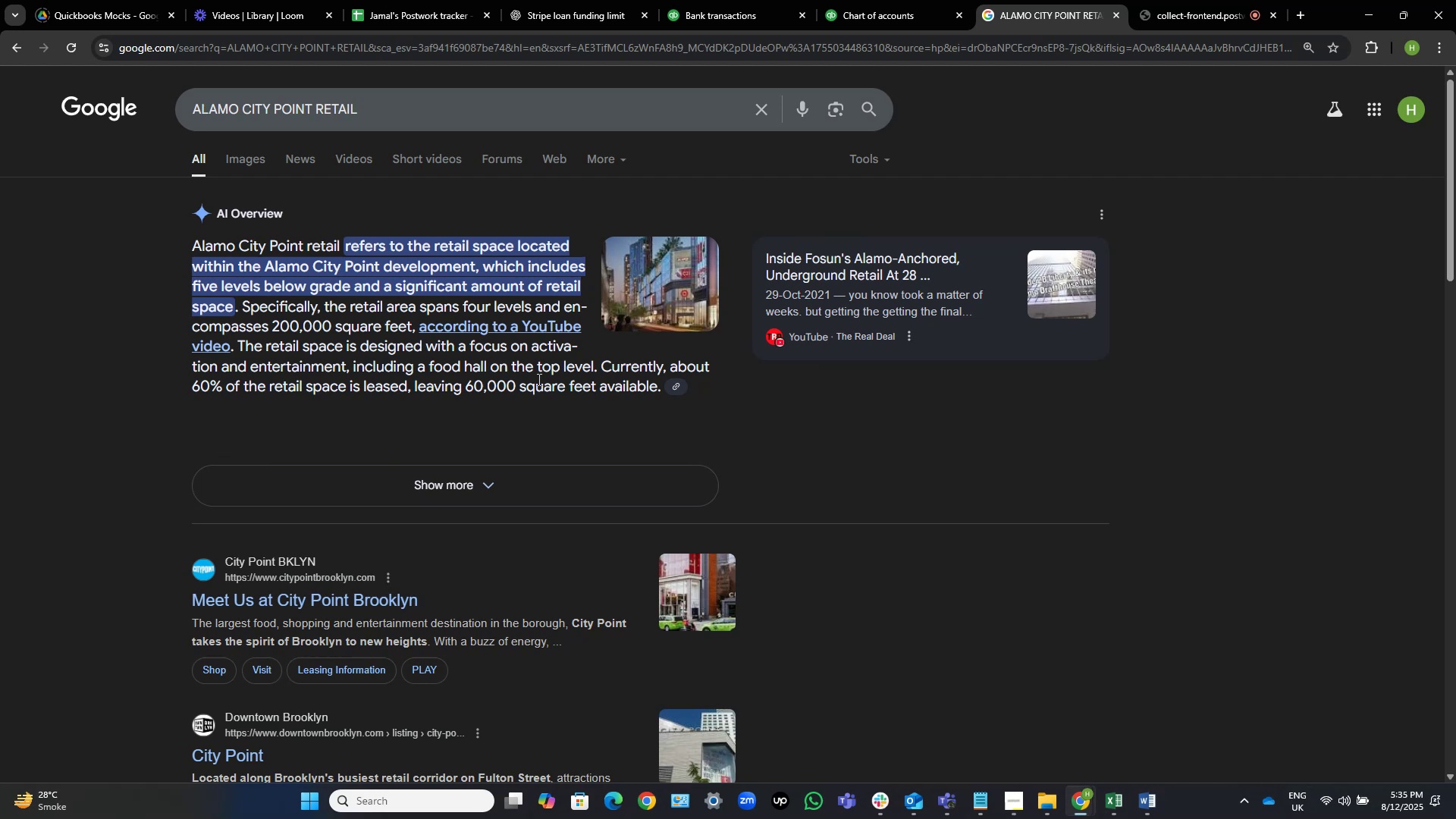 
wait(66.37)
 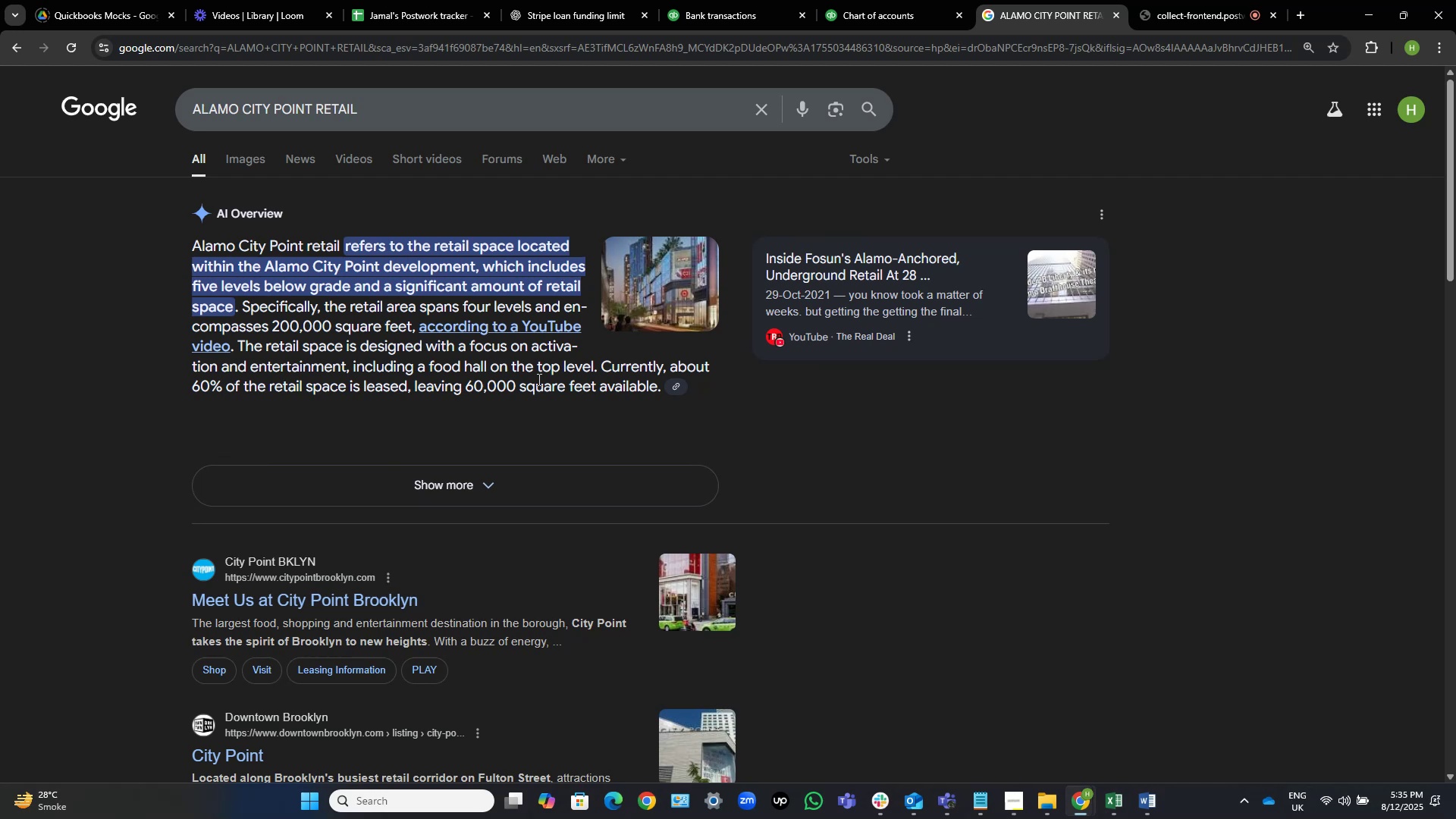 
left_click([742, 0])
 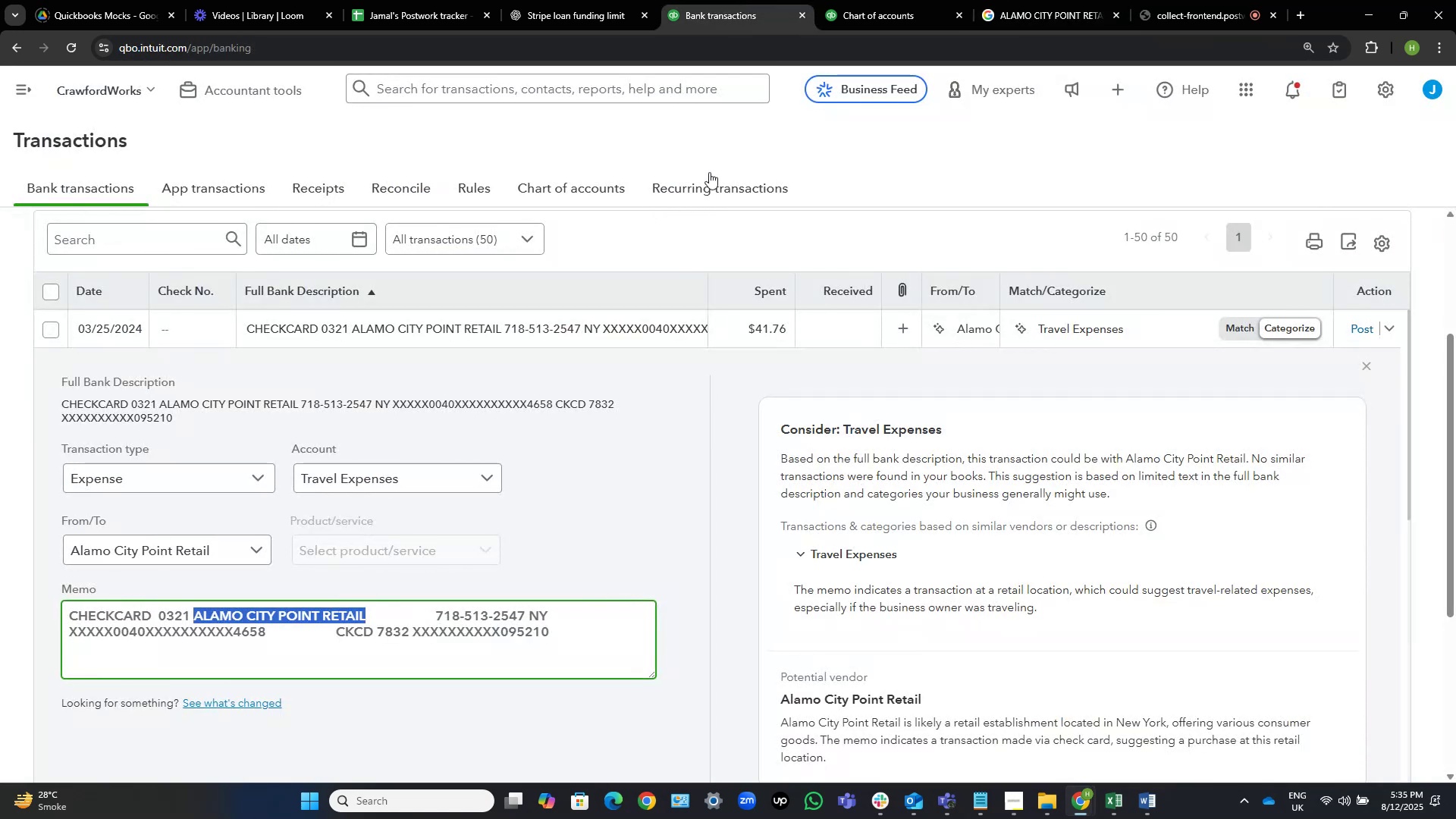 
mouse_move([1040, 7])
 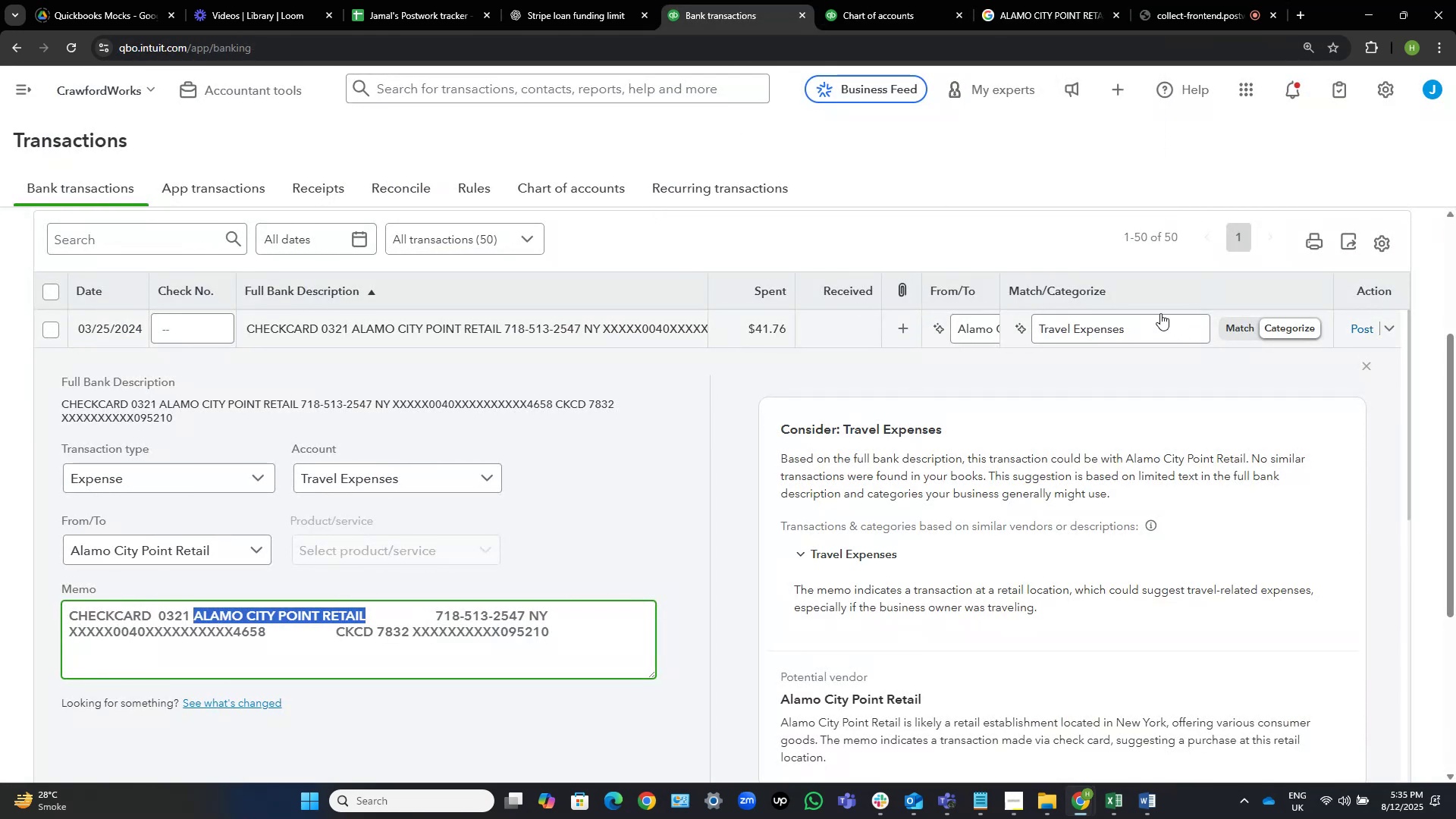 
left_click([1138, 329])
 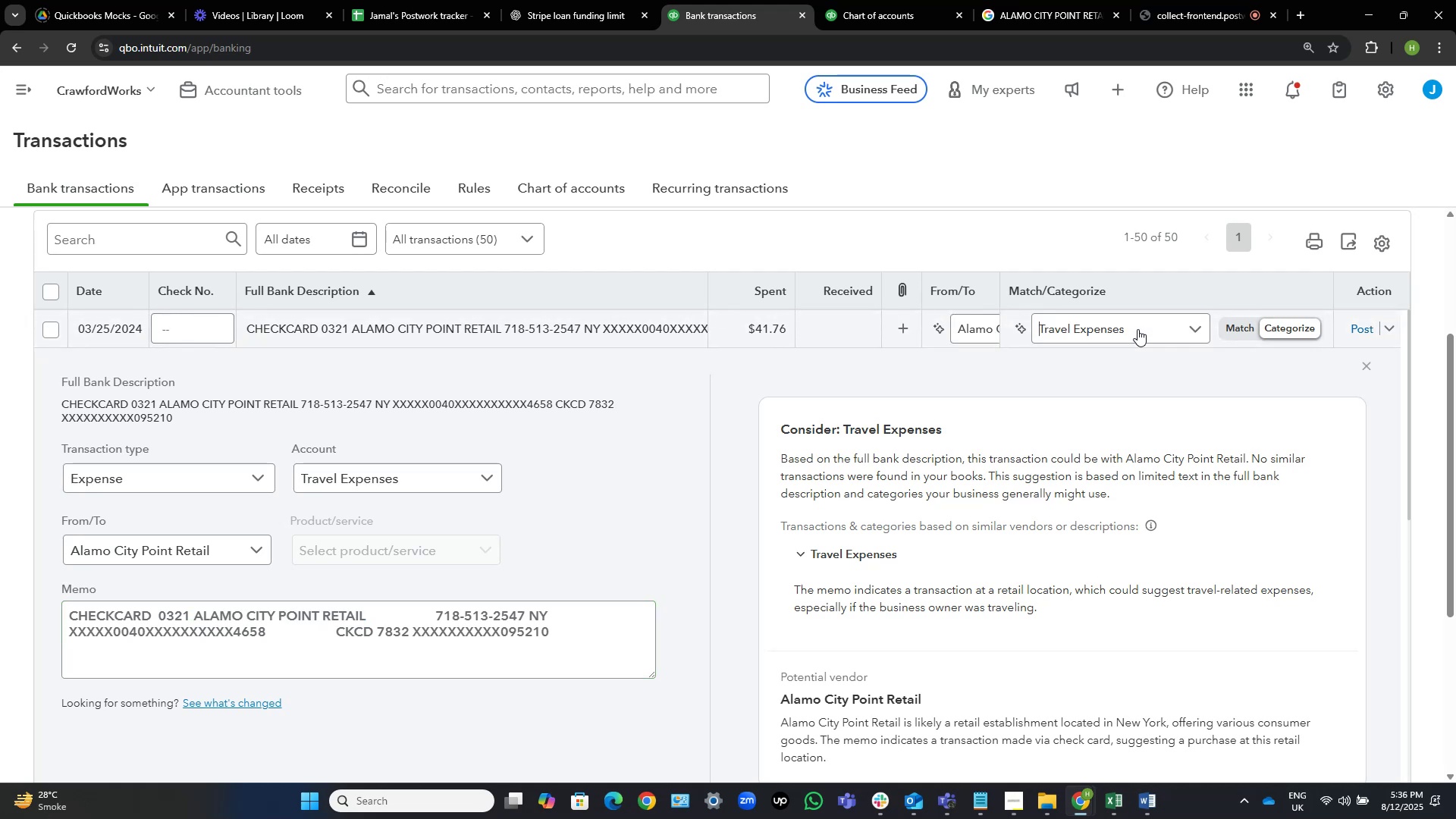 
wait(5.57)
 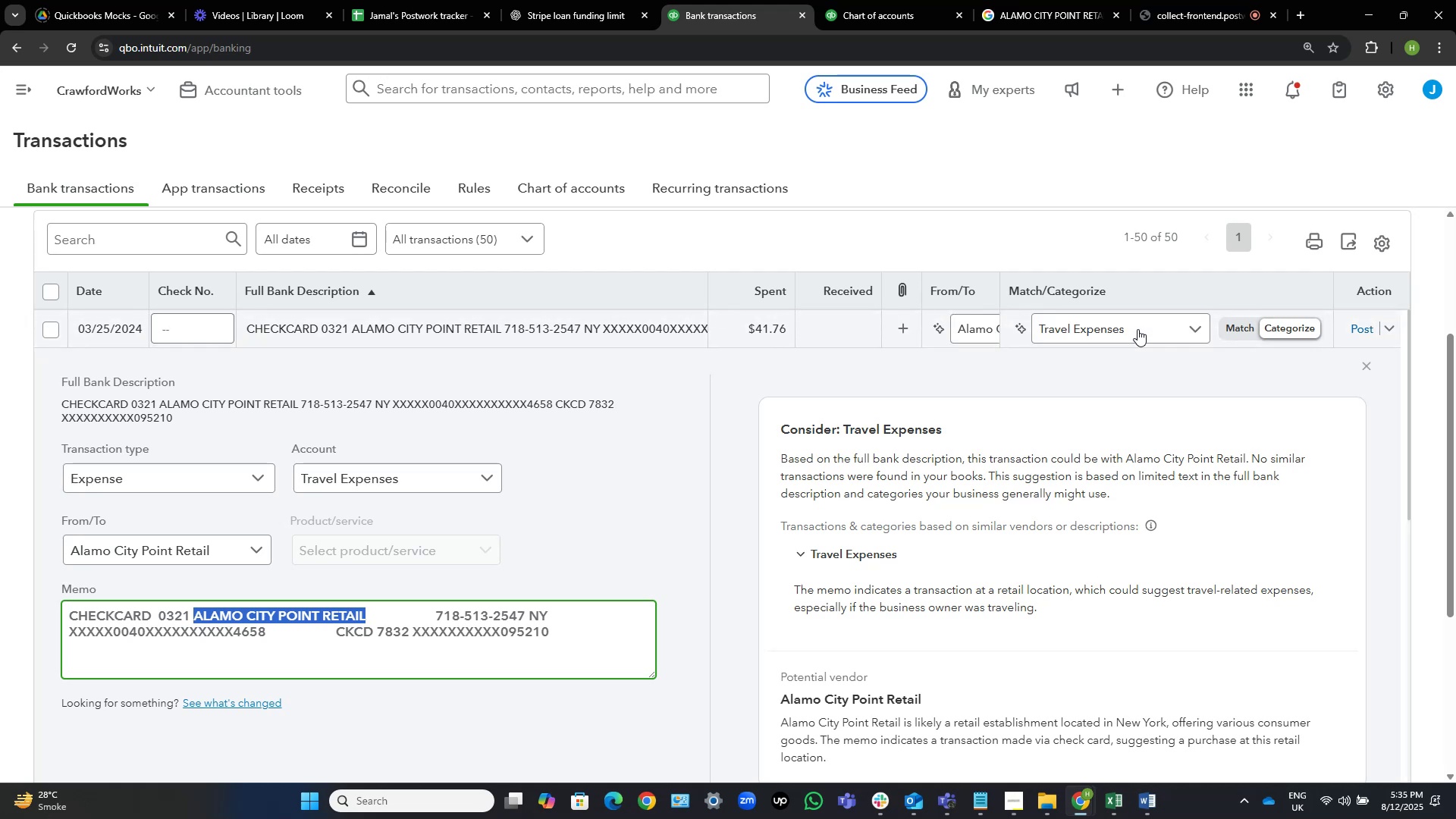 
left_click([1138, 329])
 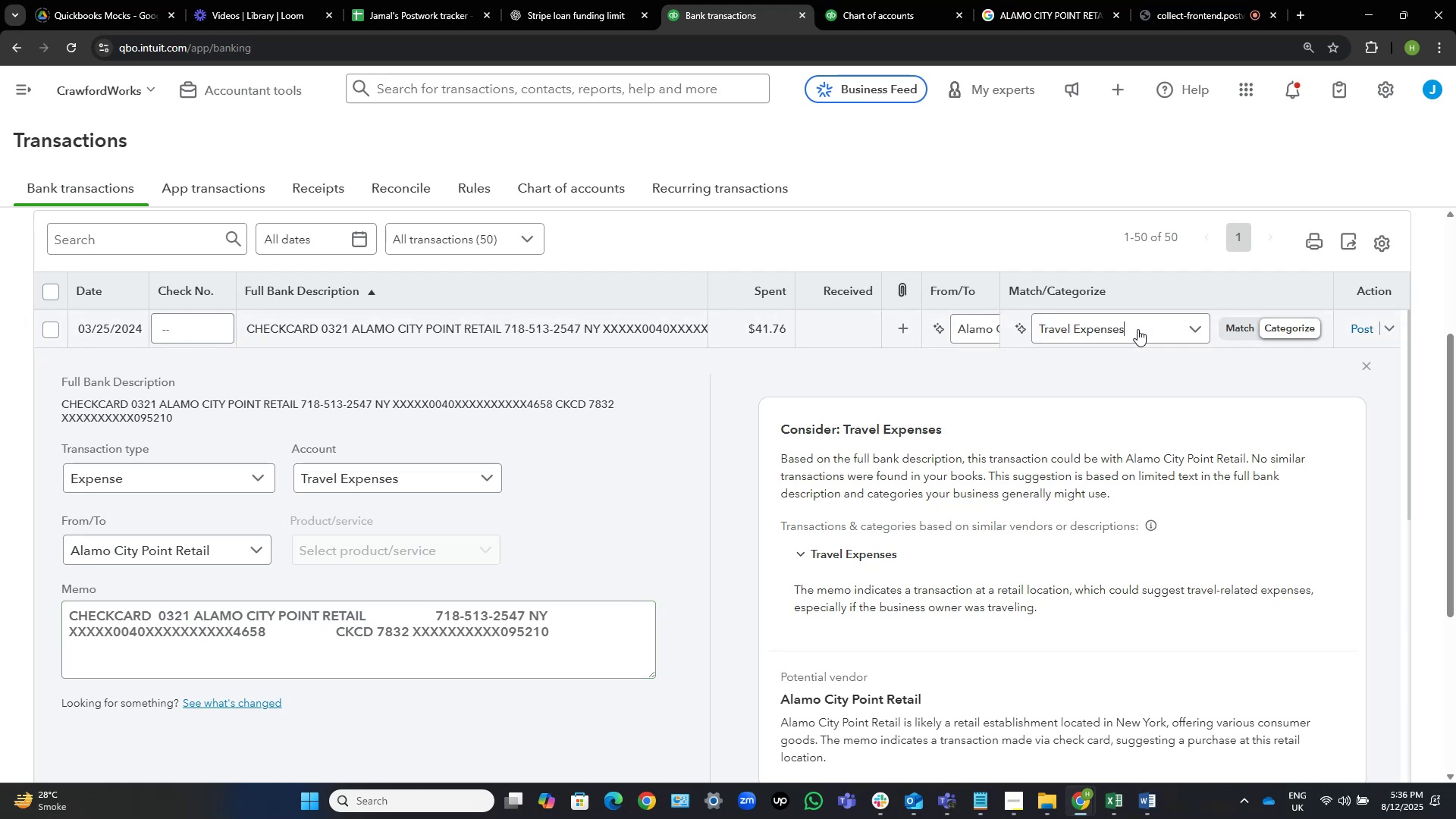 
left_click([1138, 329])
 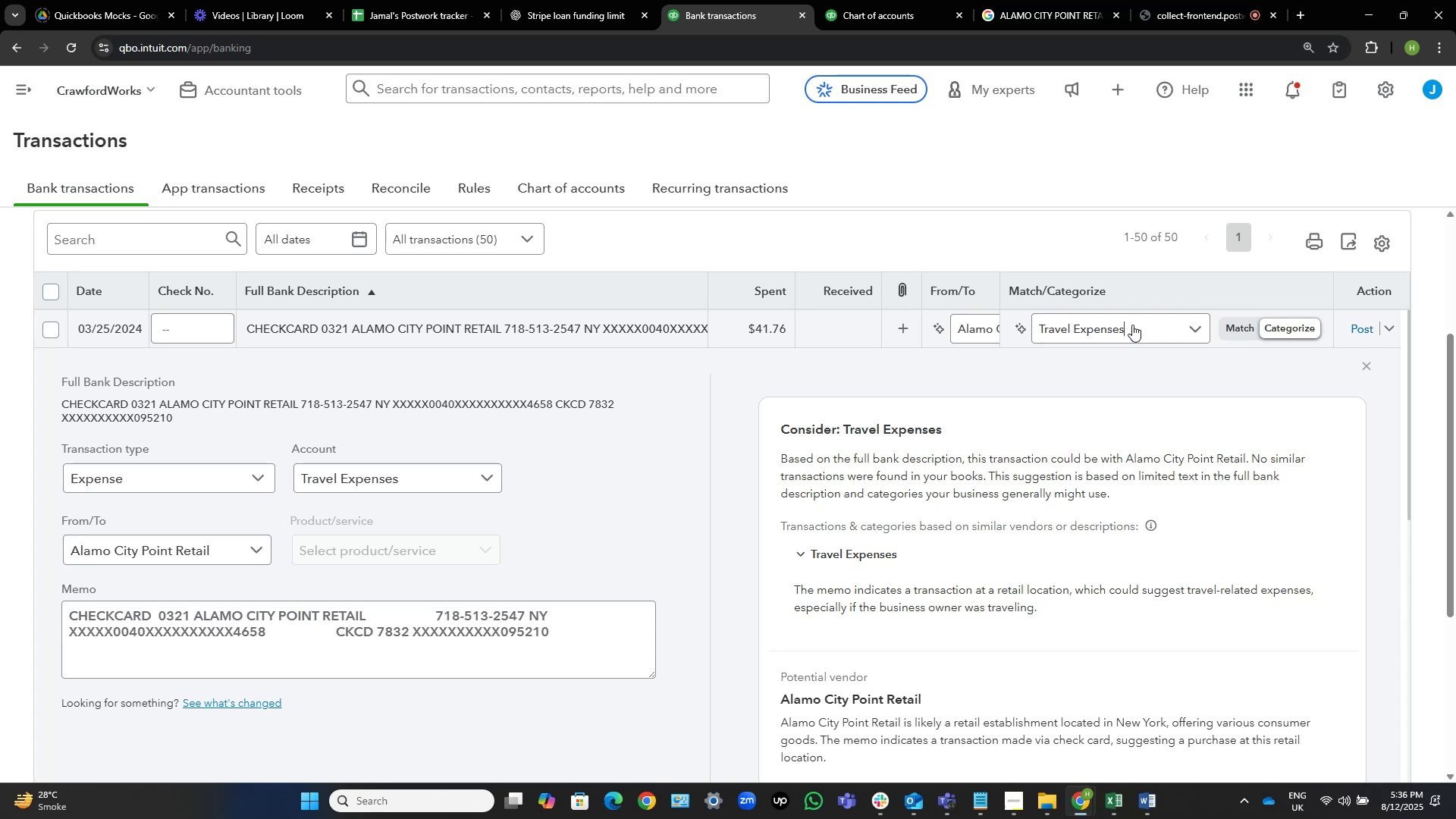 
left_click([1132, 326])
 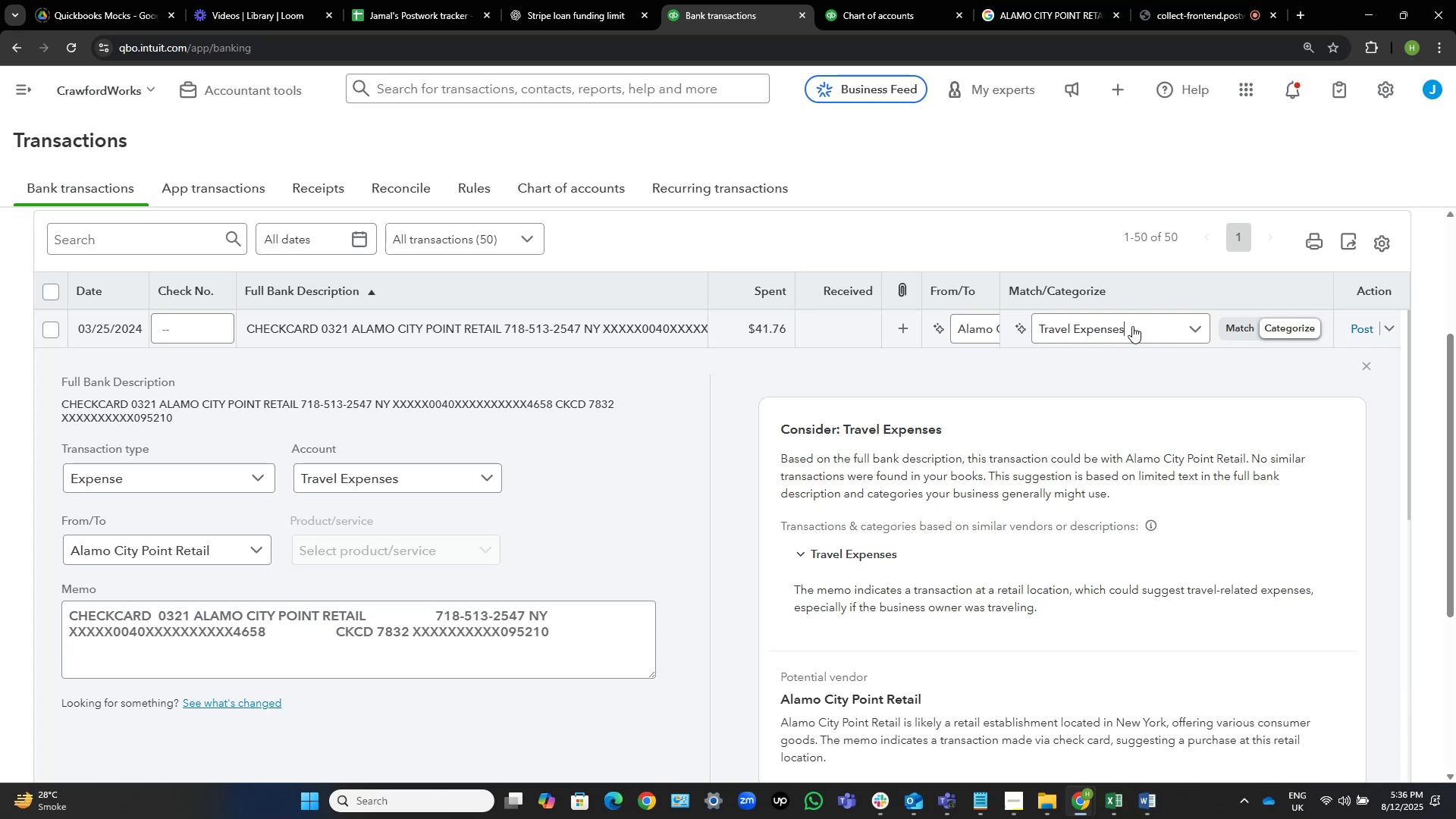 
left_click([1134, 324])
 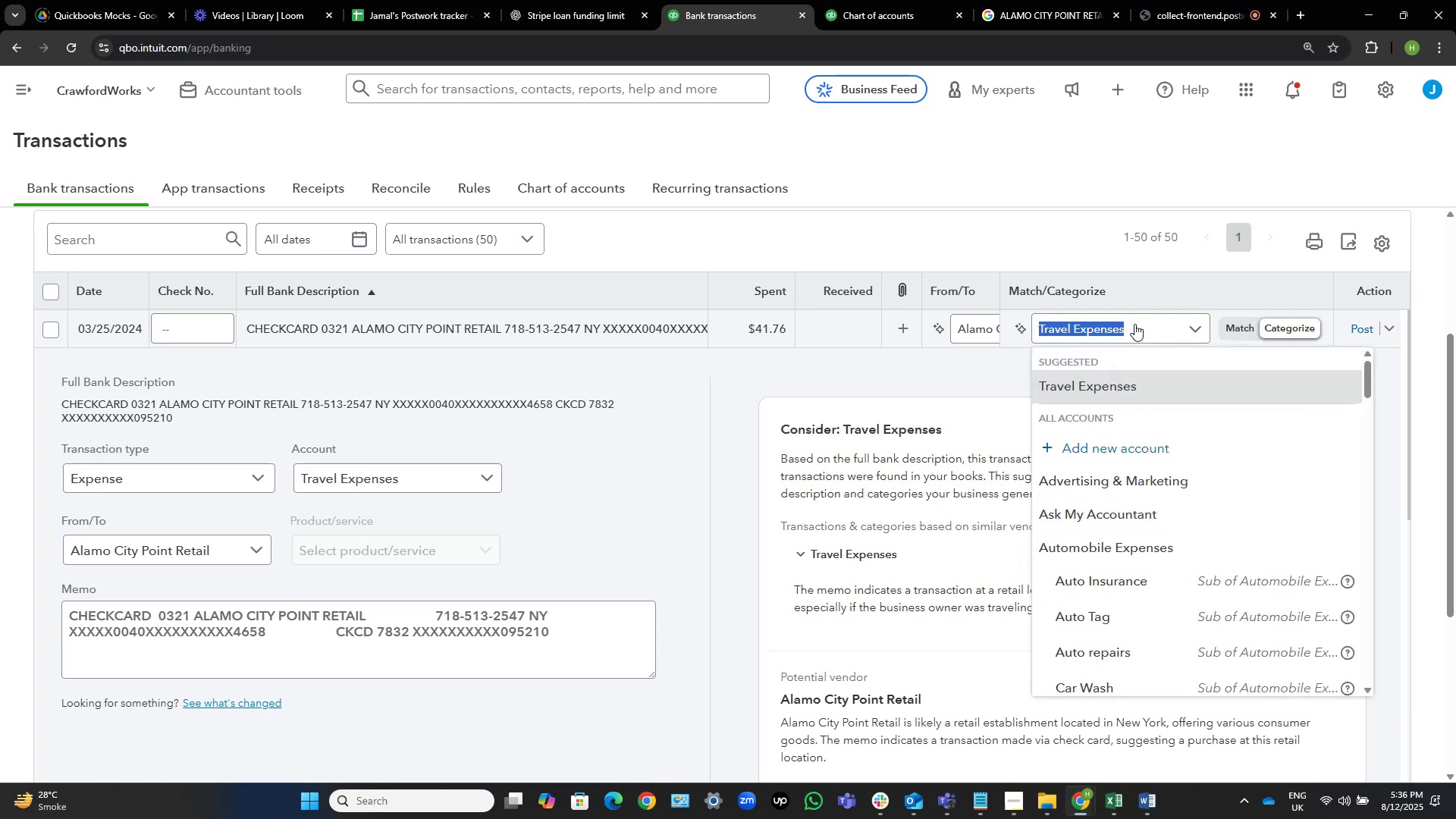 
type(job )
 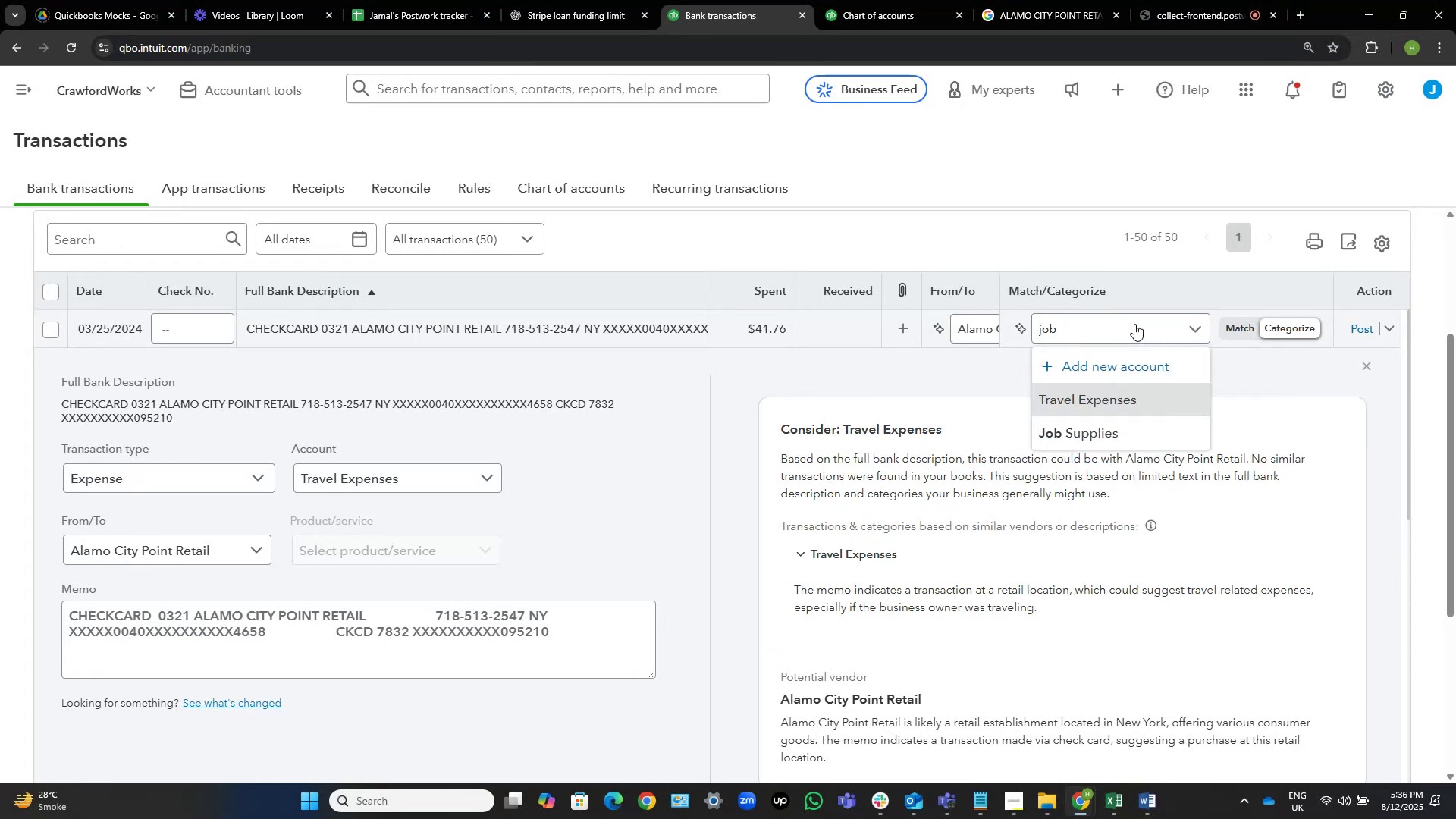 
wait(6.71)
 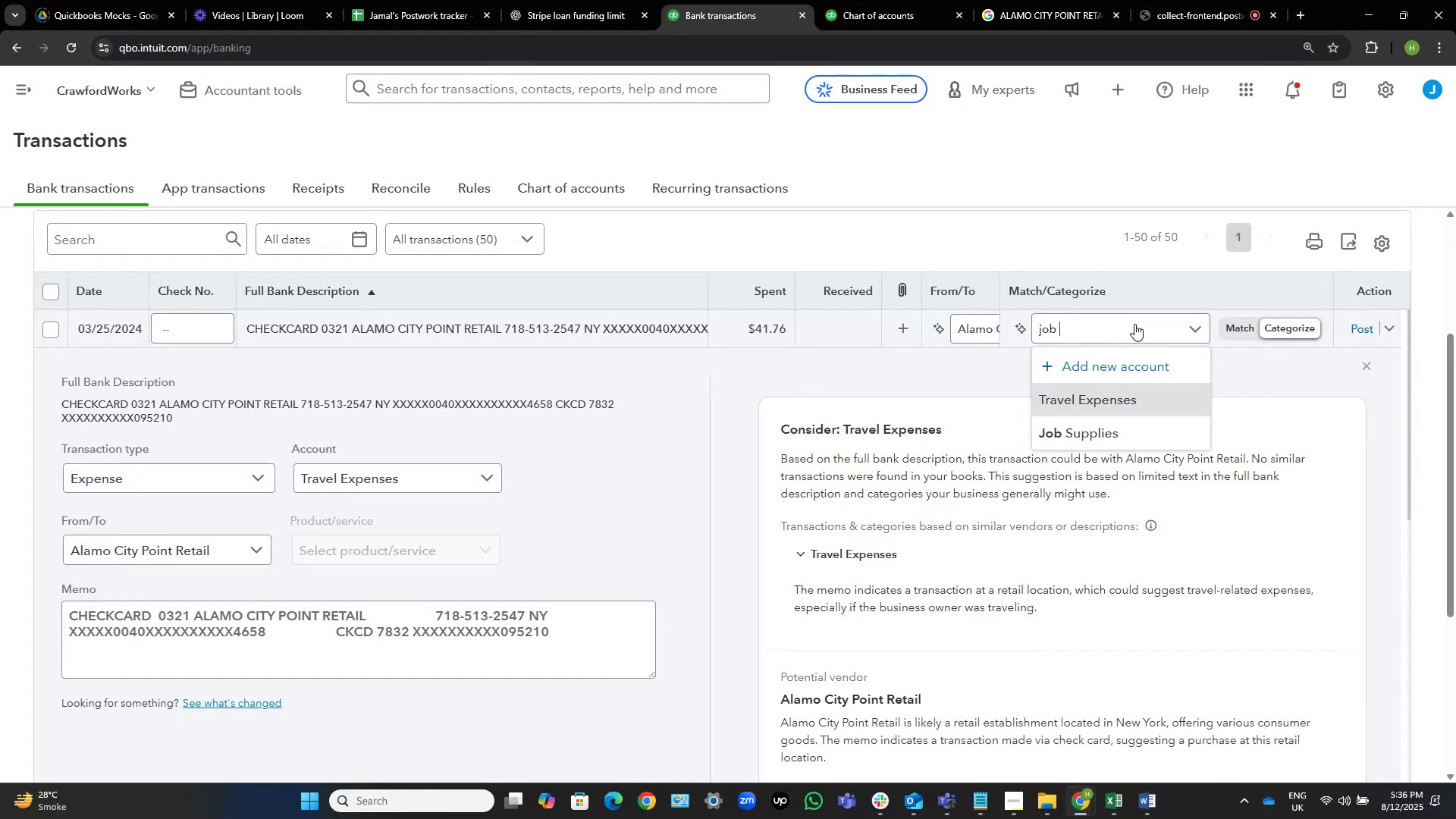 
left_click([1109, 431])
 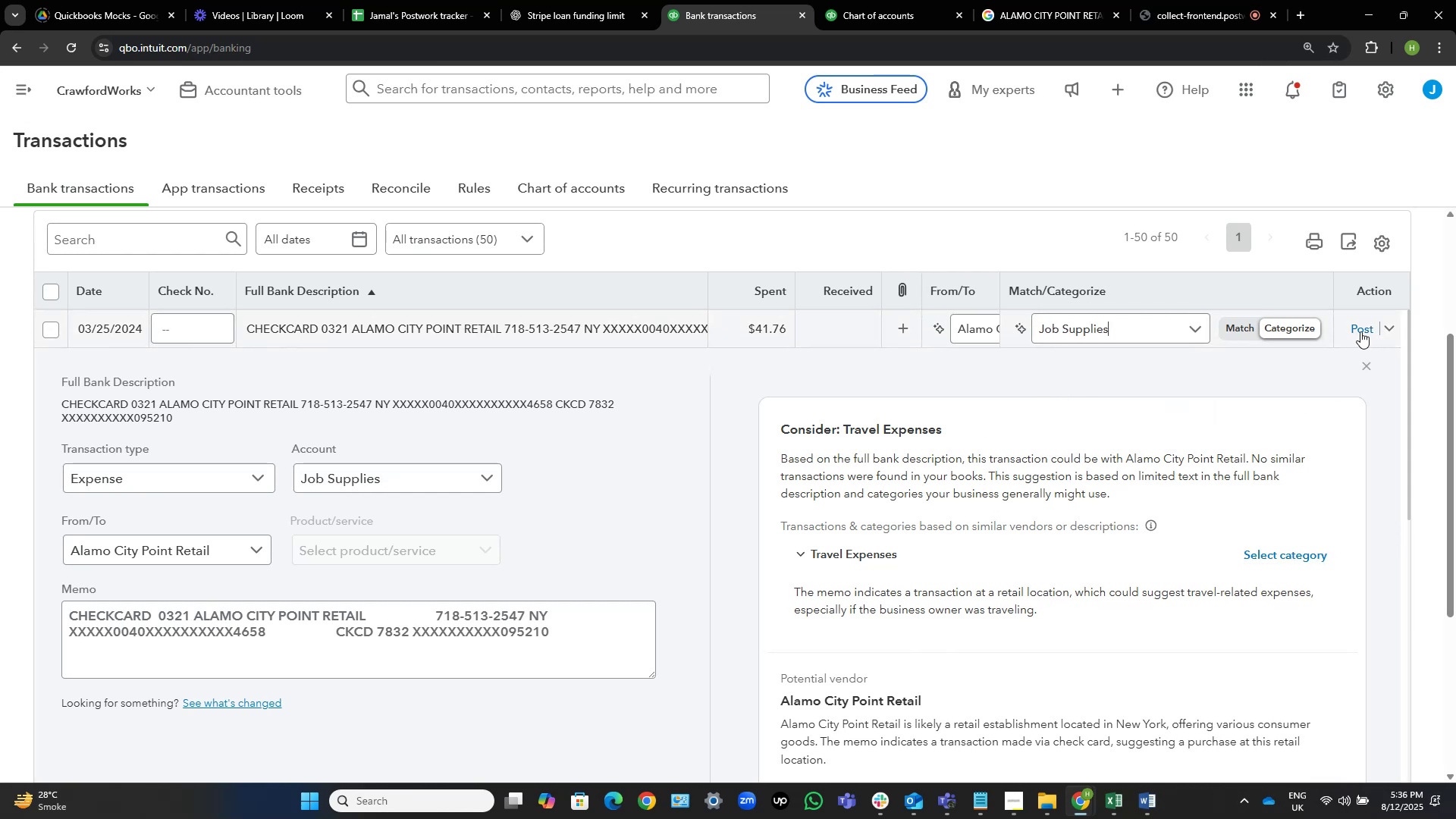 
wait(14.48)
 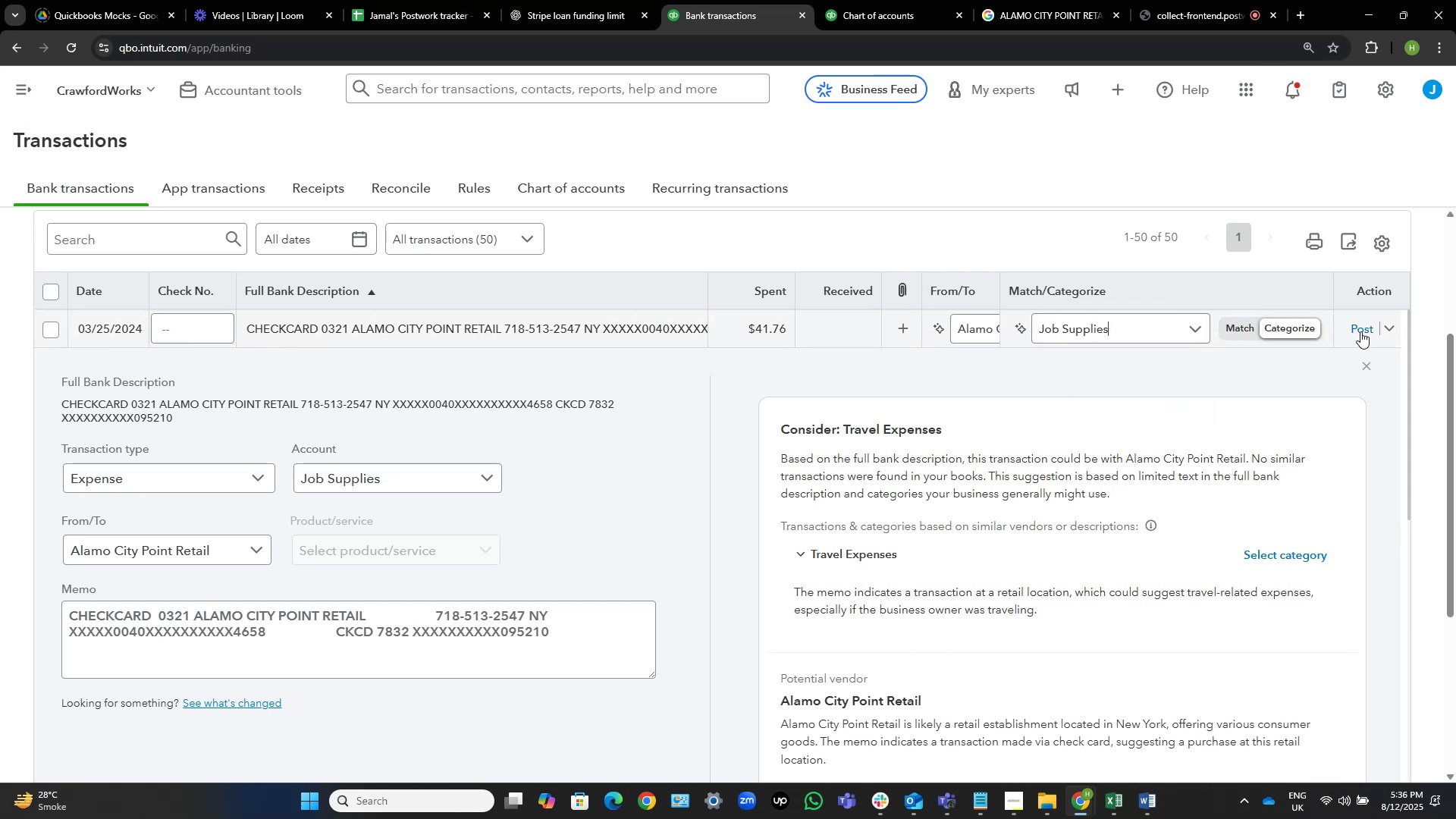 
left_click([1360, 331])
 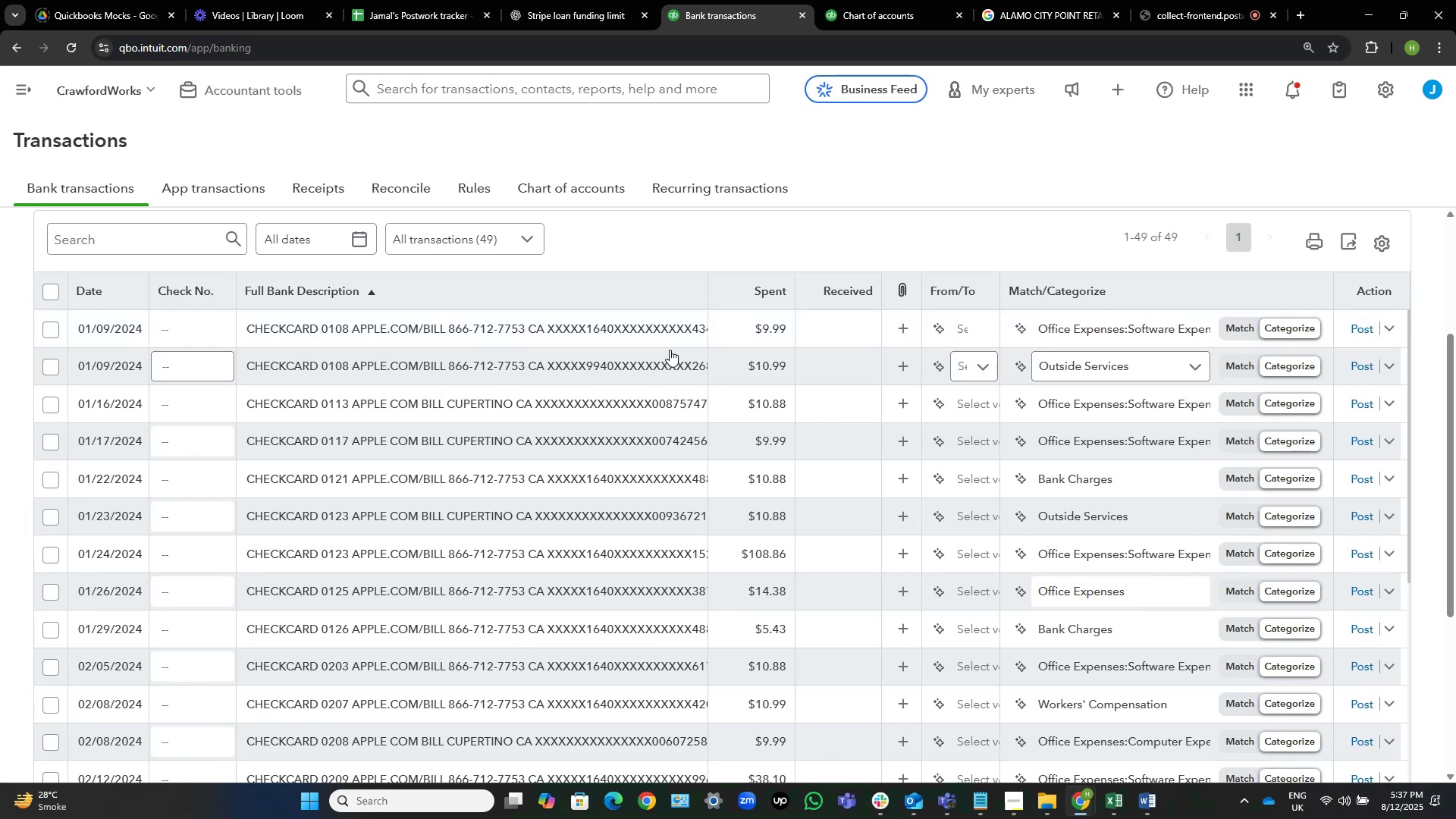 
wait(30.71)
 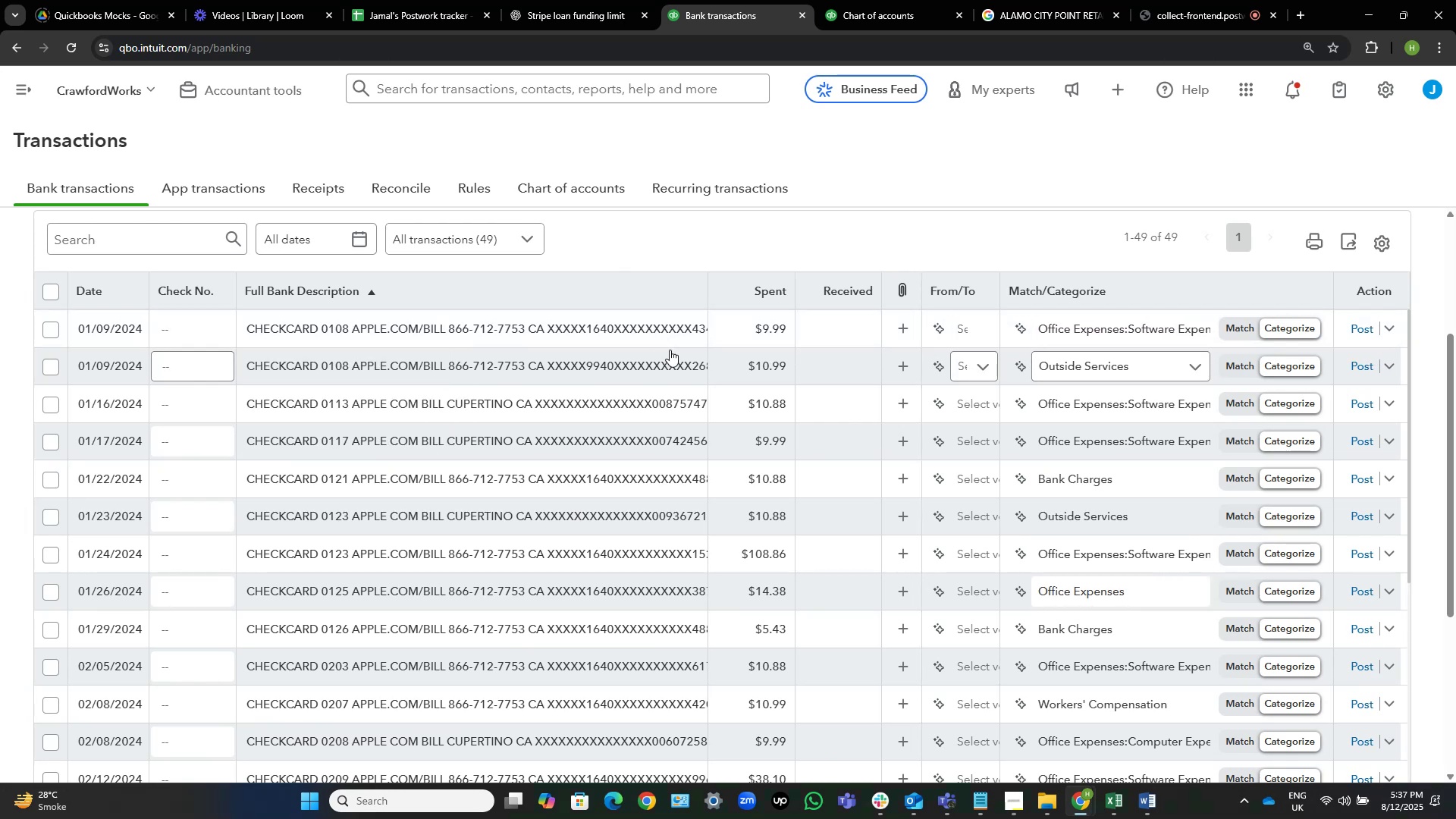 
scroll: coordinate [544, 423], scroll_direction: up, amount: 4.0
 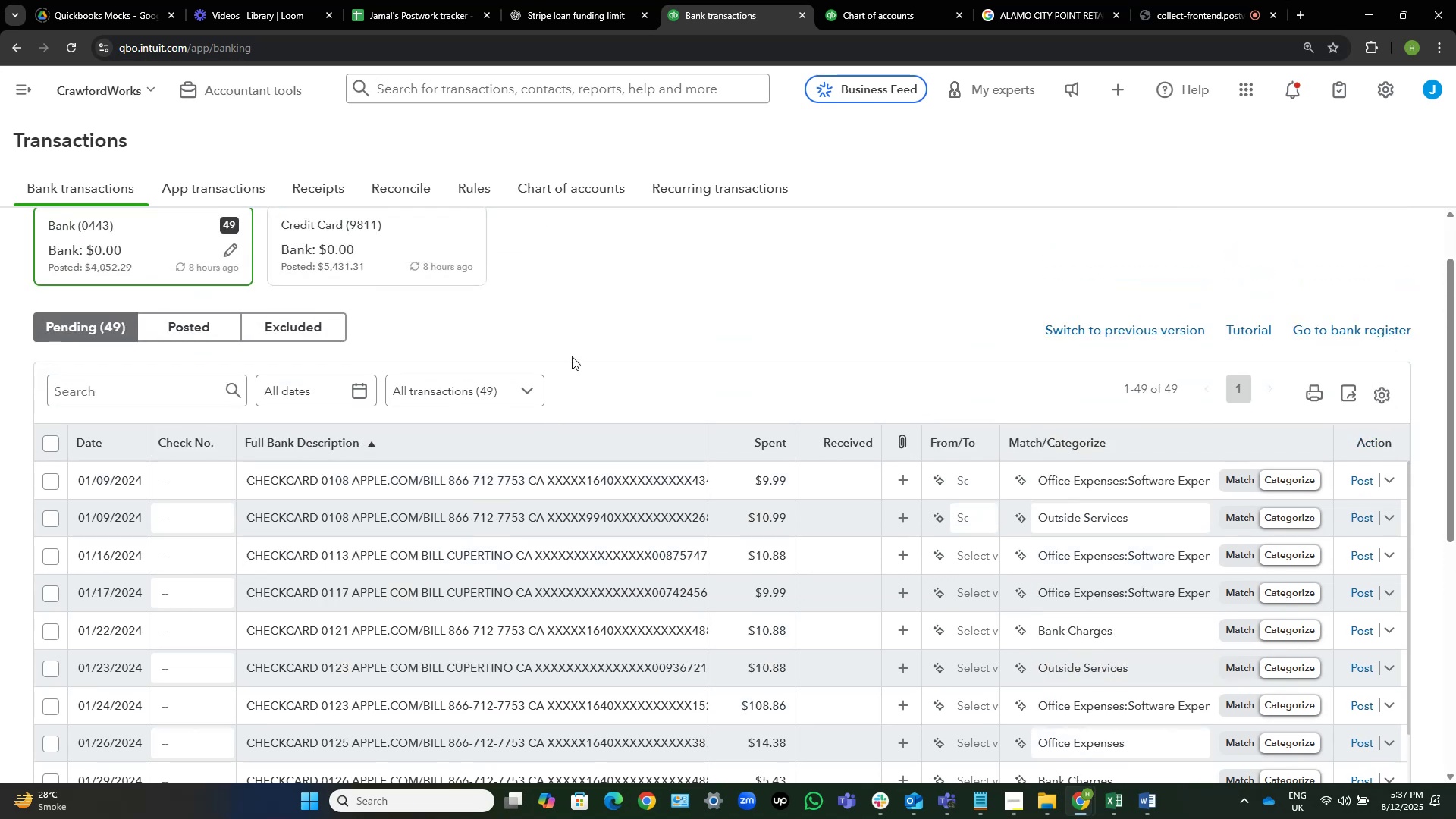 
scroll: coordinate [600, 328], scroll_direction: none, amount: 0.0
 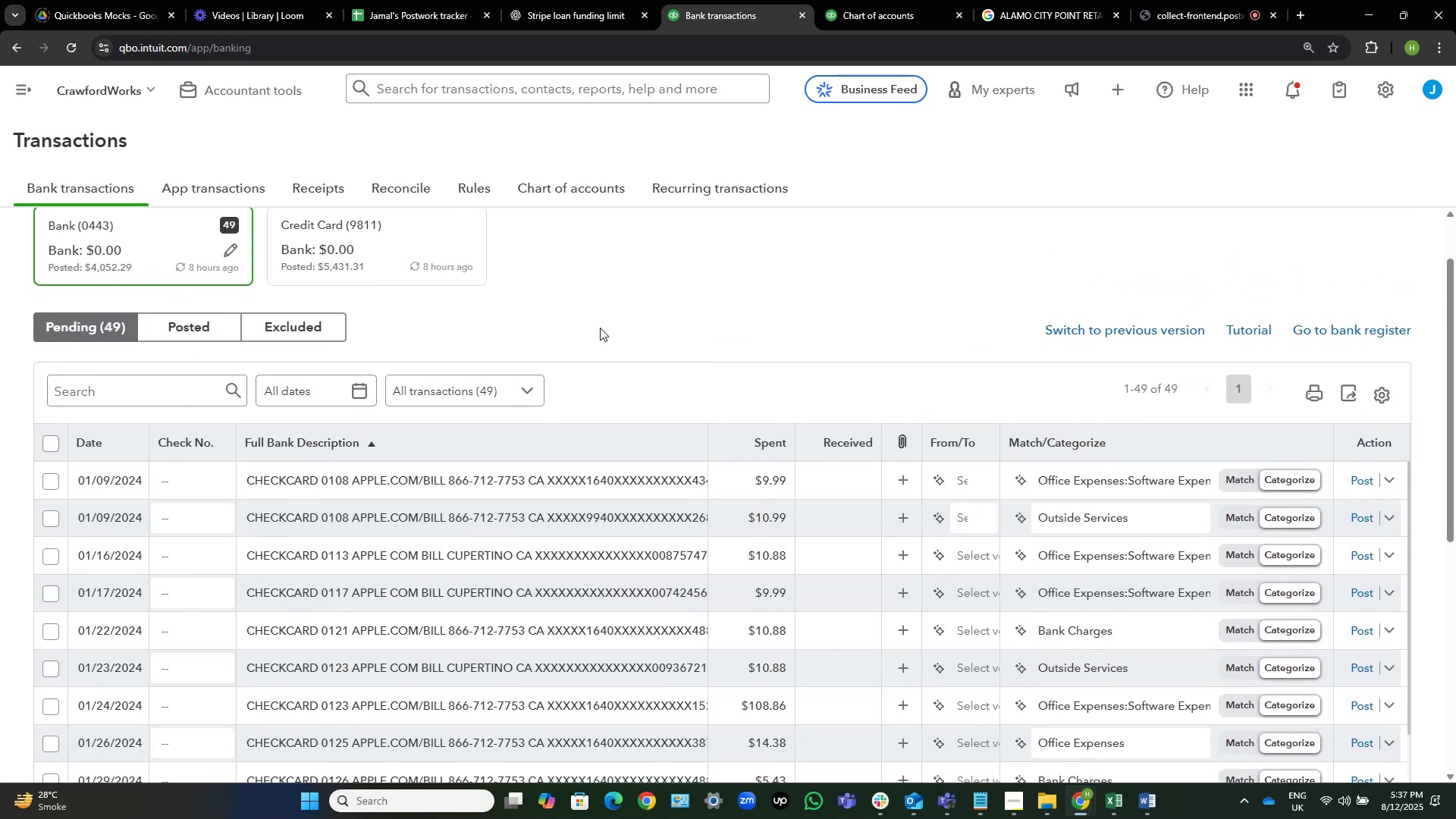 
scroll: coordinate [702, 271], scroll_direction: down, amount: 3.0
 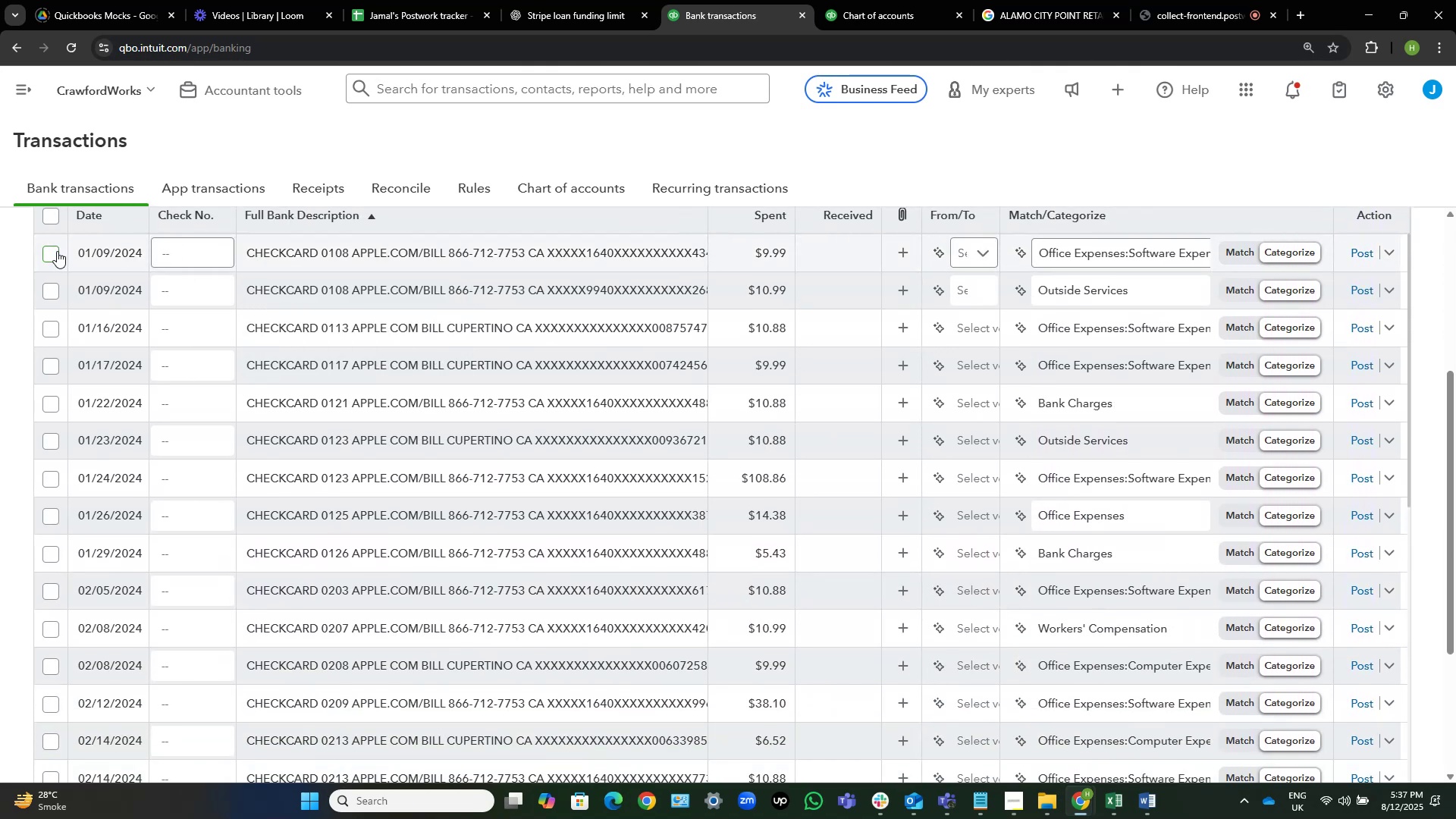 
left_click([49, 252])
 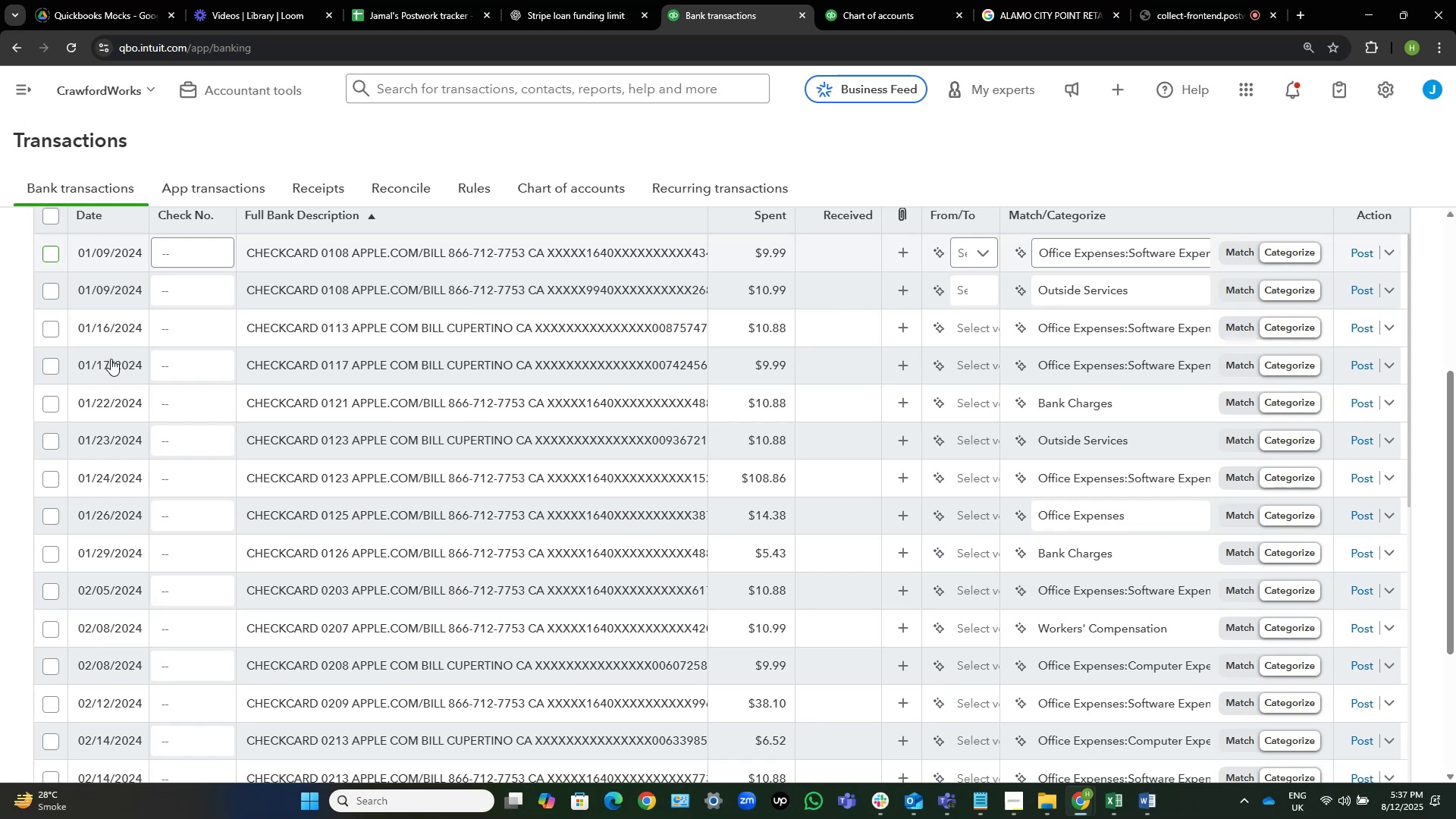 
wait(9.29)
 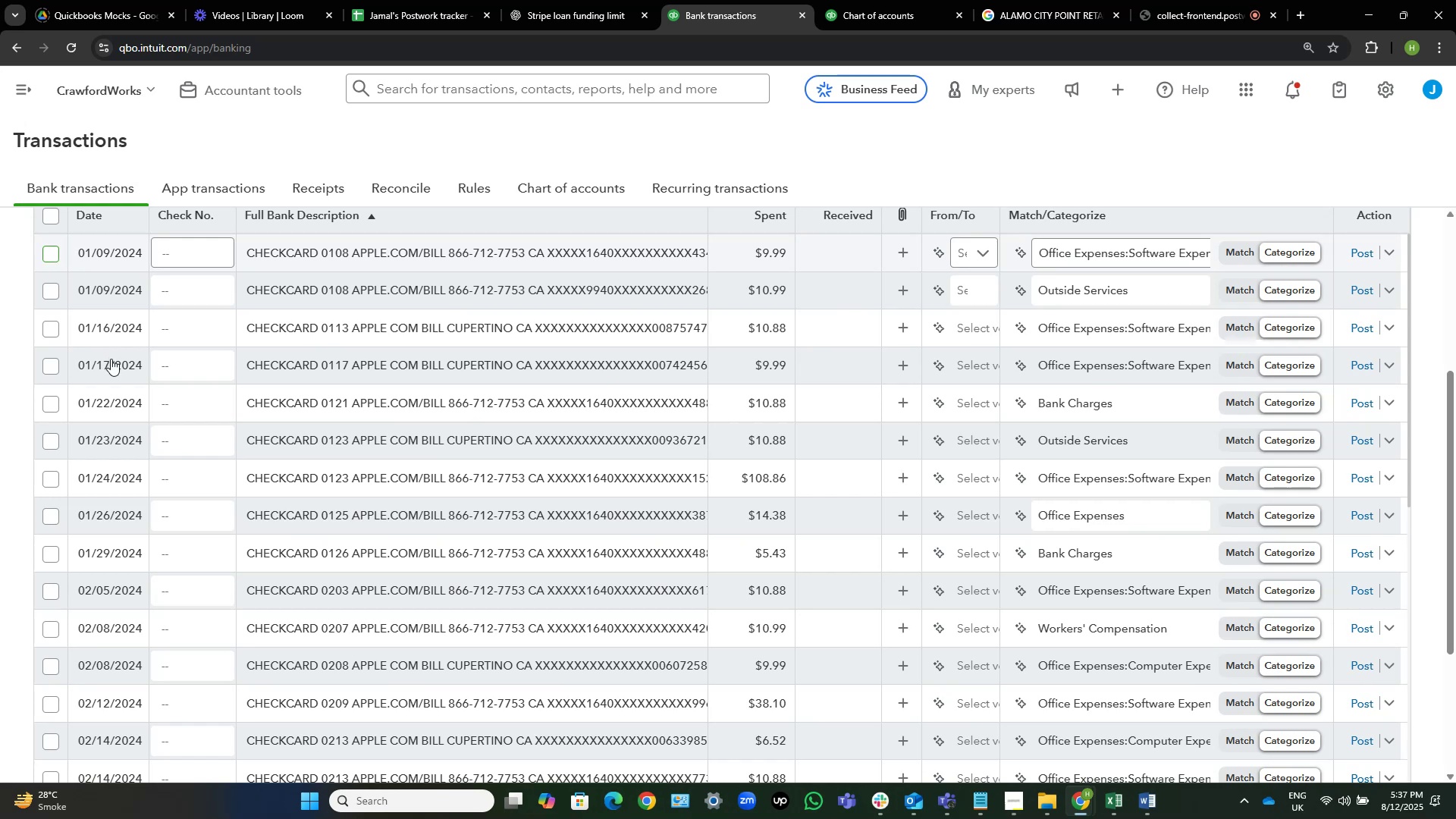 
left_click([52, 291])
 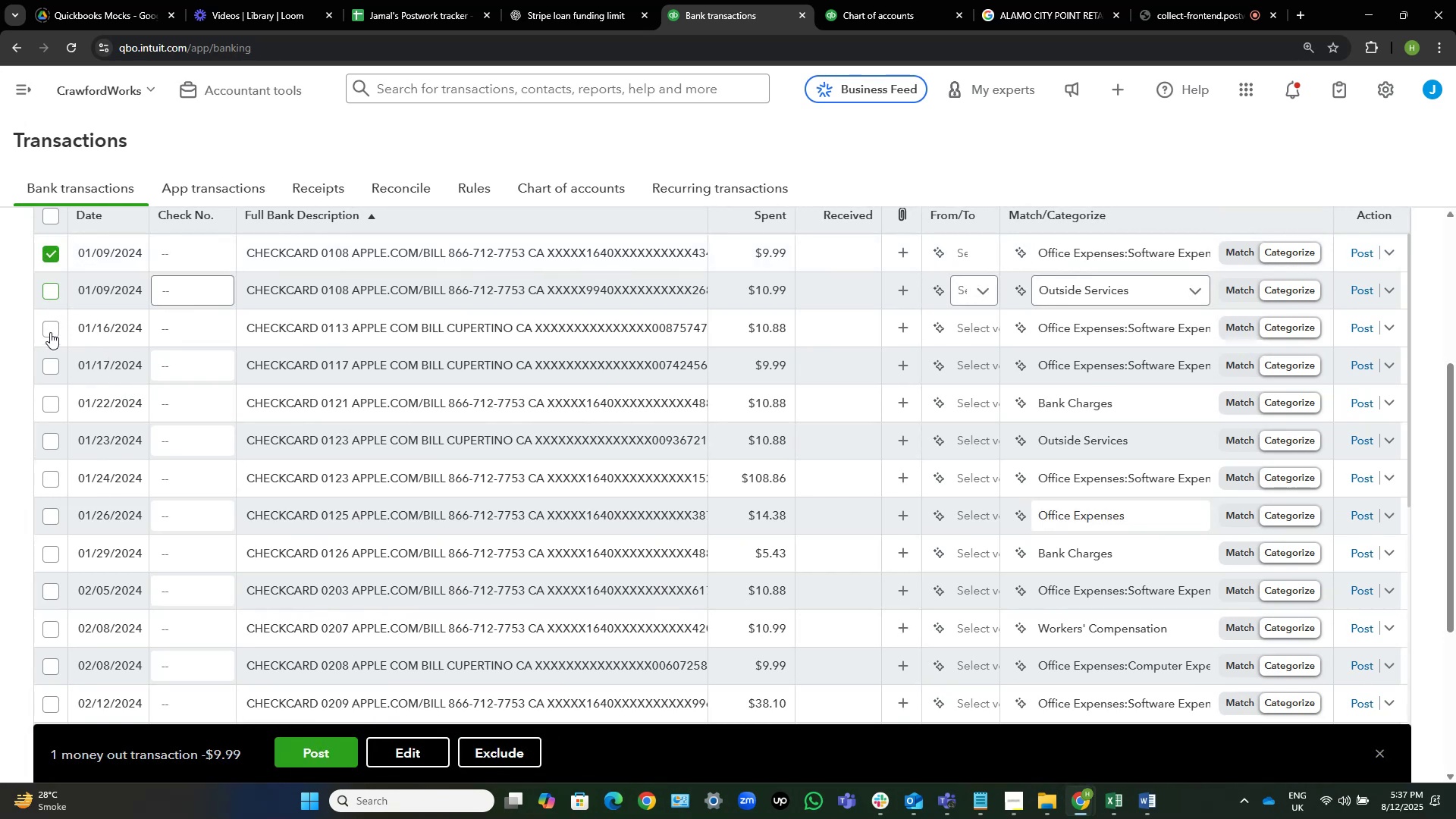 
left_click([49, 327])
 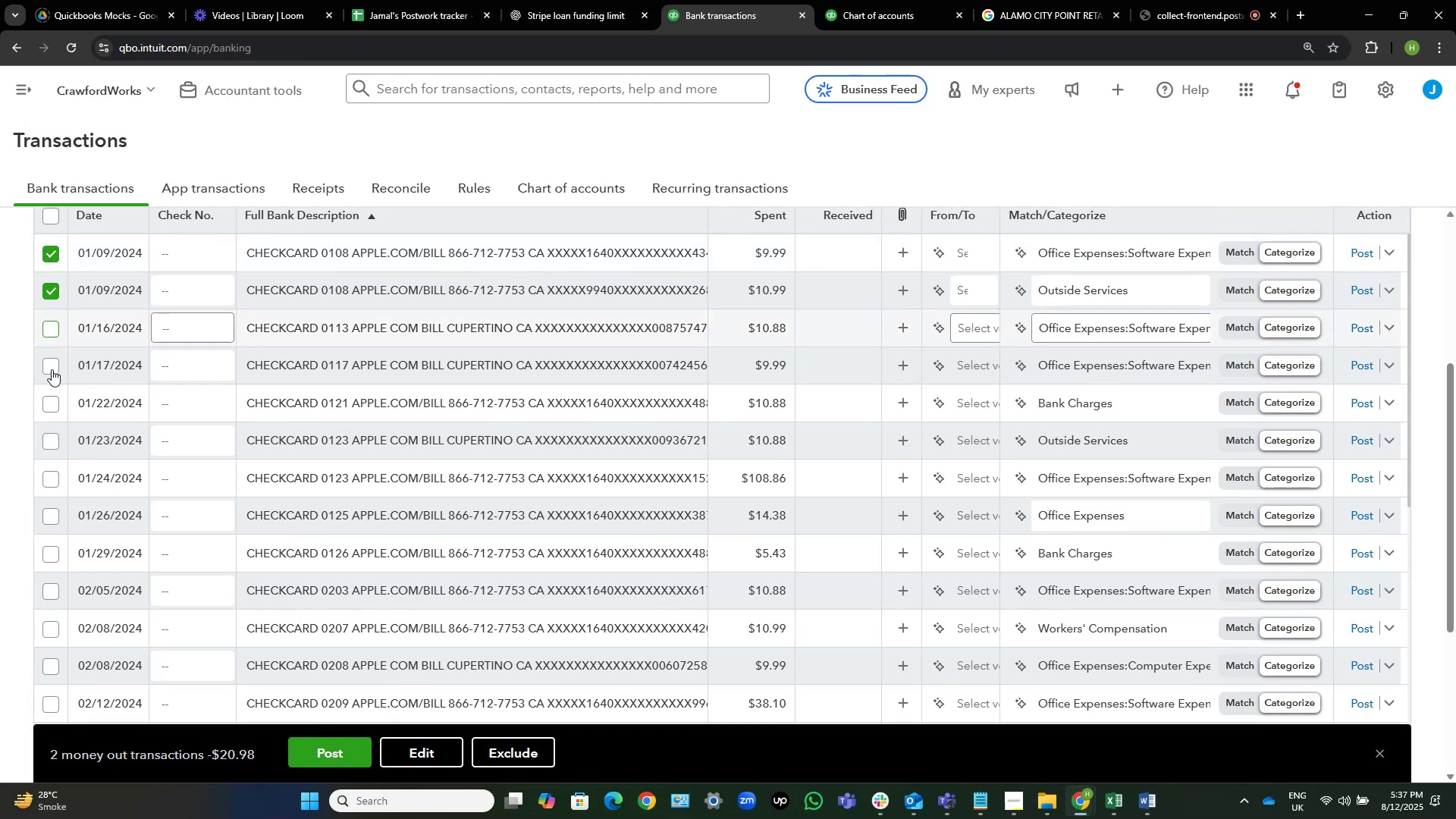 
left_click([51, 366])
 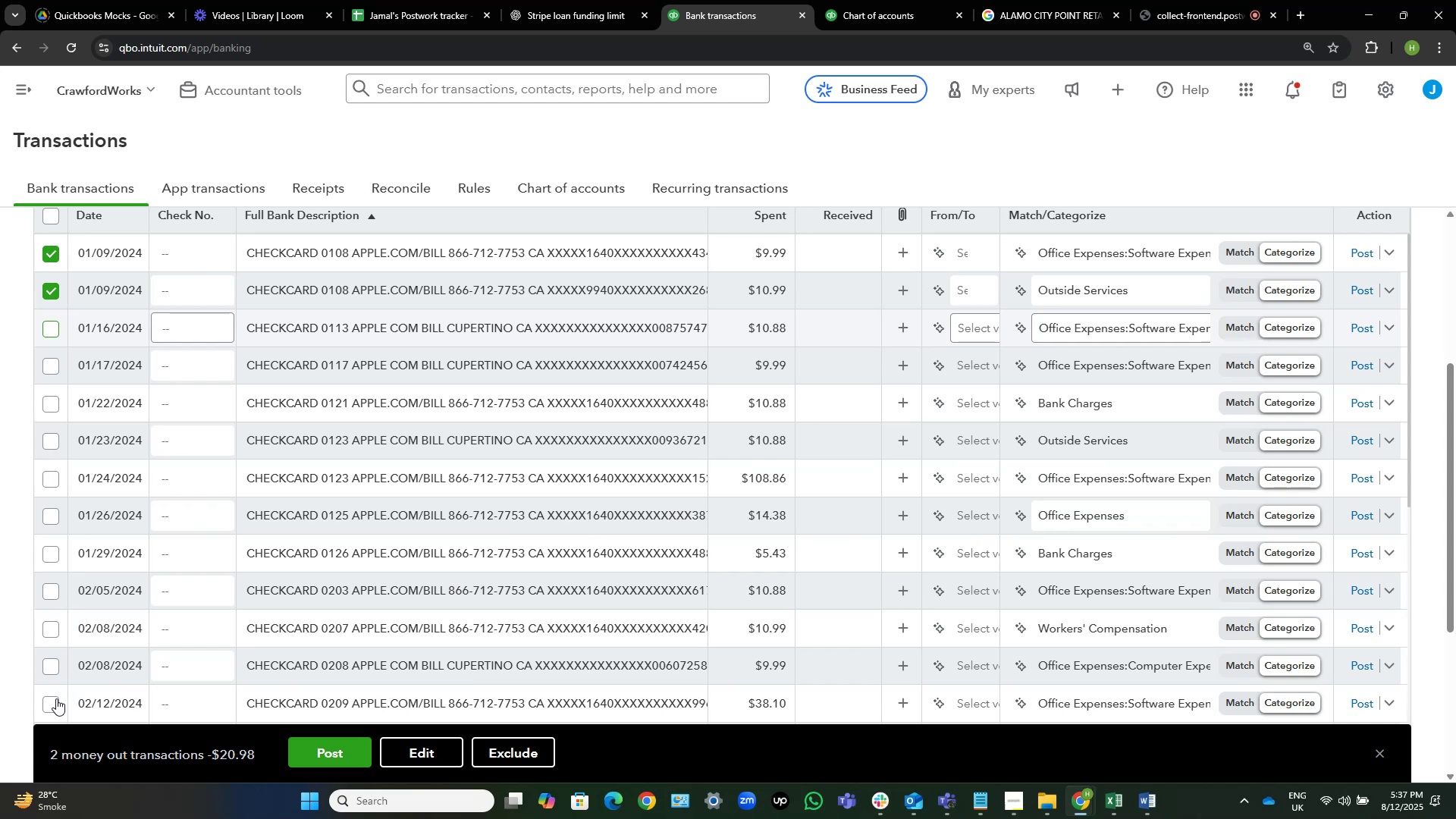 
left_click([54, 703])
 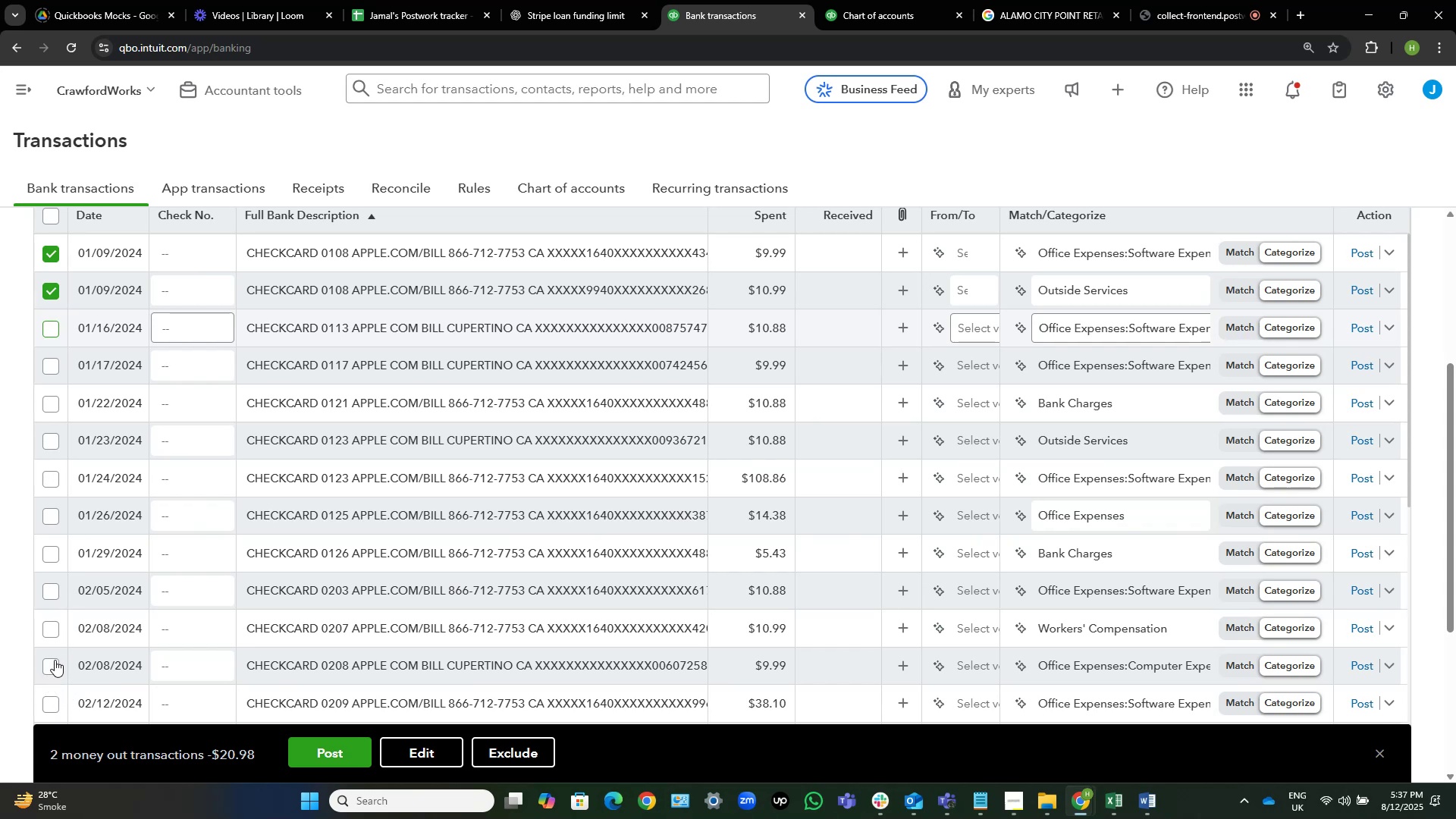 
left_click([50, 664])
 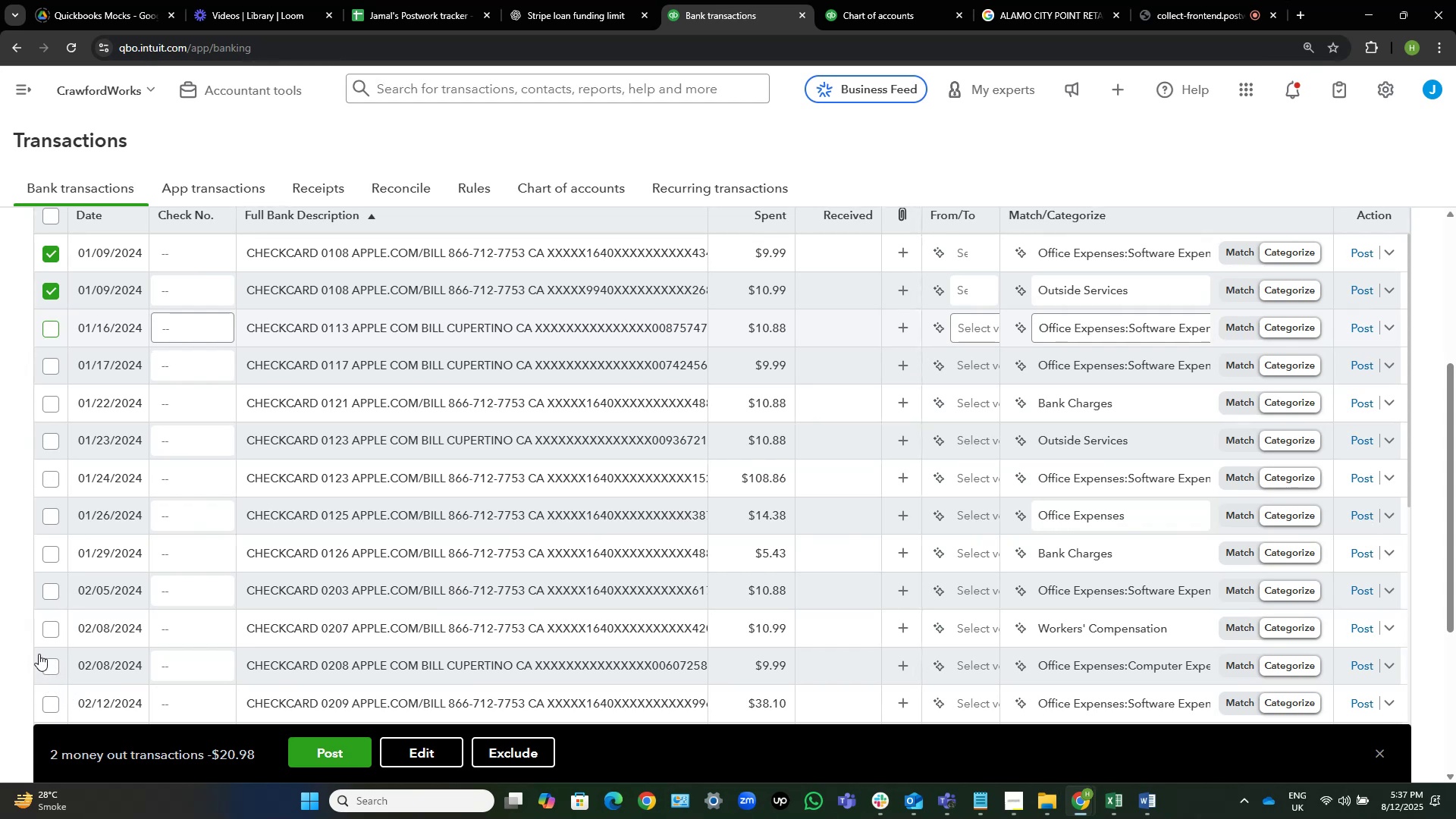 
left_click([53, 633])
 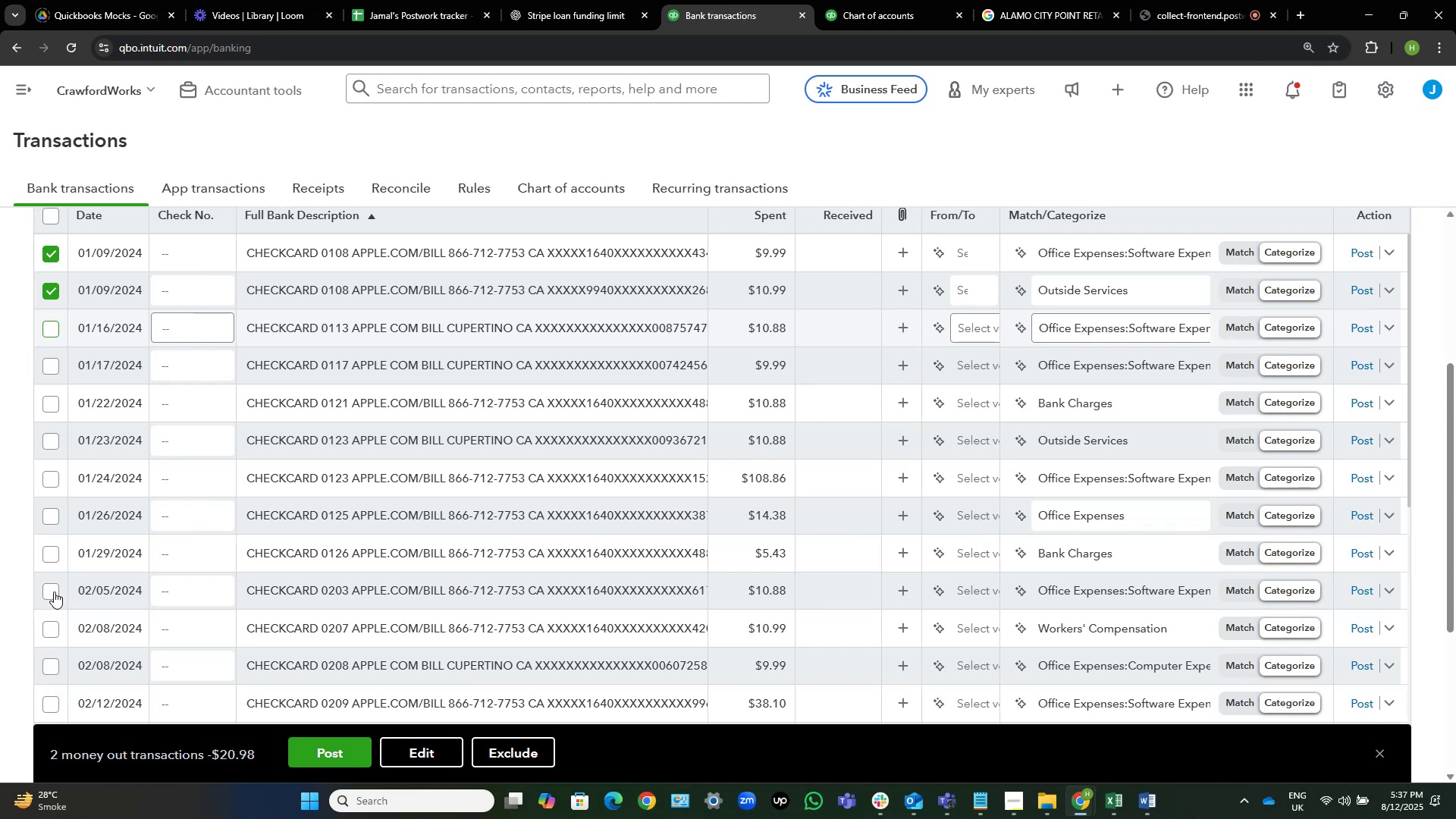 
left_click([54, 592])
 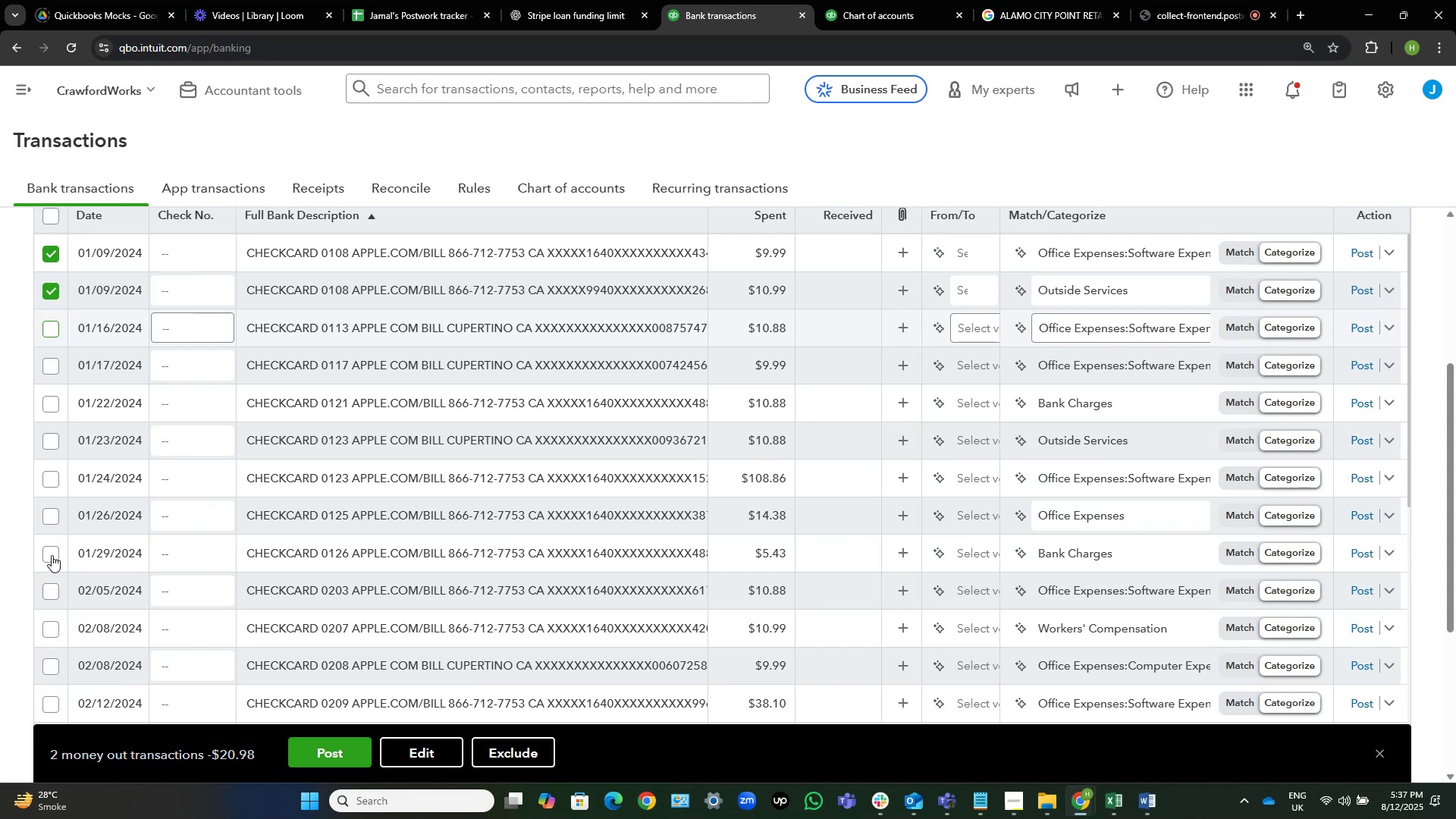 
left_click([52, 554])
 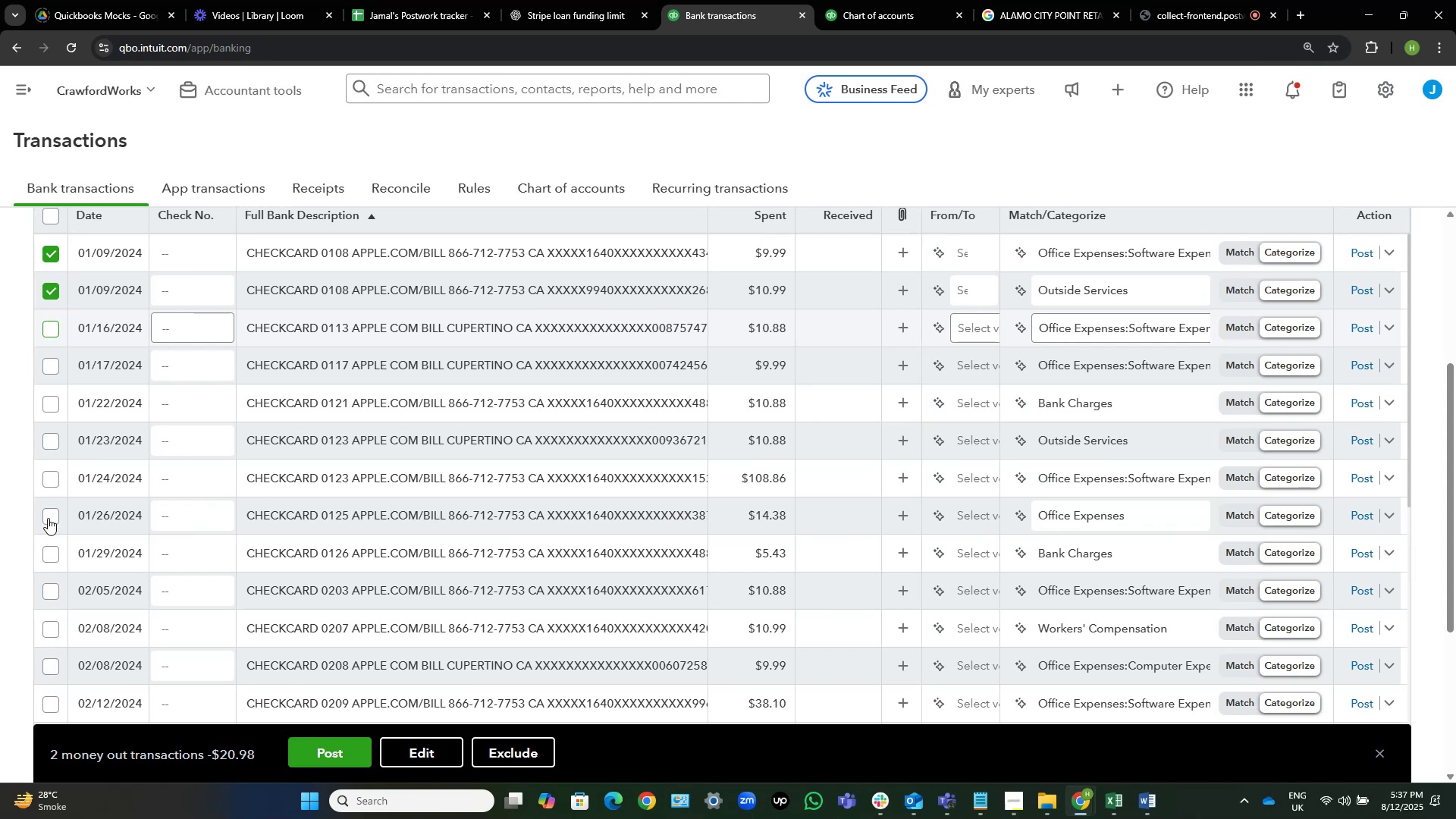 
left_click([48, 518])
 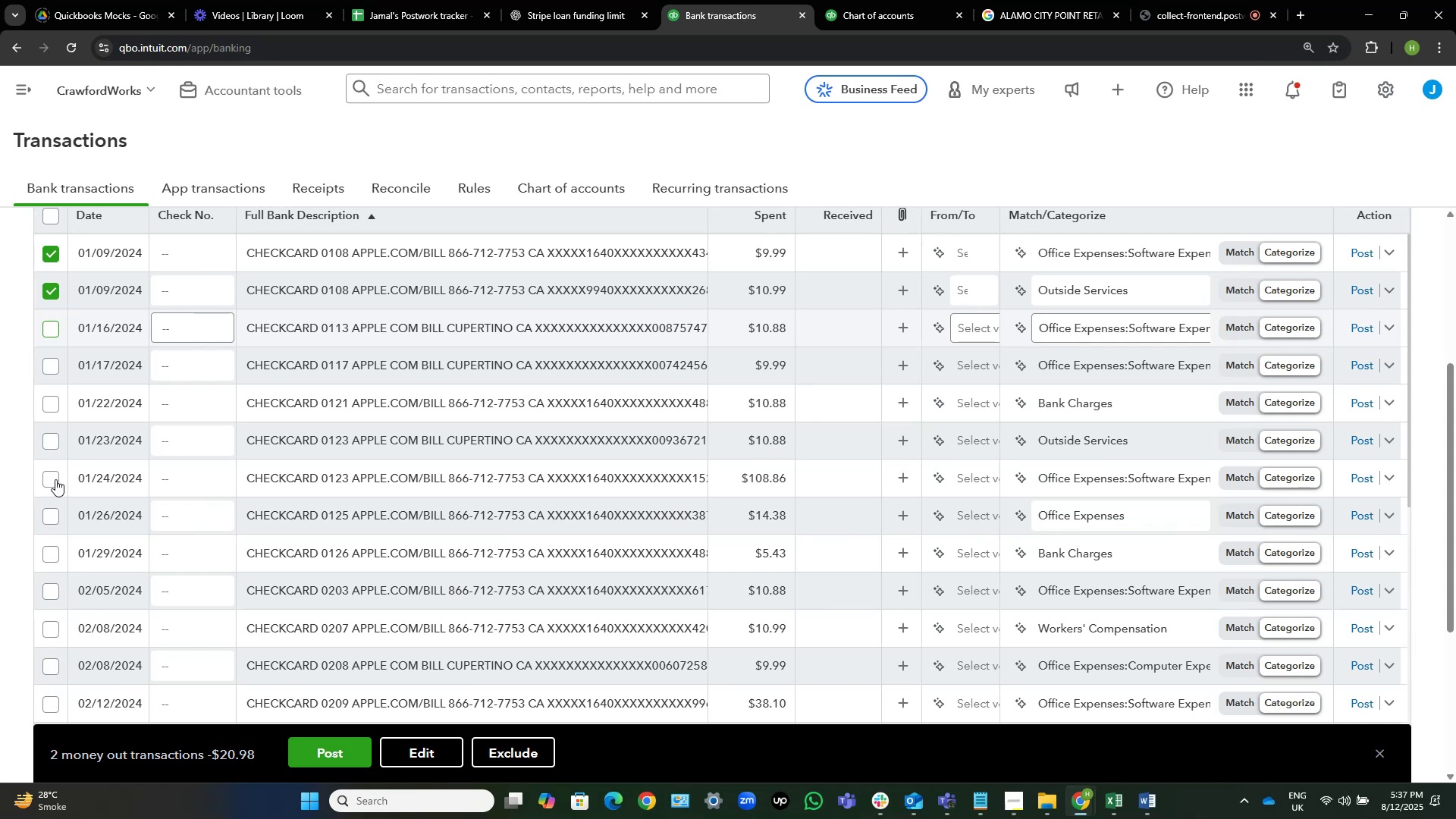 
left_click([55, 479])
 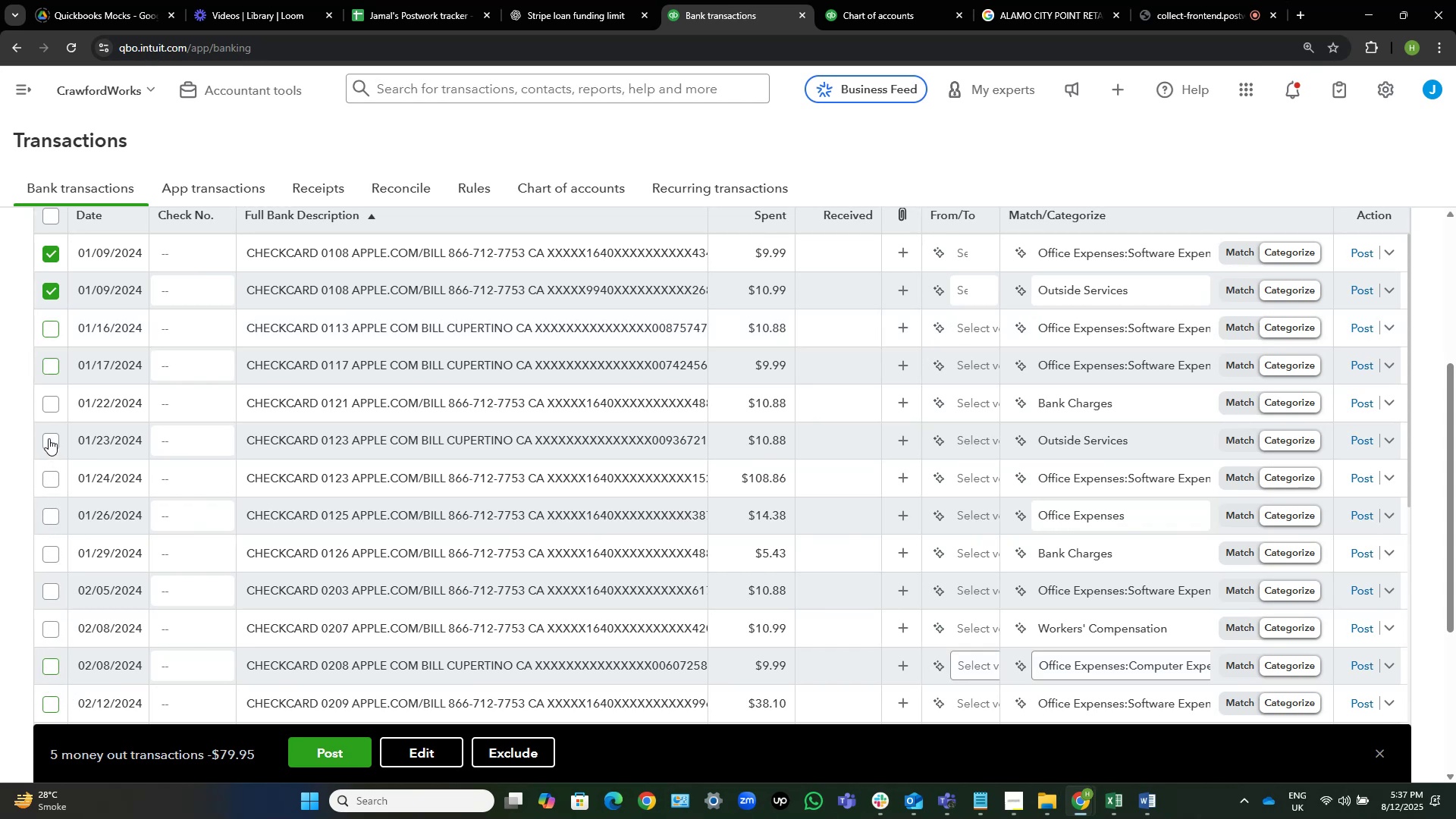 
left_click([49, 438])
 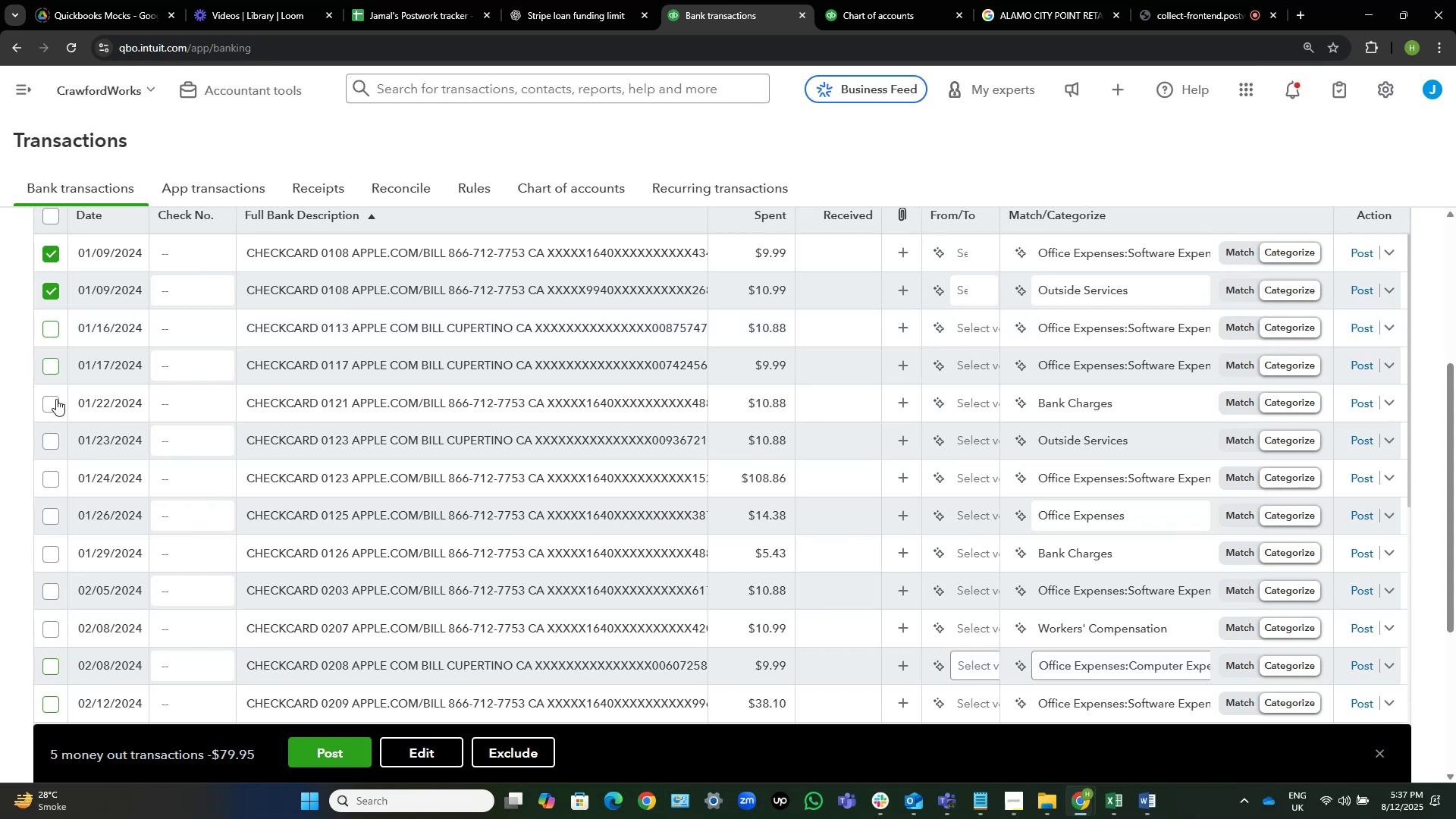 
left_click([55, 401])
 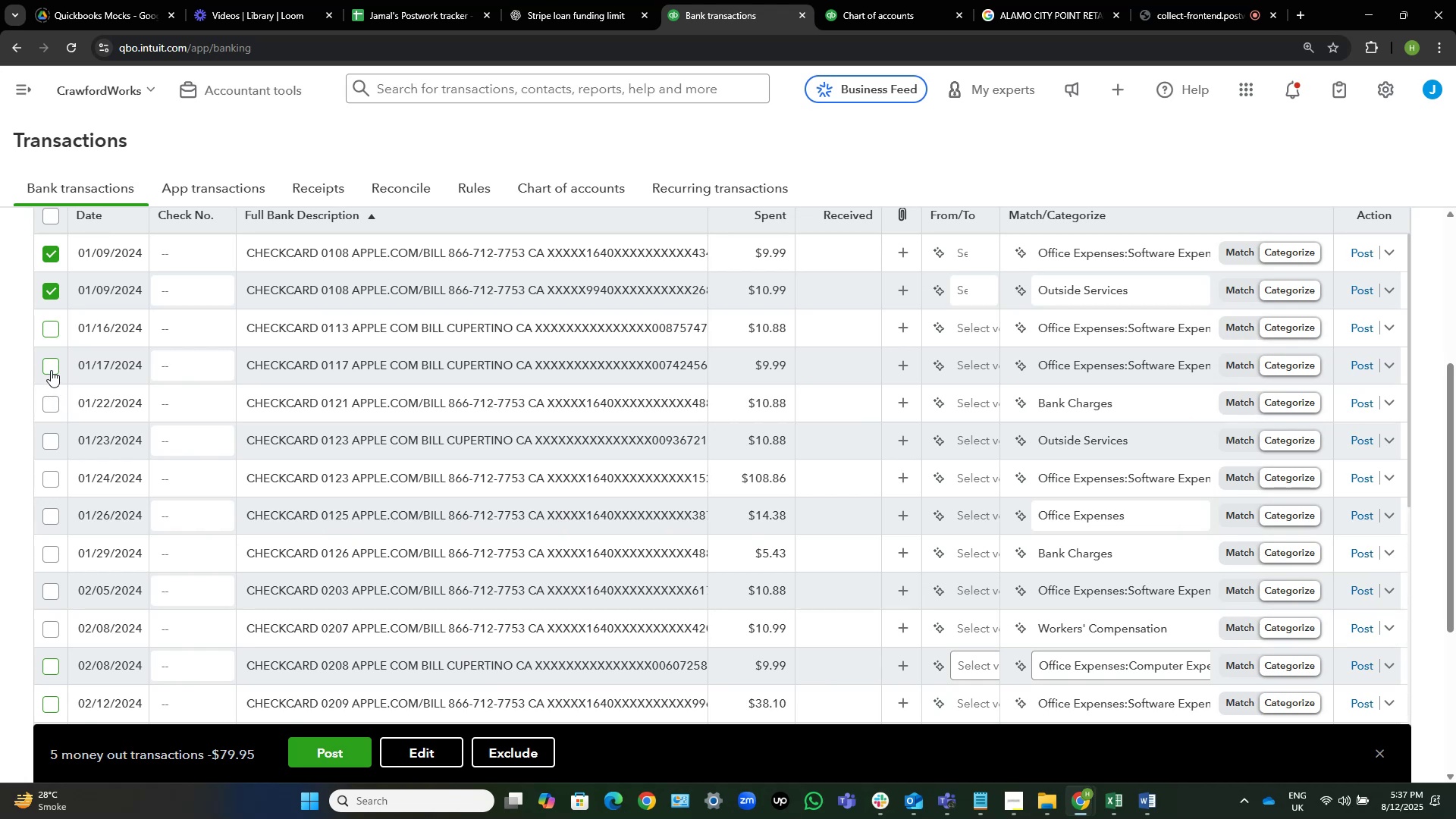 
left_click([51, 370])
 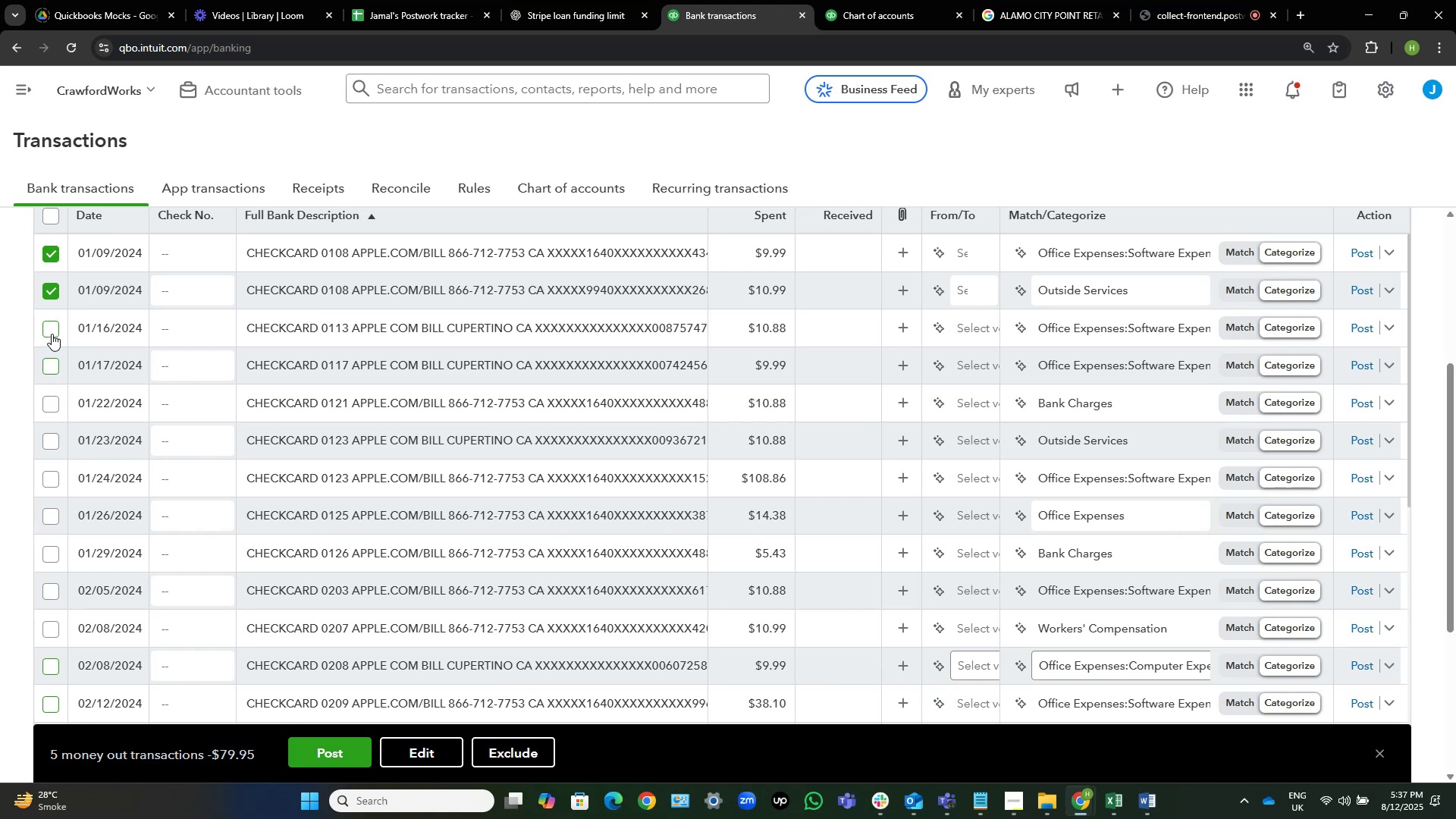 
left_click([53, 328])
 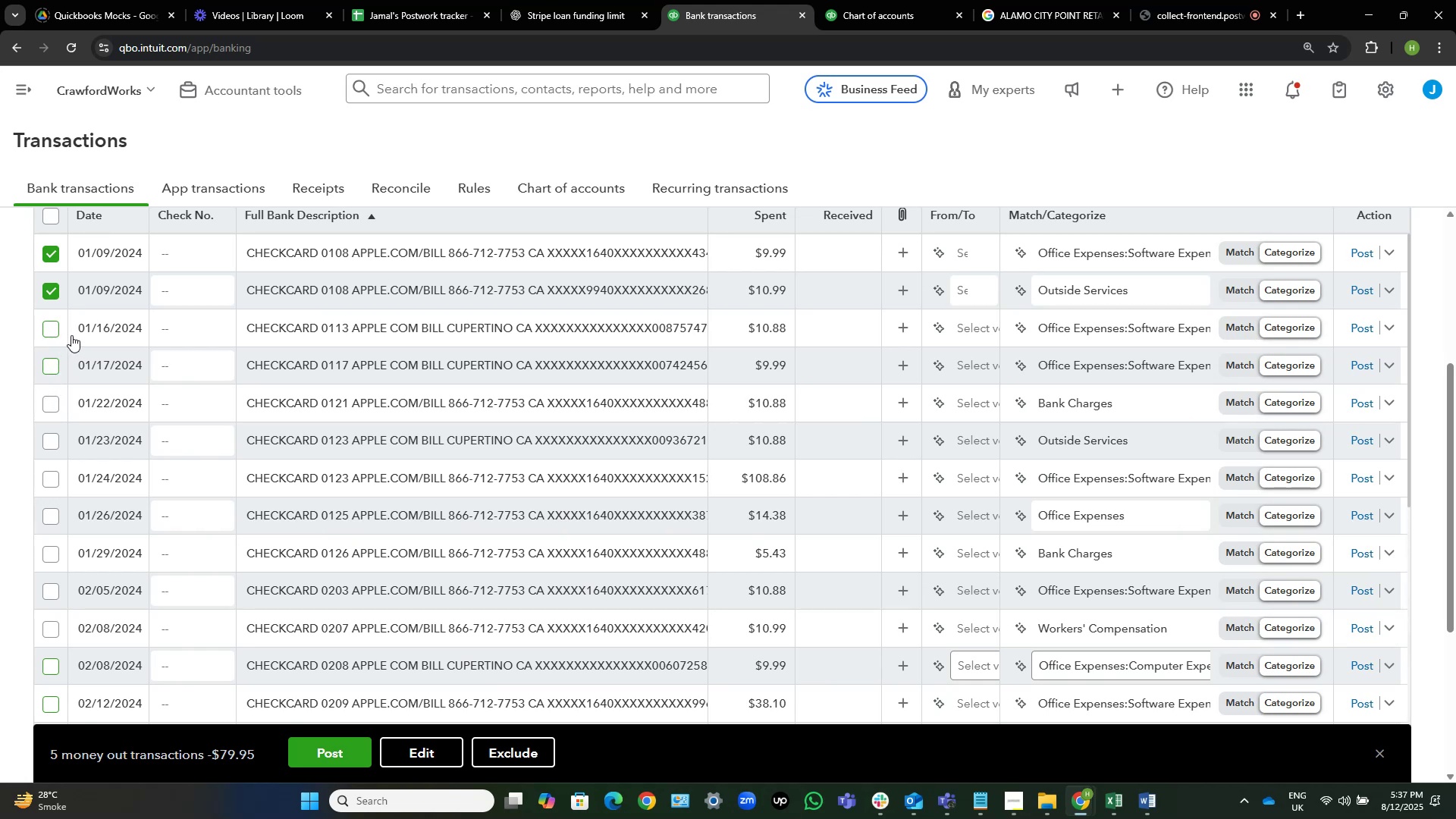 
wait(6.96)
 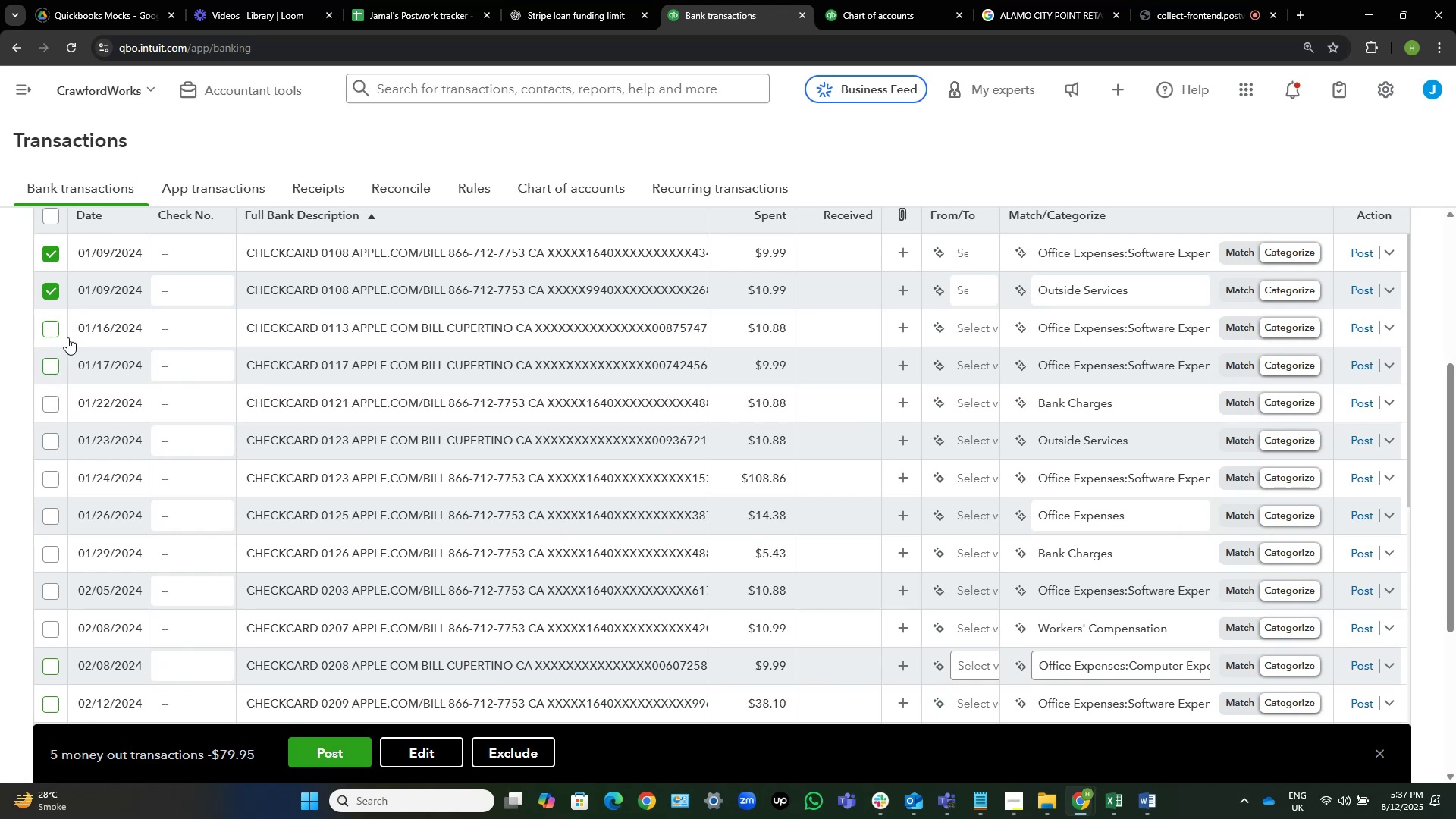 
scroll: coordinate [393, 434], scroll_direction: down, amount: 9.0
 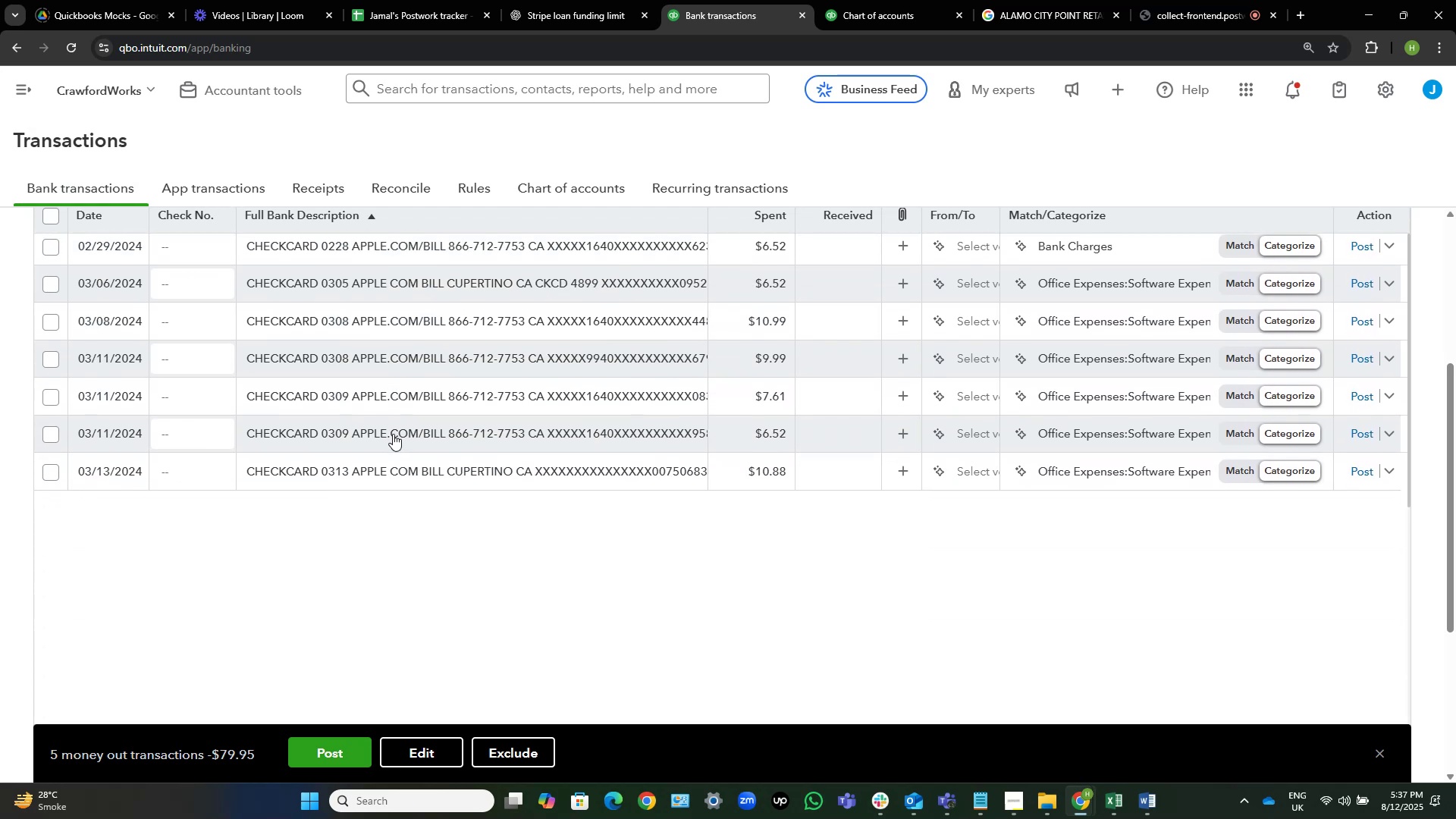 
scroll: coordinate [667, 462], scroll_direction: up, amount: 5.0
 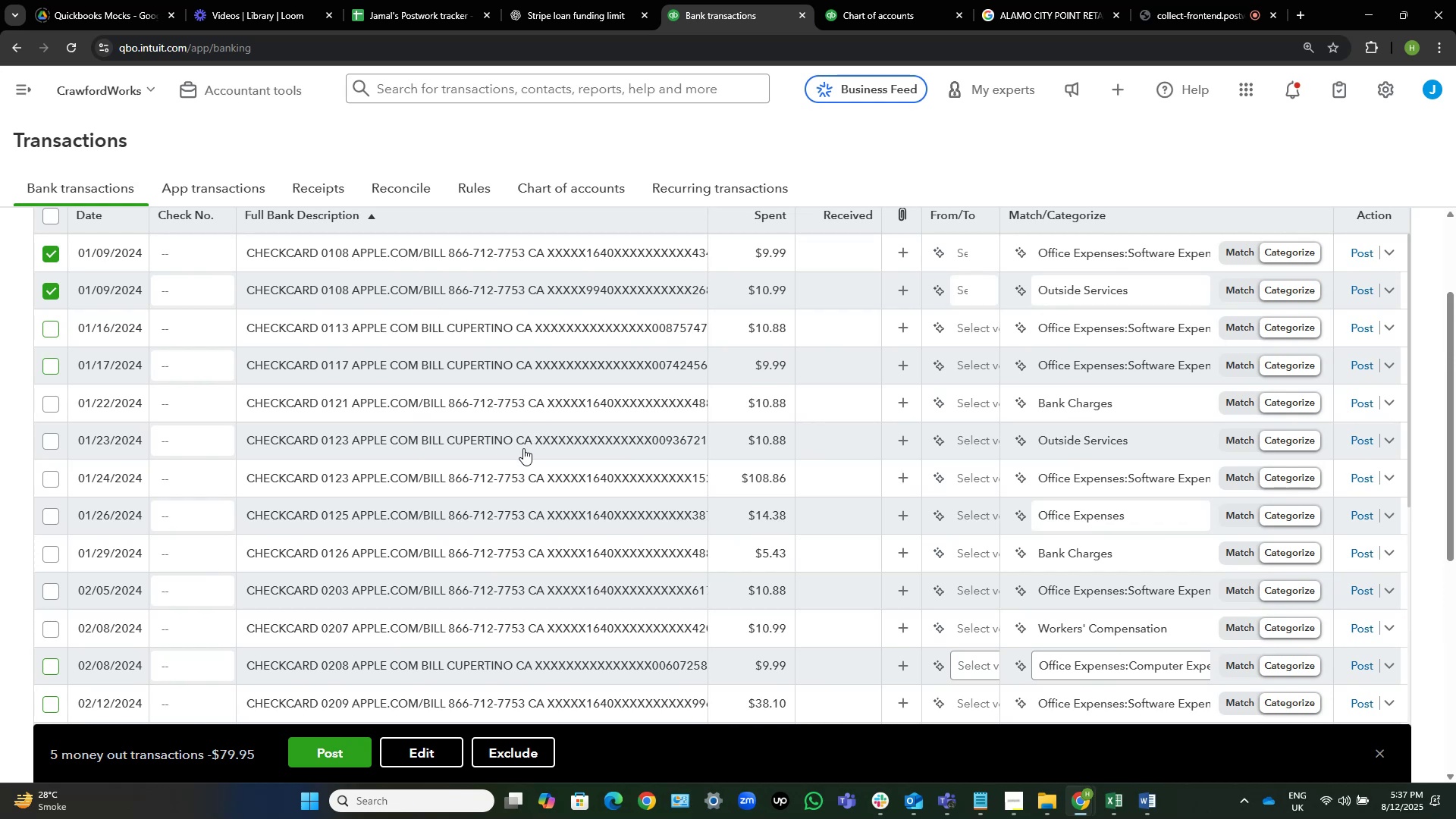 
scroll: coordinate [526, 449], scroll_direction: down, amount: 1.0
 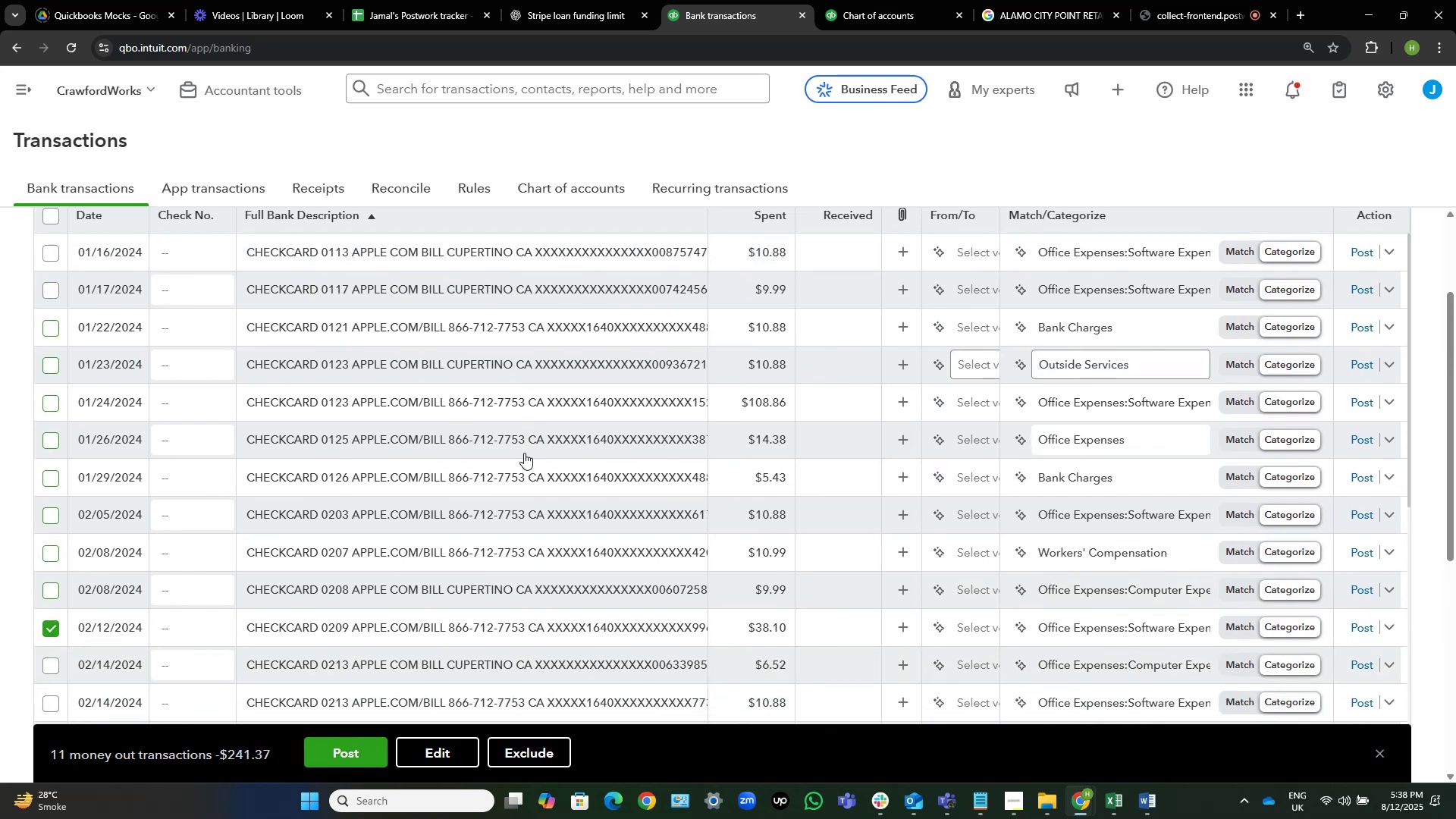 
scroll: coordinate [563, 263], scroll_direction: up, amount: 8.0
 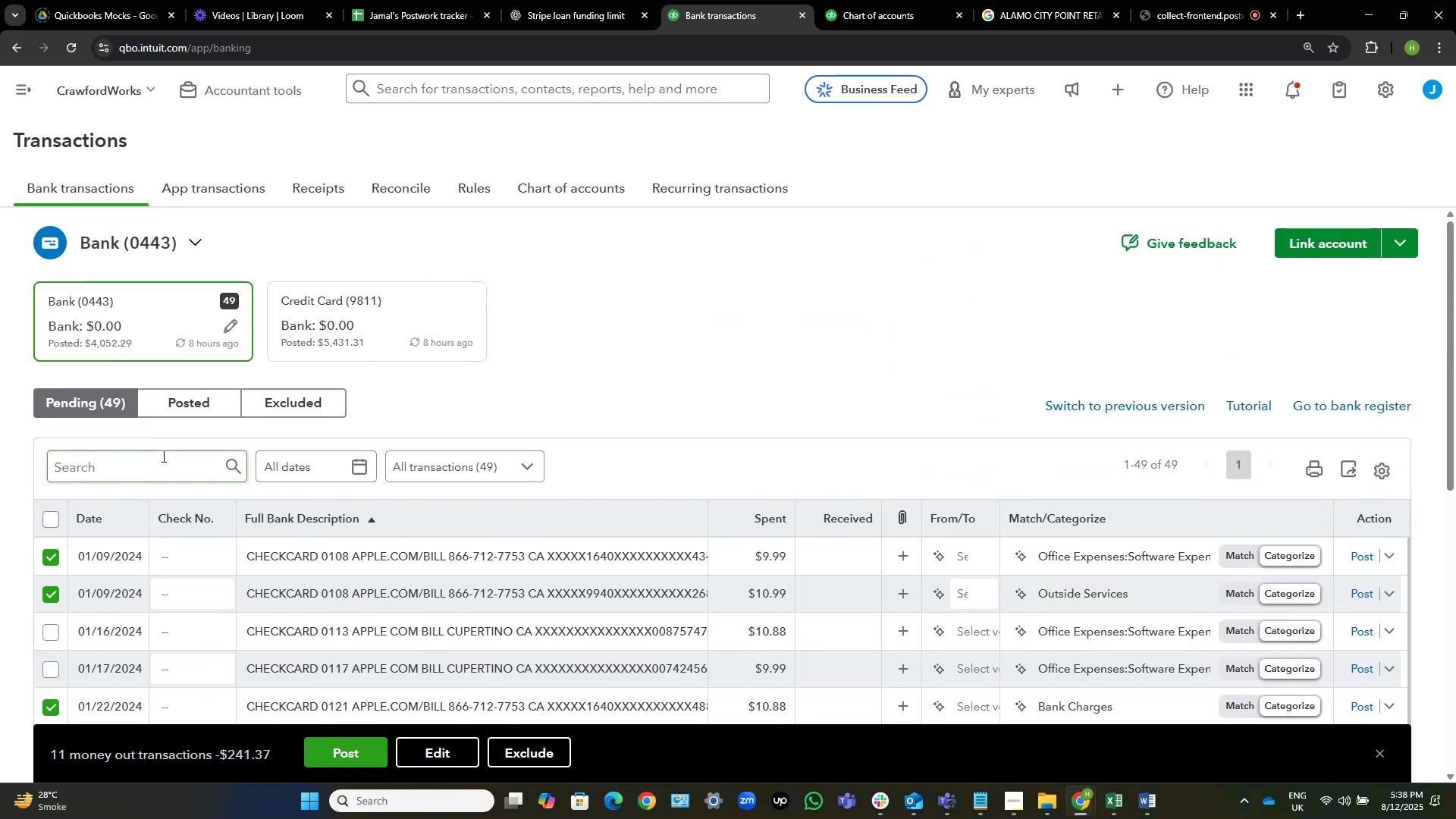 
left_click([146, 468])
 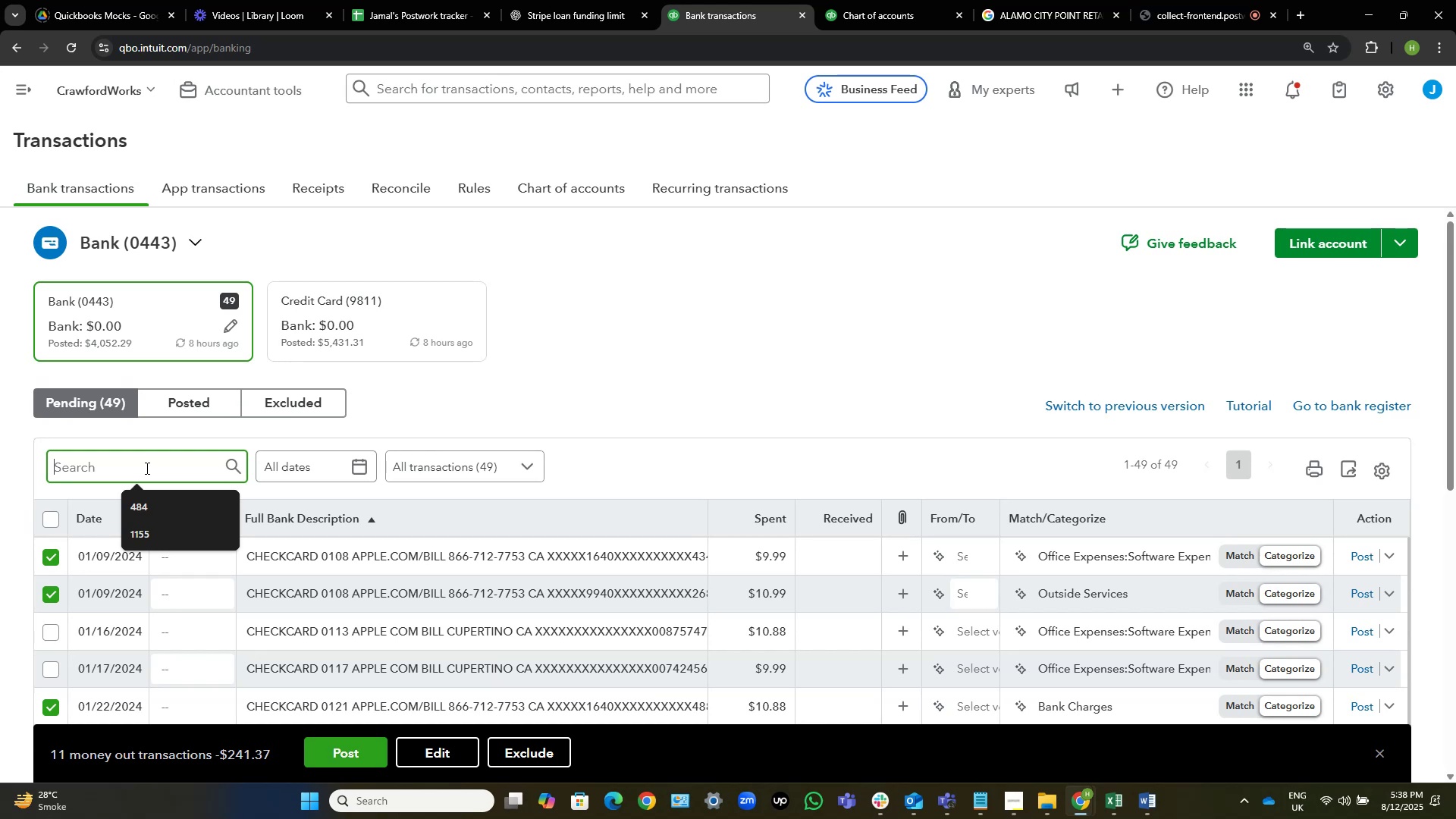 
type(apple)
 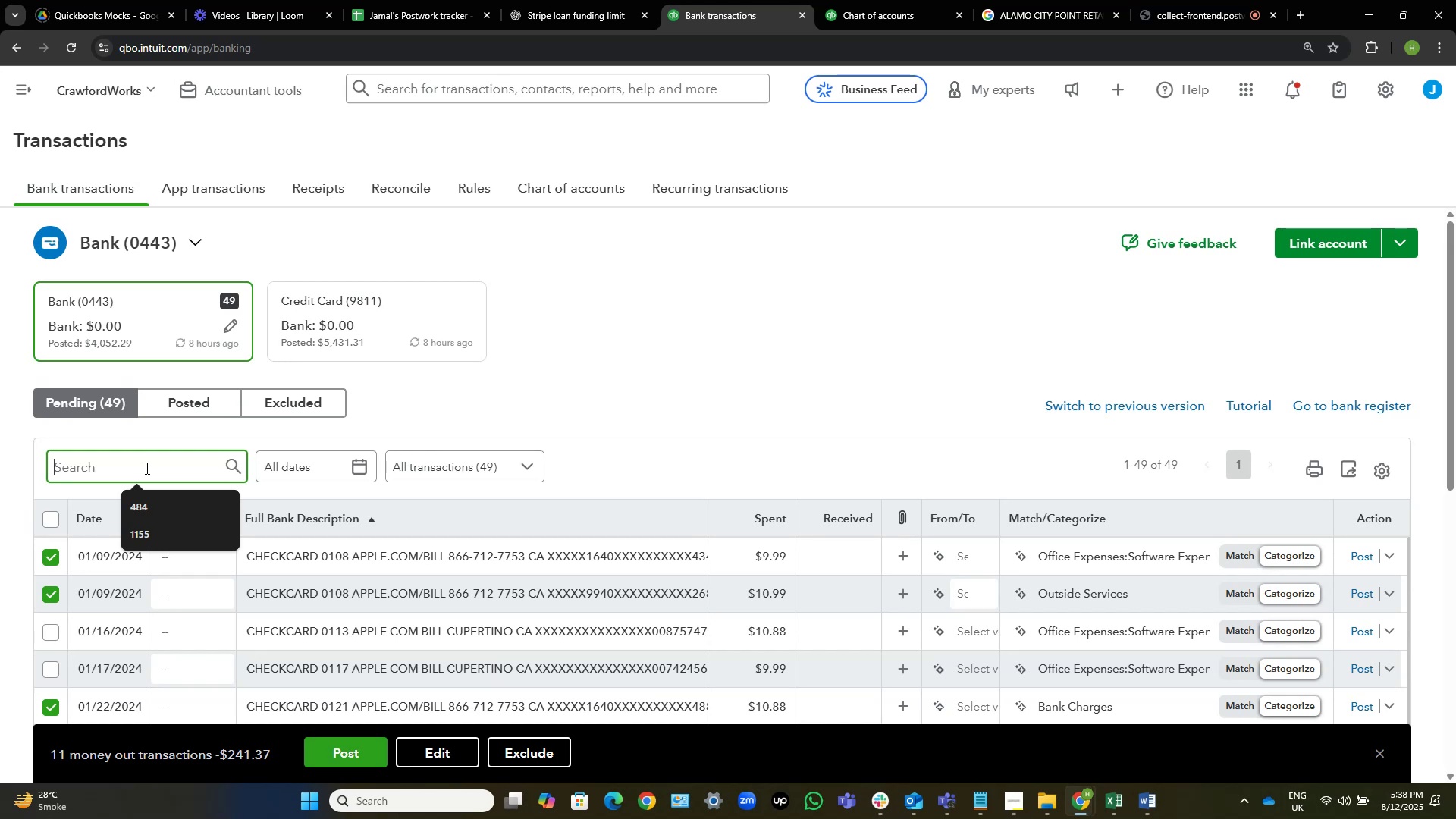 
wait(5.83)
 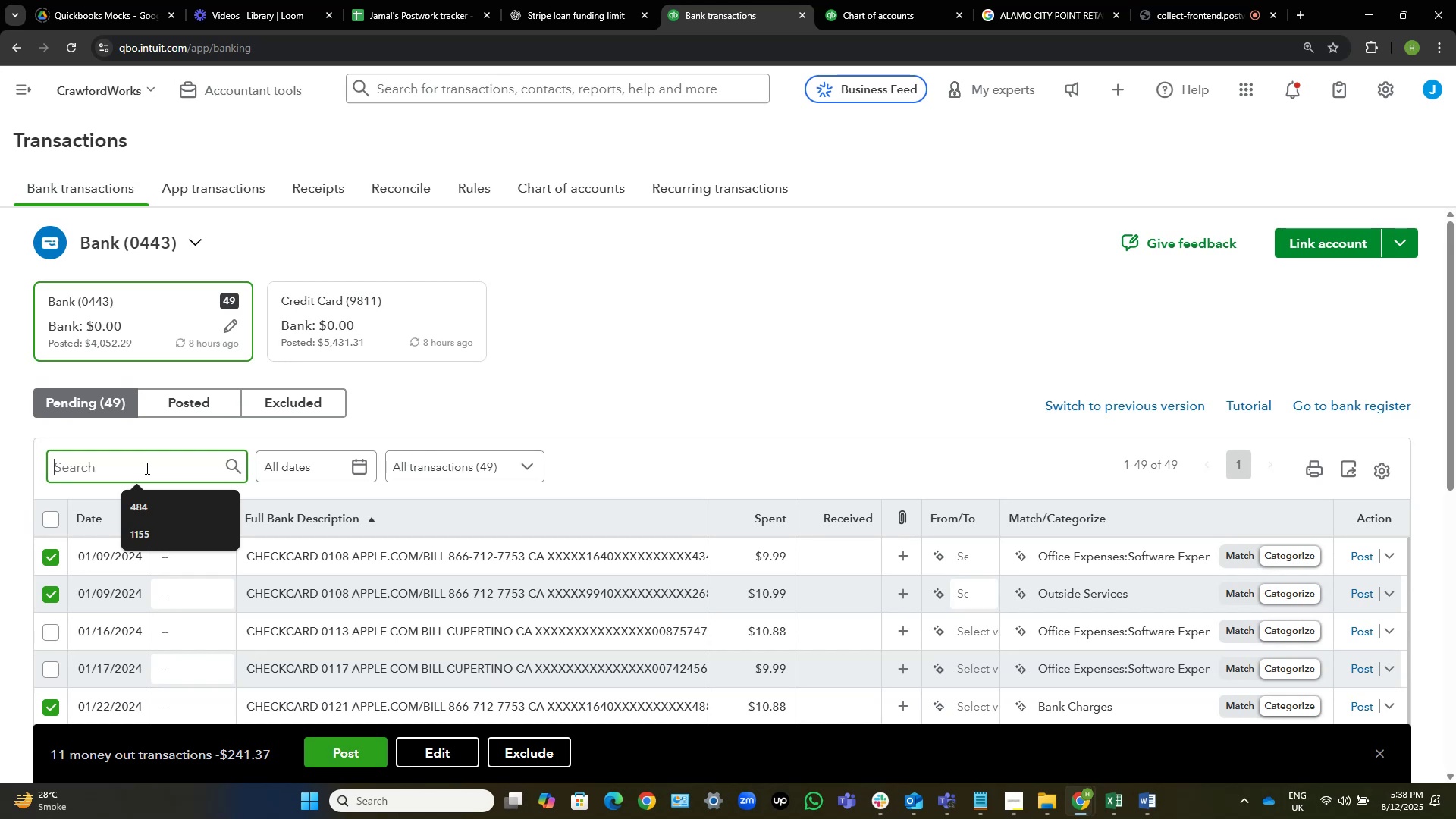 
key(Enter)
 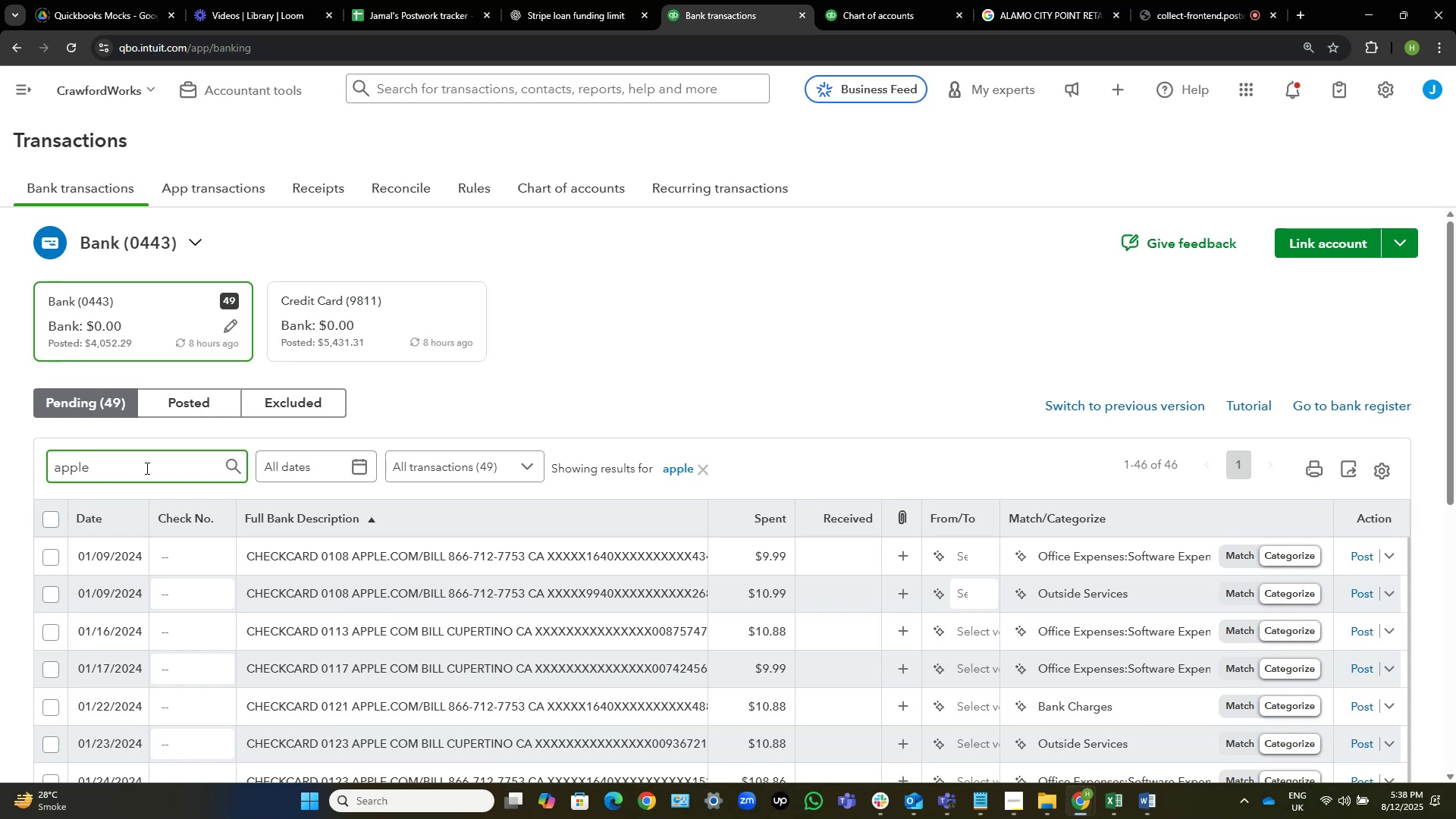 
wait(36.49)
 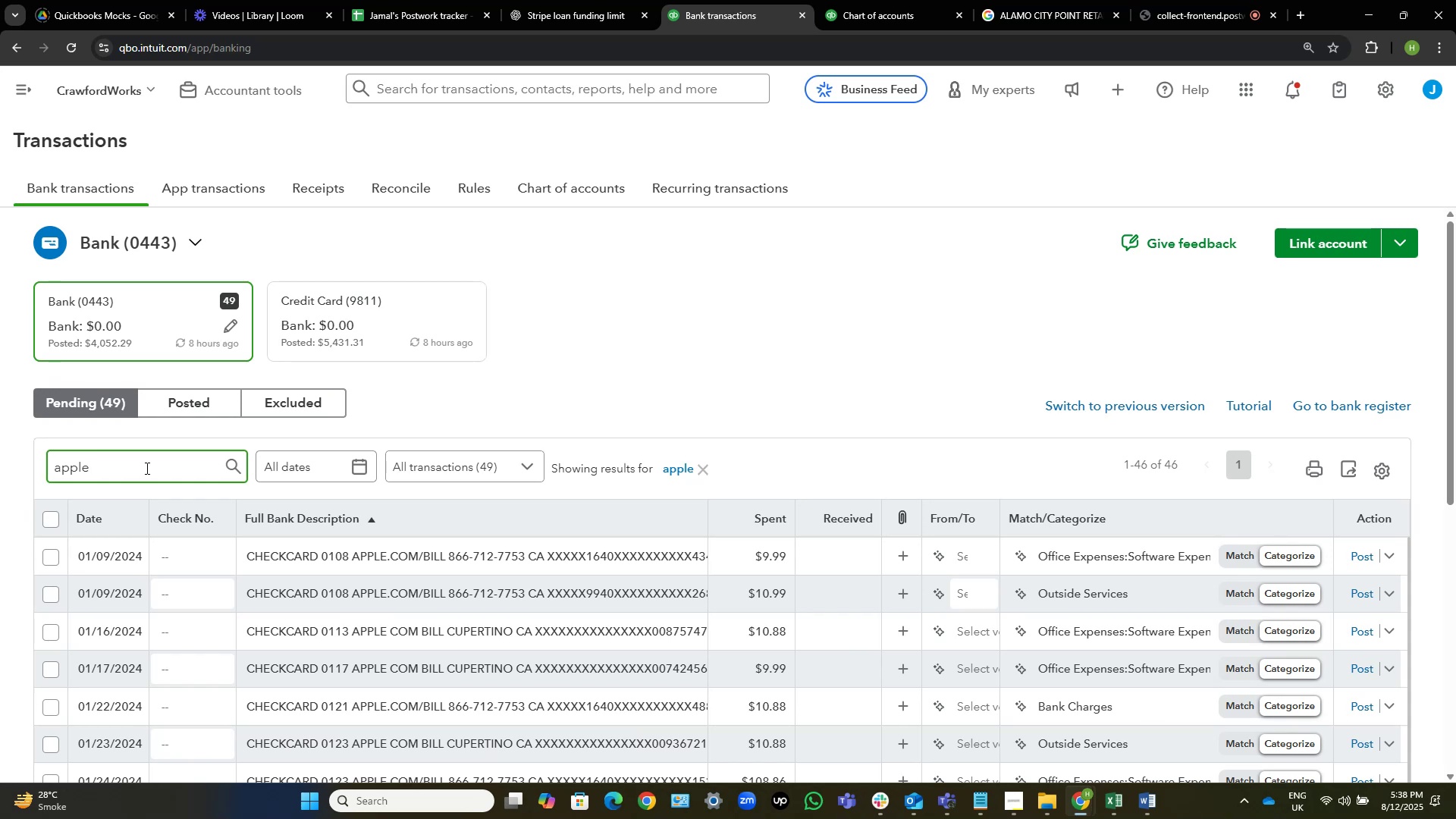 
scroll: coordinate [780, 313], scroll_direction: down, amount: 1.0
 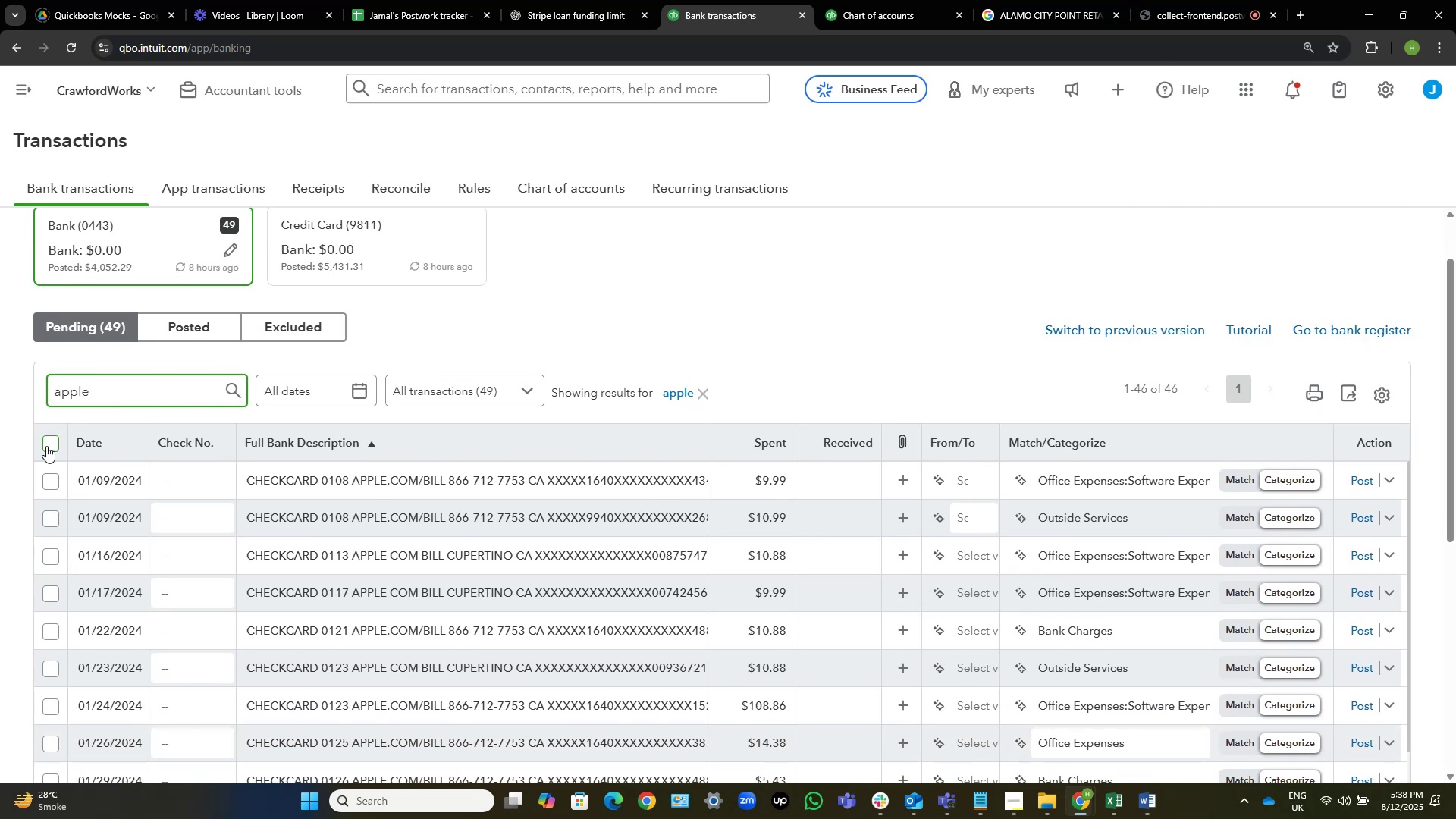 
left_click([49, 444])
 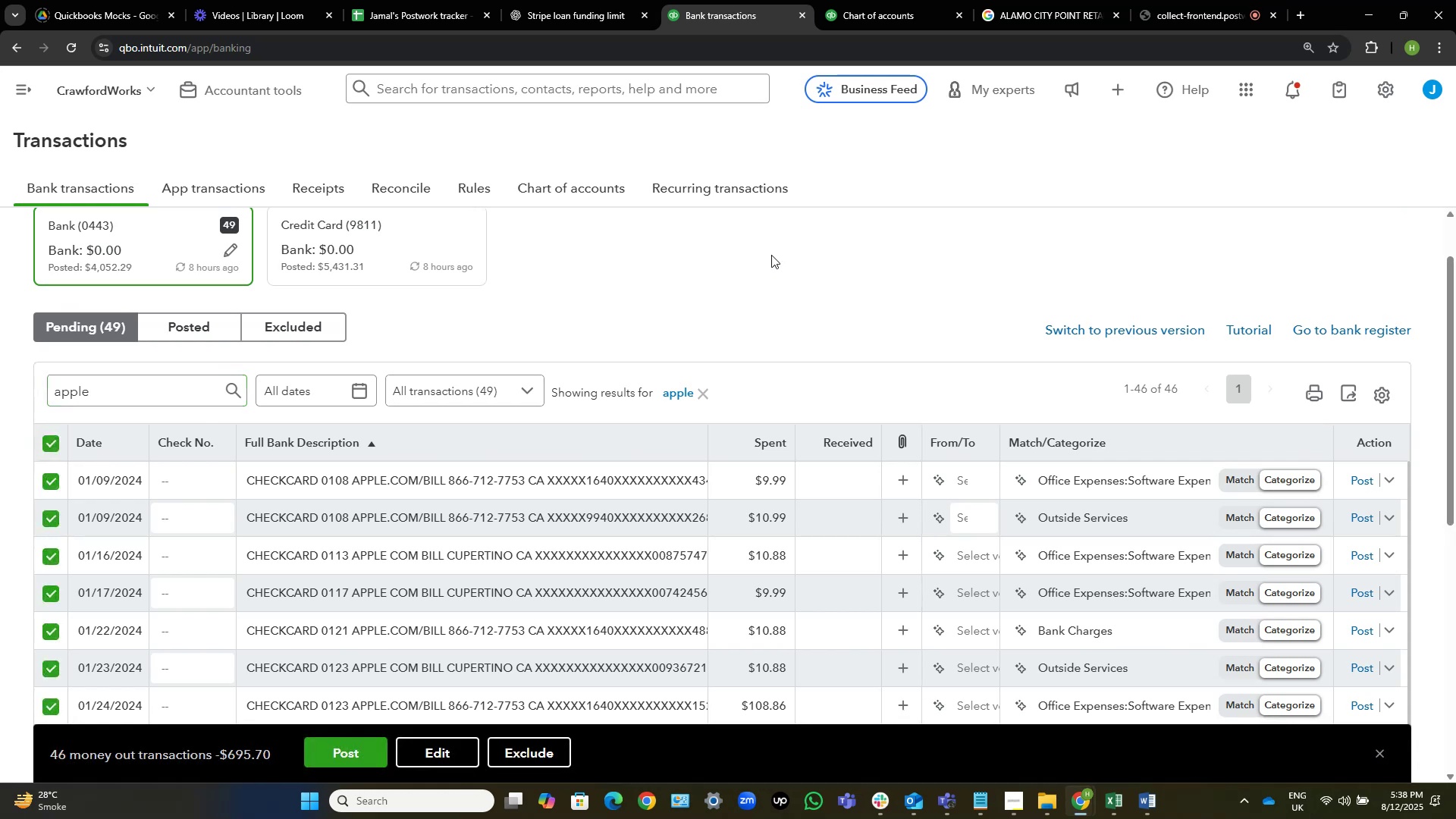 
wait(5.43)
 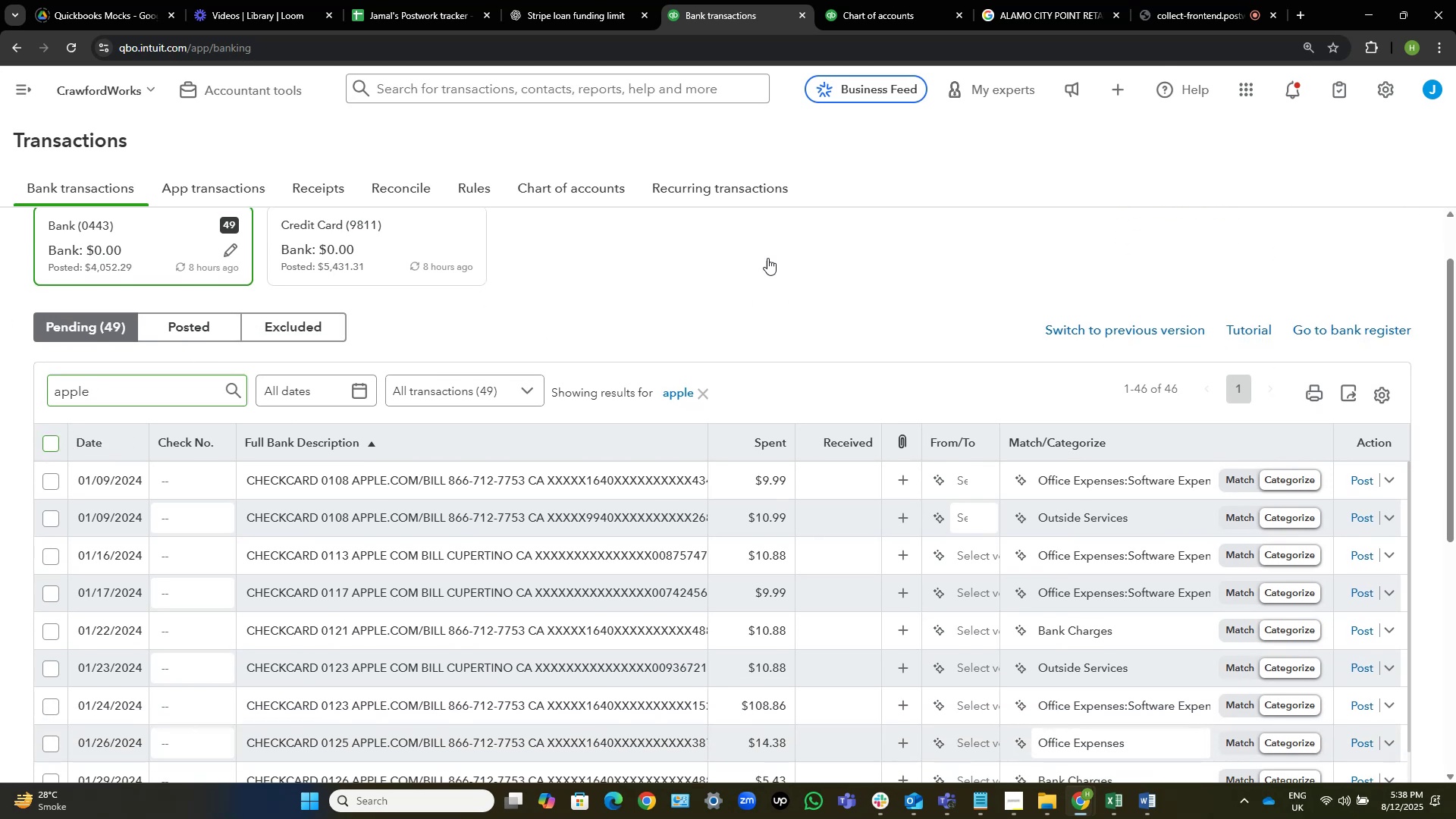 
scroll: coordinate [803, 290], scroll_direction: down, amount: 9.0
 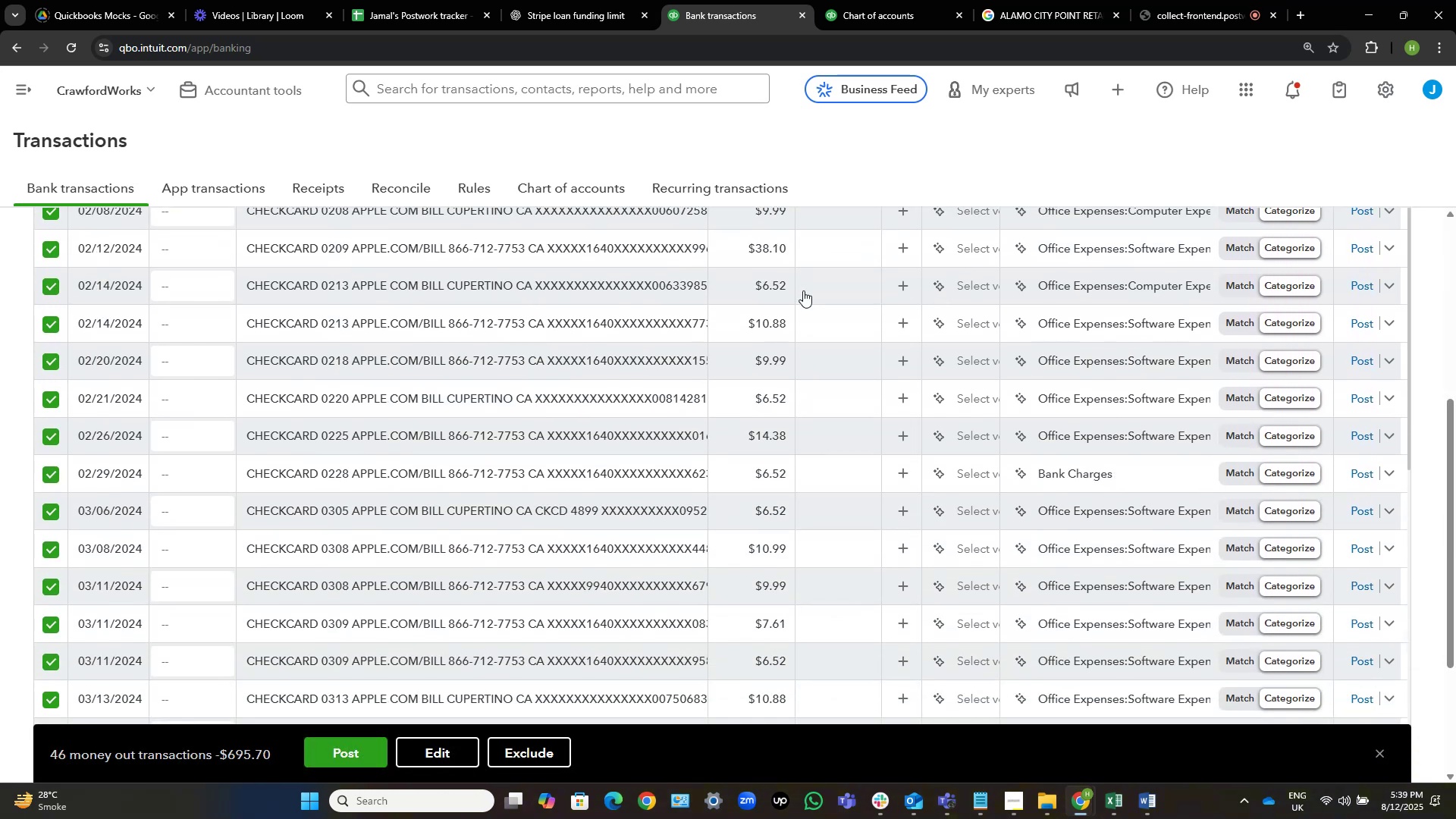 
scroll: coordinate [803, 290], scroll_direction: up, amount: 1.0
 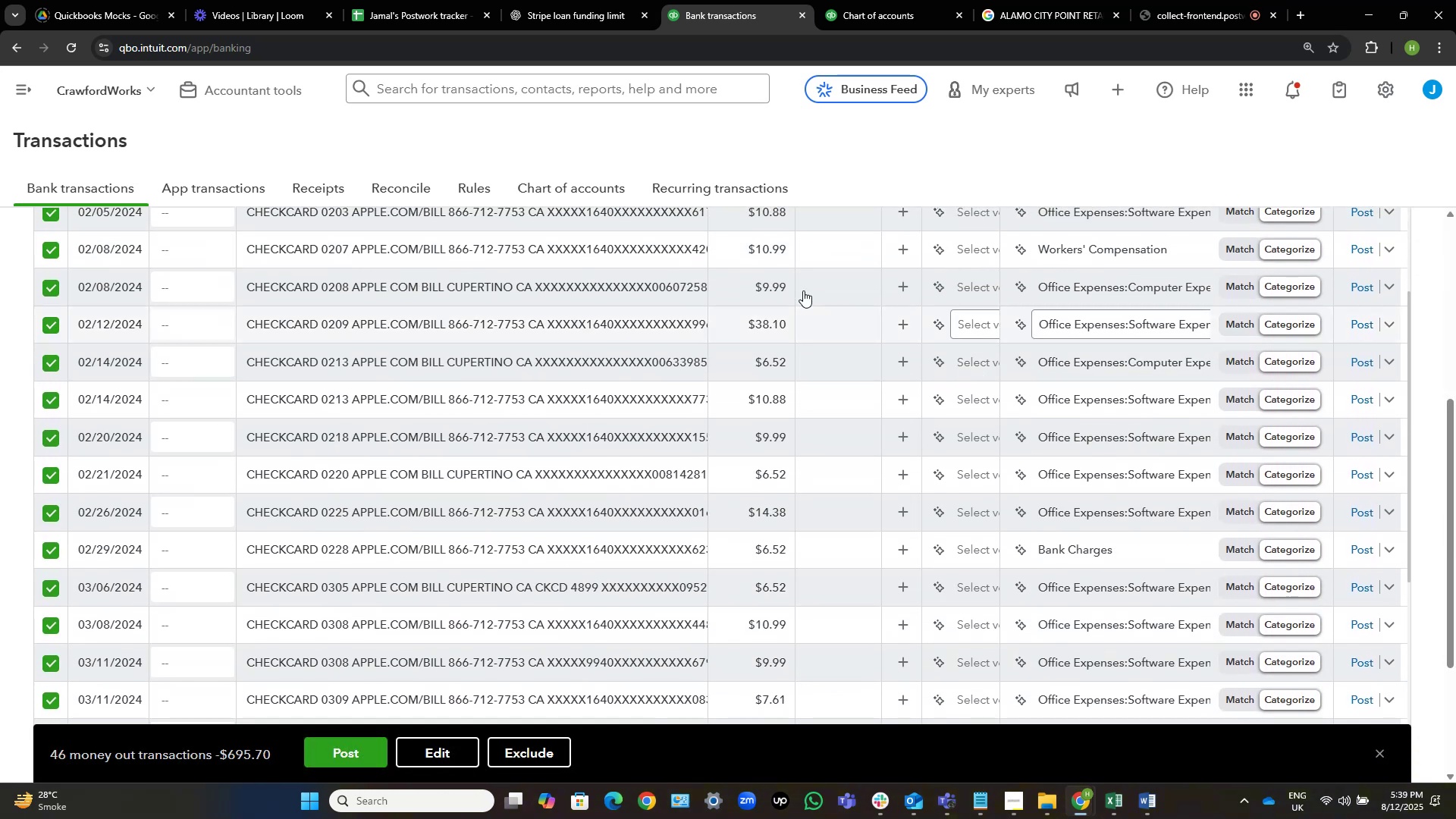 
scroll: coordinate [803, 290], scroll_direction: down, amount: 7.0
 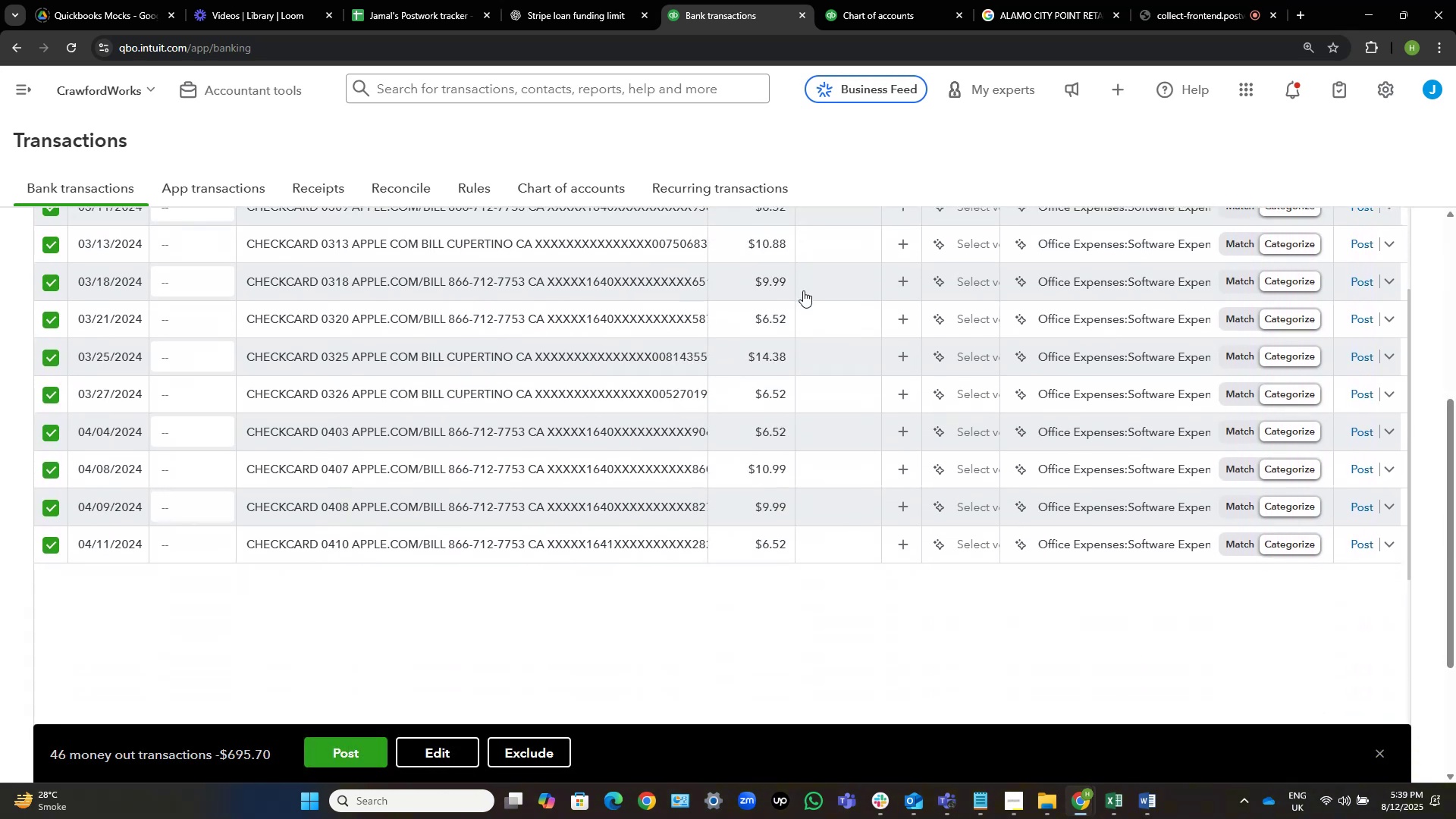 
scroll: coordinate [803, 290], scroll_direction: up, amount: 1.0
 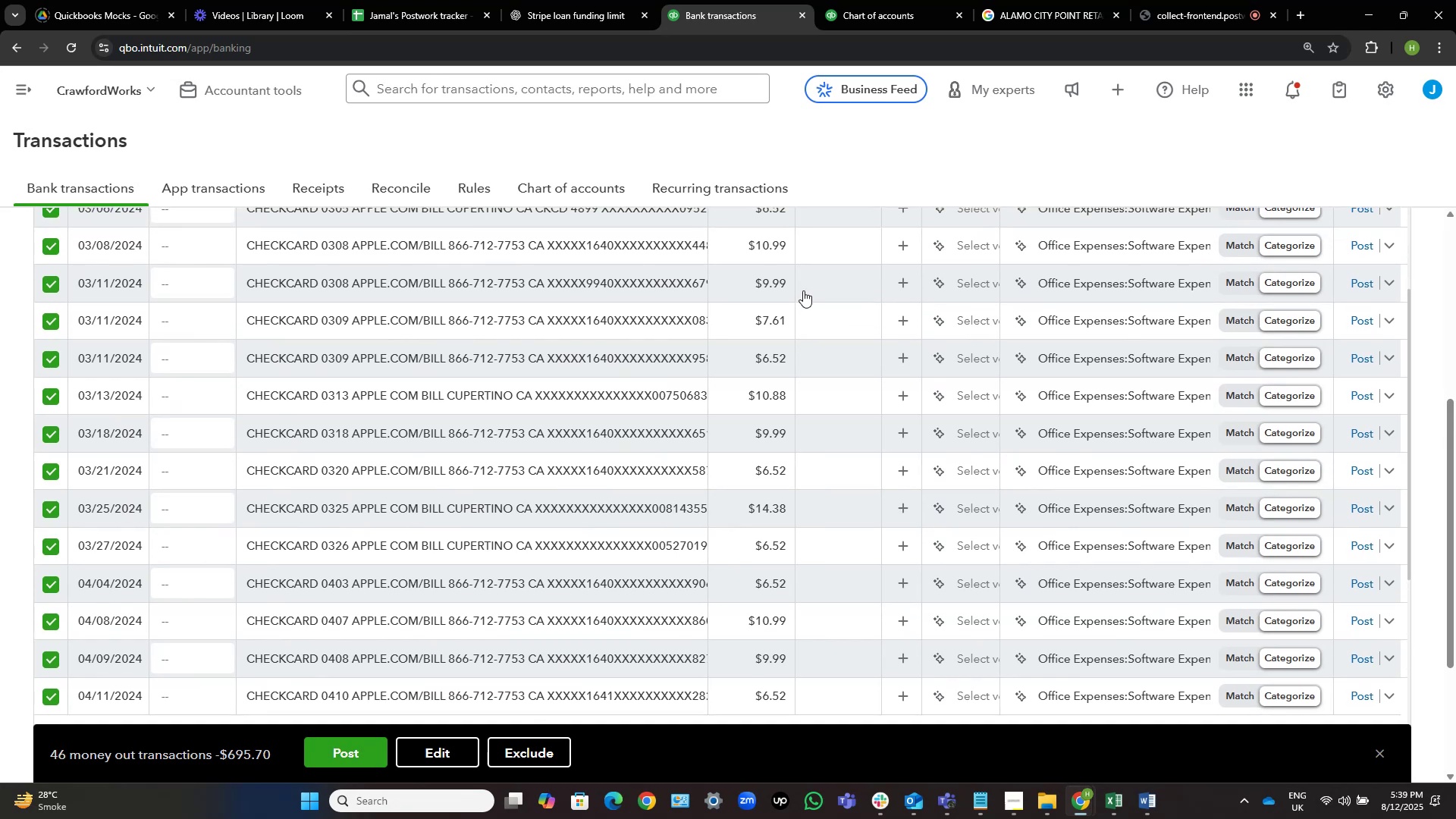 
scroll: coordinate [803, 290], scroll_direction: down, amount: 4.0
 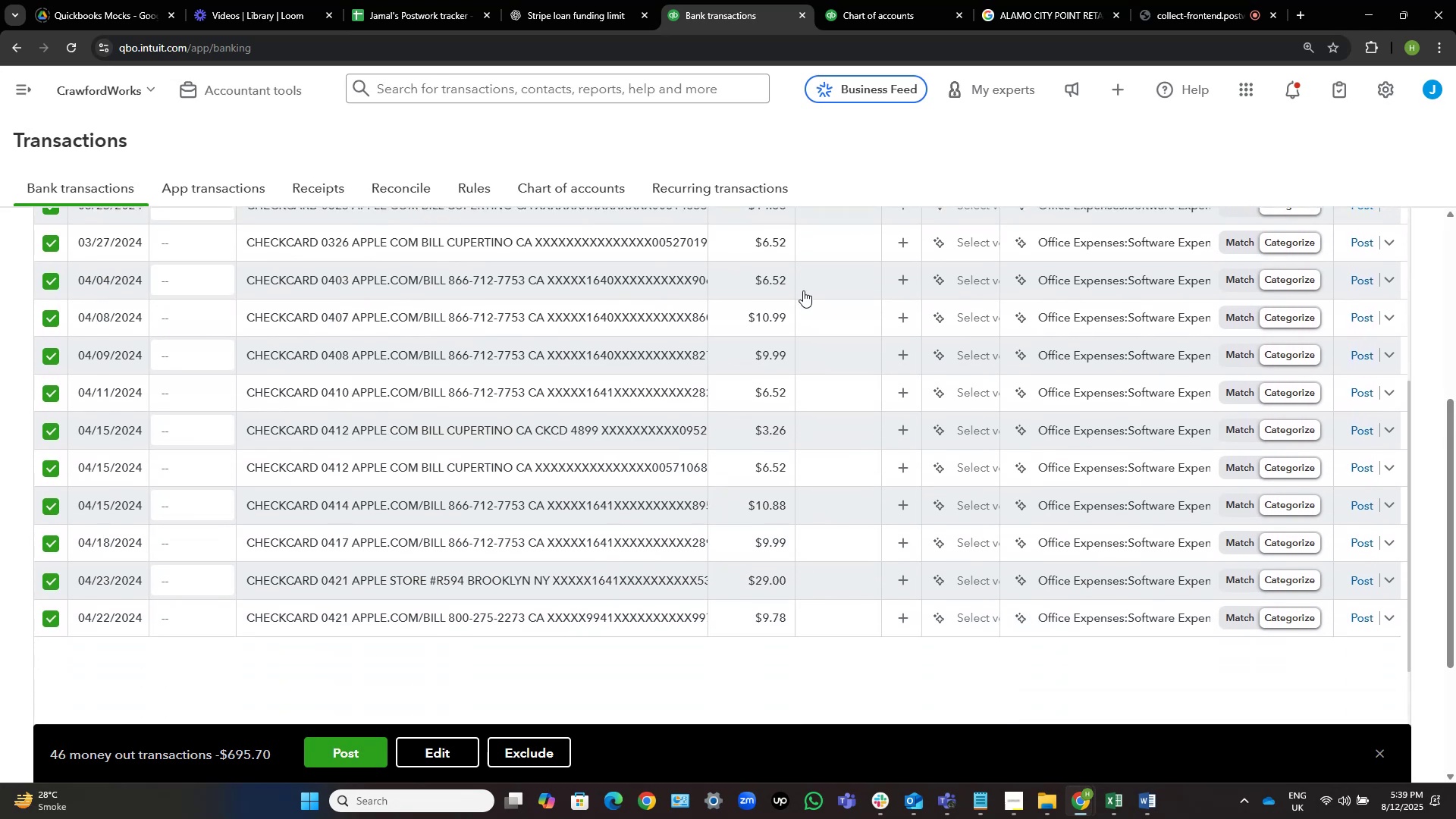 
scroll: coordinate [803, 290], scroll_direction: up, amount: 2.0
 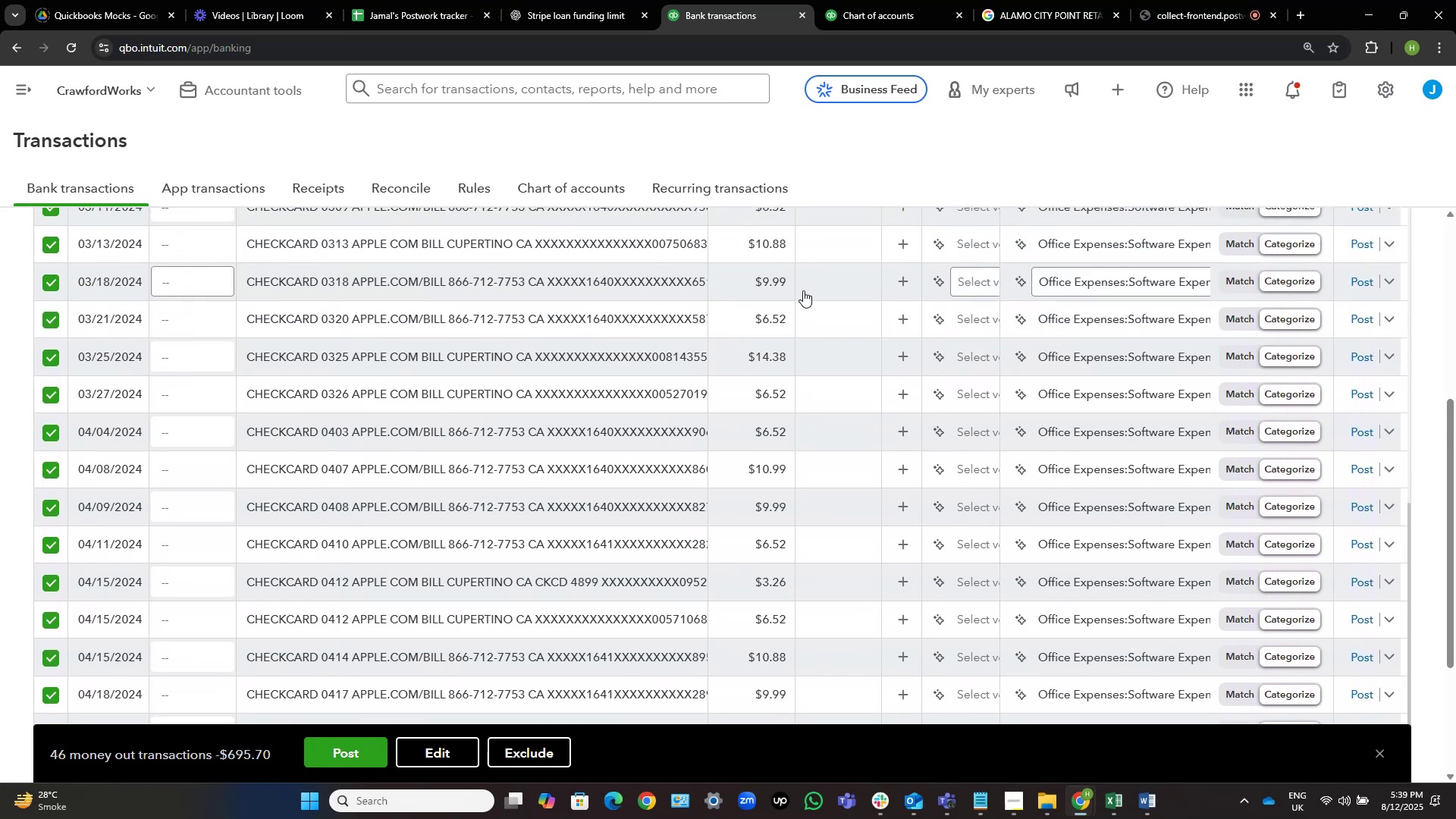 
wait(5.74)
 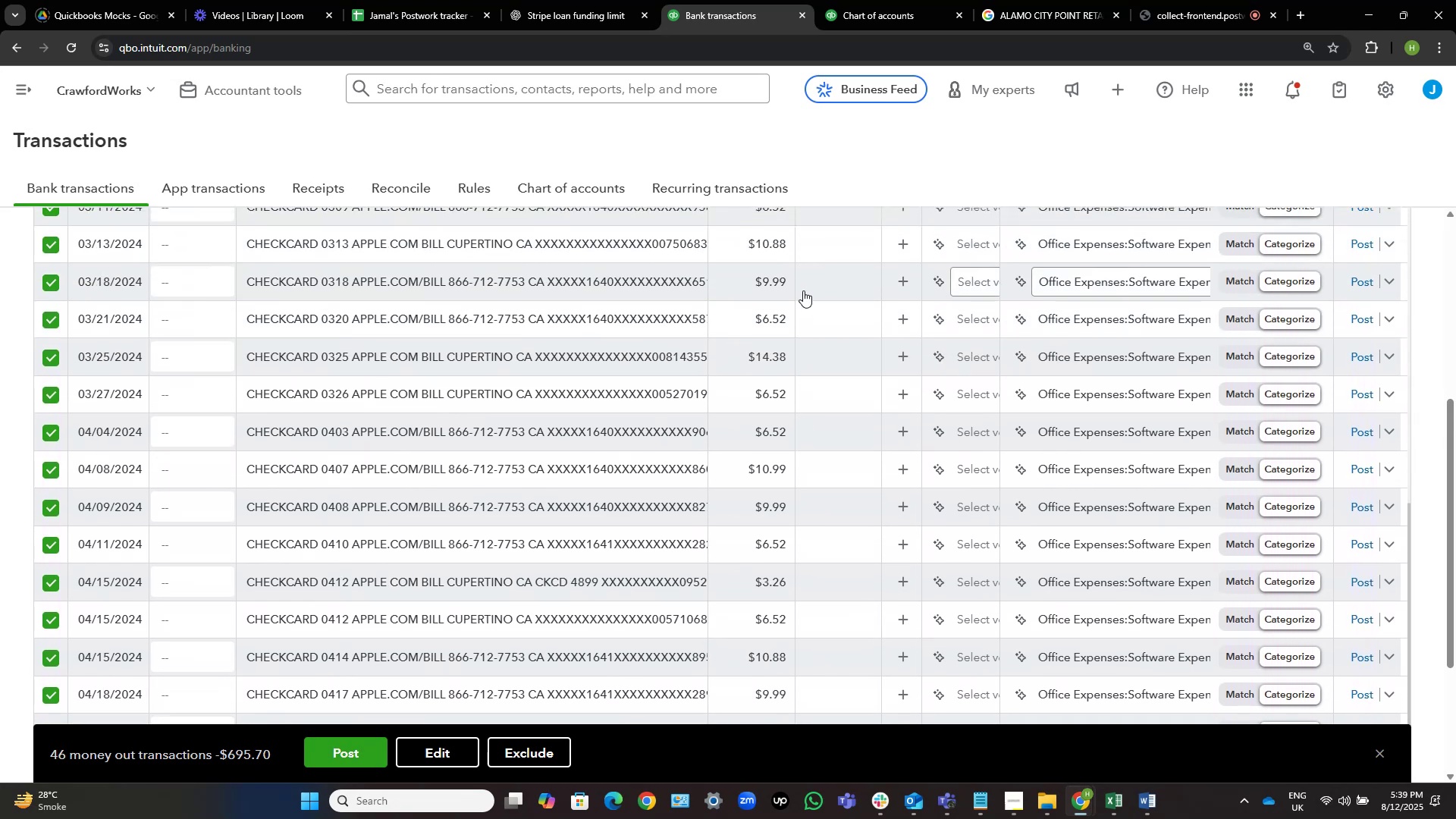 
scroll: coordinate [803, 290], scroll_direction: down, amount: 2.0
 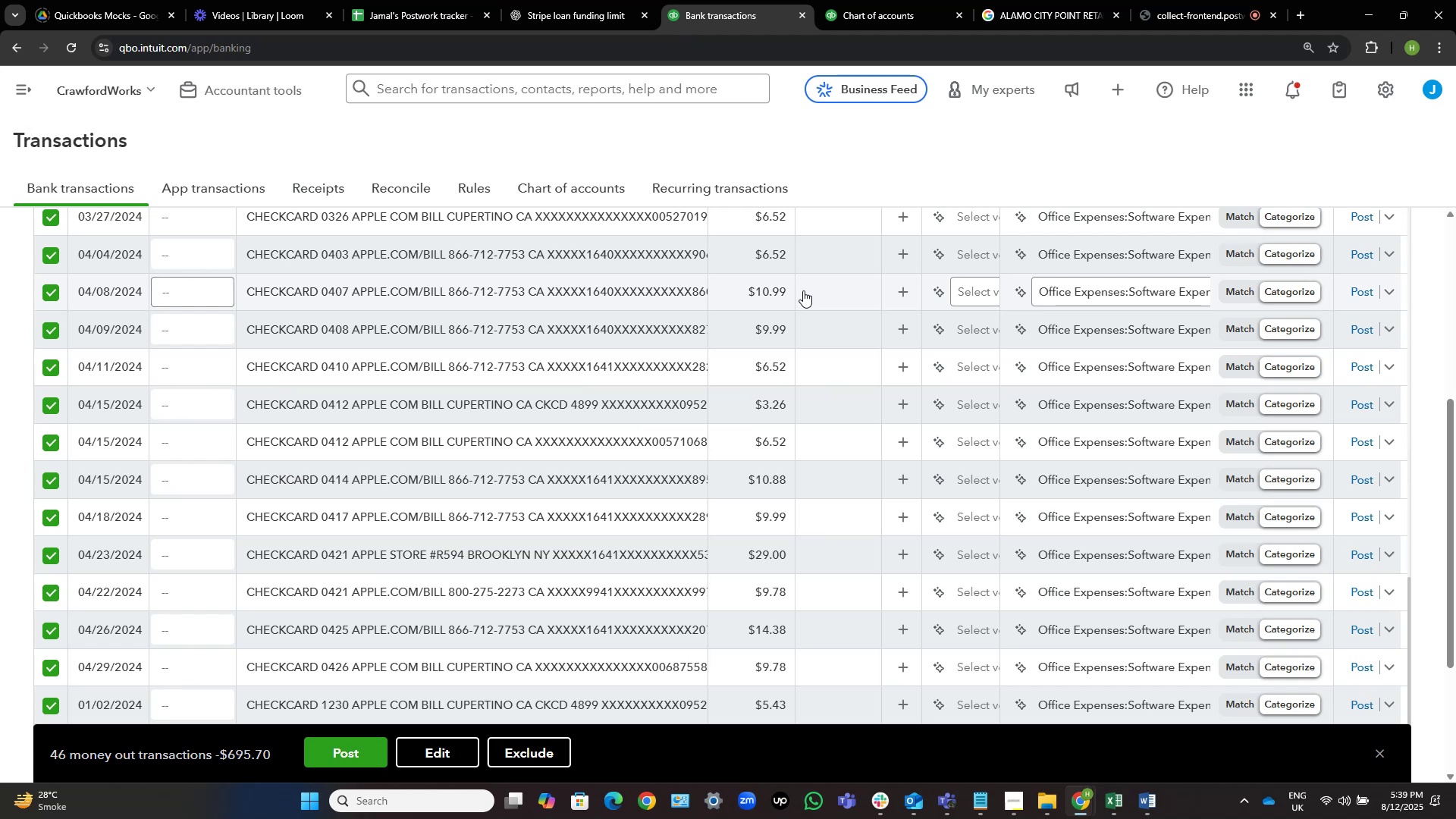 
scroll: coordinate [803, 290], scroll_direction: none, amount: 0.0
 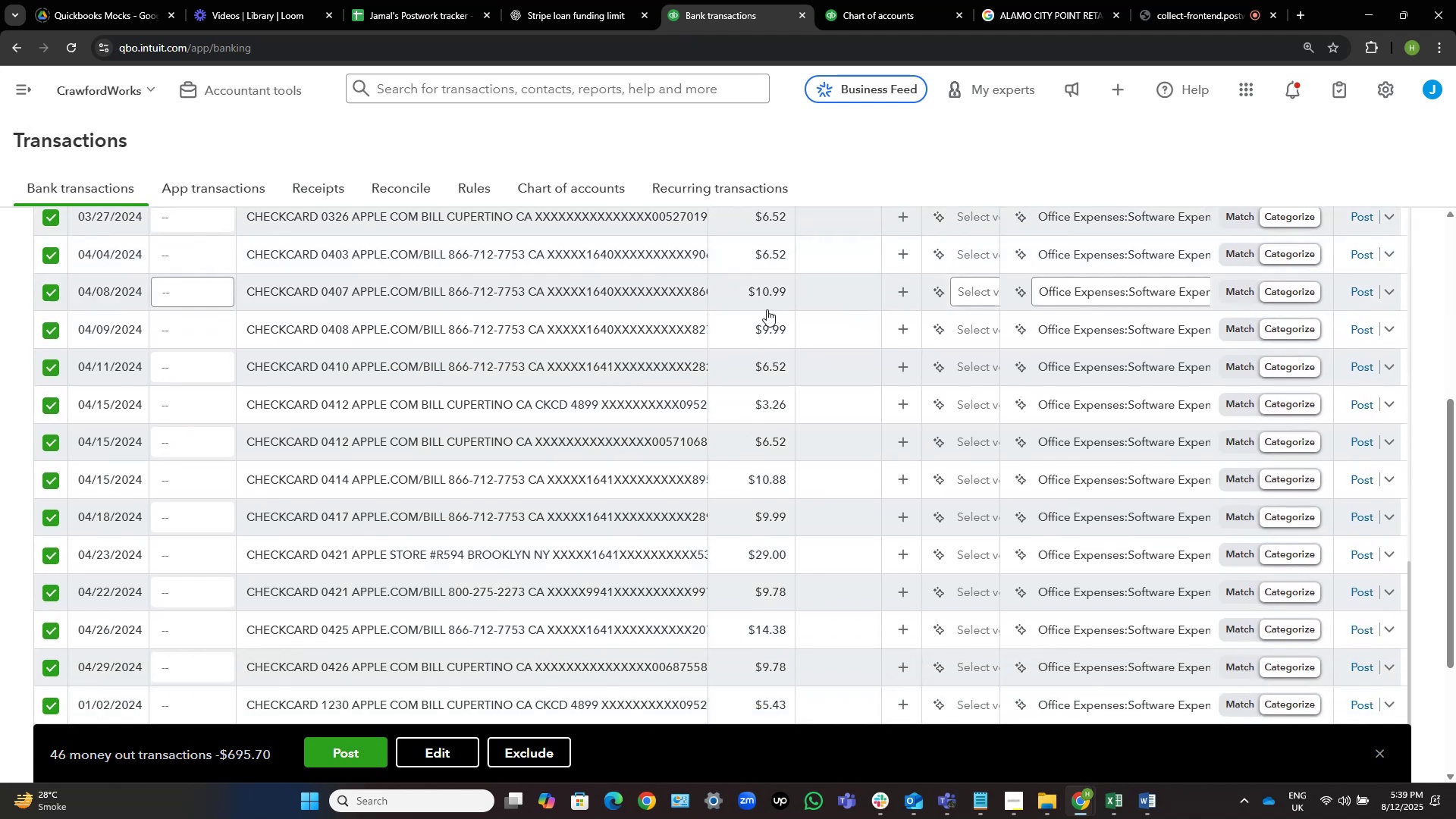 
scroll: coordinate [725, 444], scroll_direction: down, amount: 19.0
 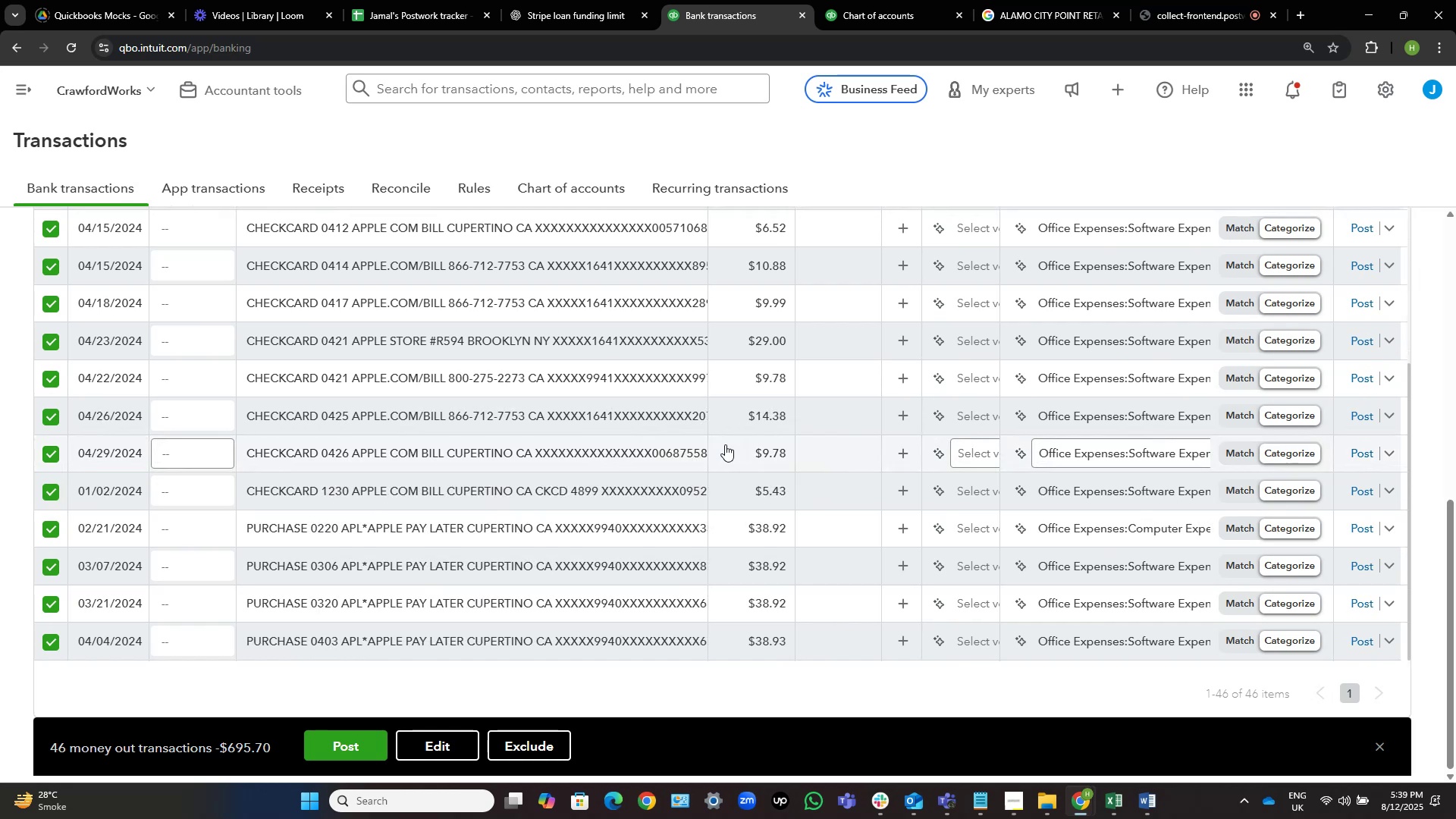 
wait(10.82)
 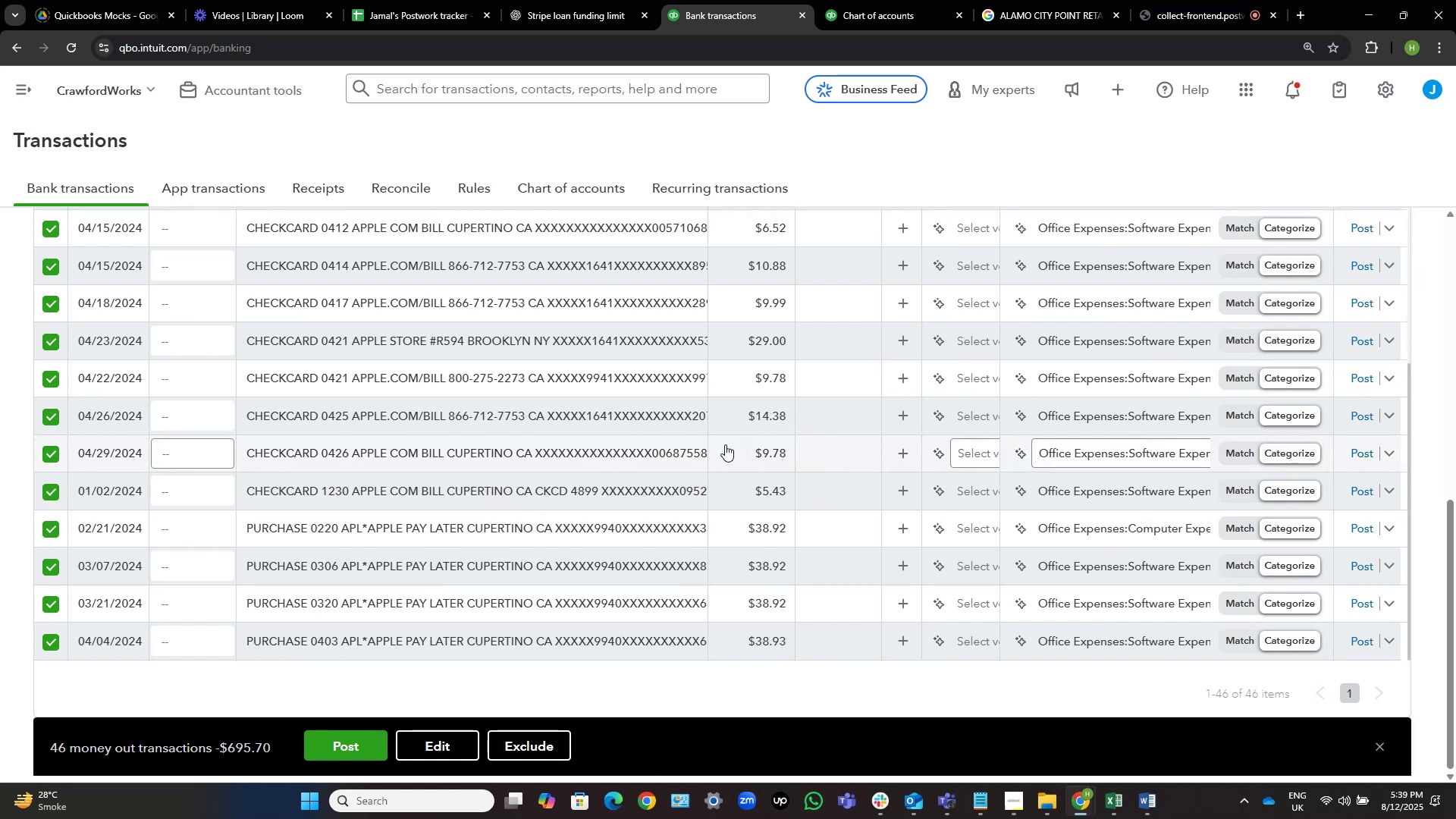 
scroll: coordinate [780, 327], scroll_direction: down, amount: 1.0
 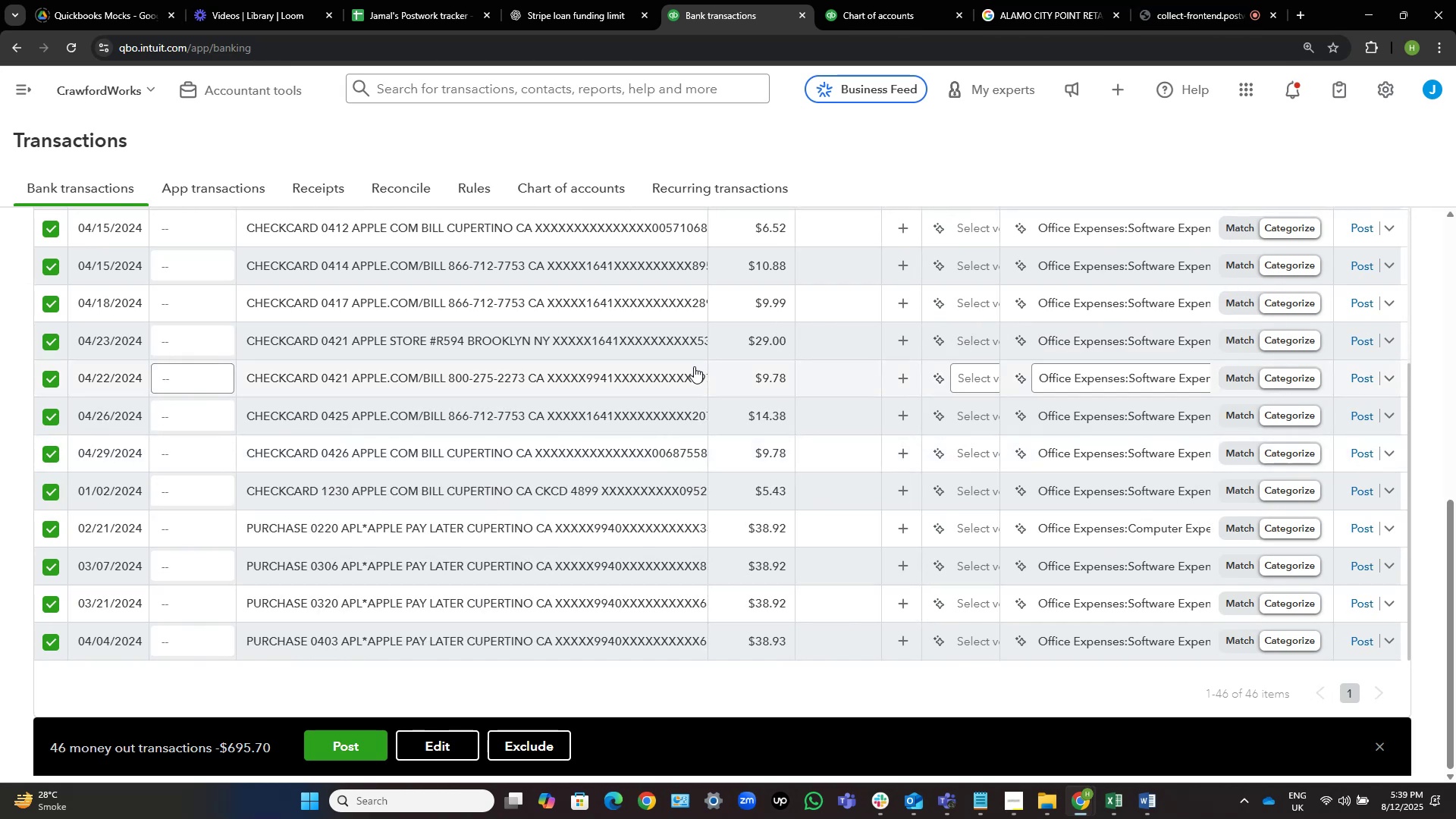 
scroll: coordinate [870, 315], scroll_direction: up, amount: 27.0
 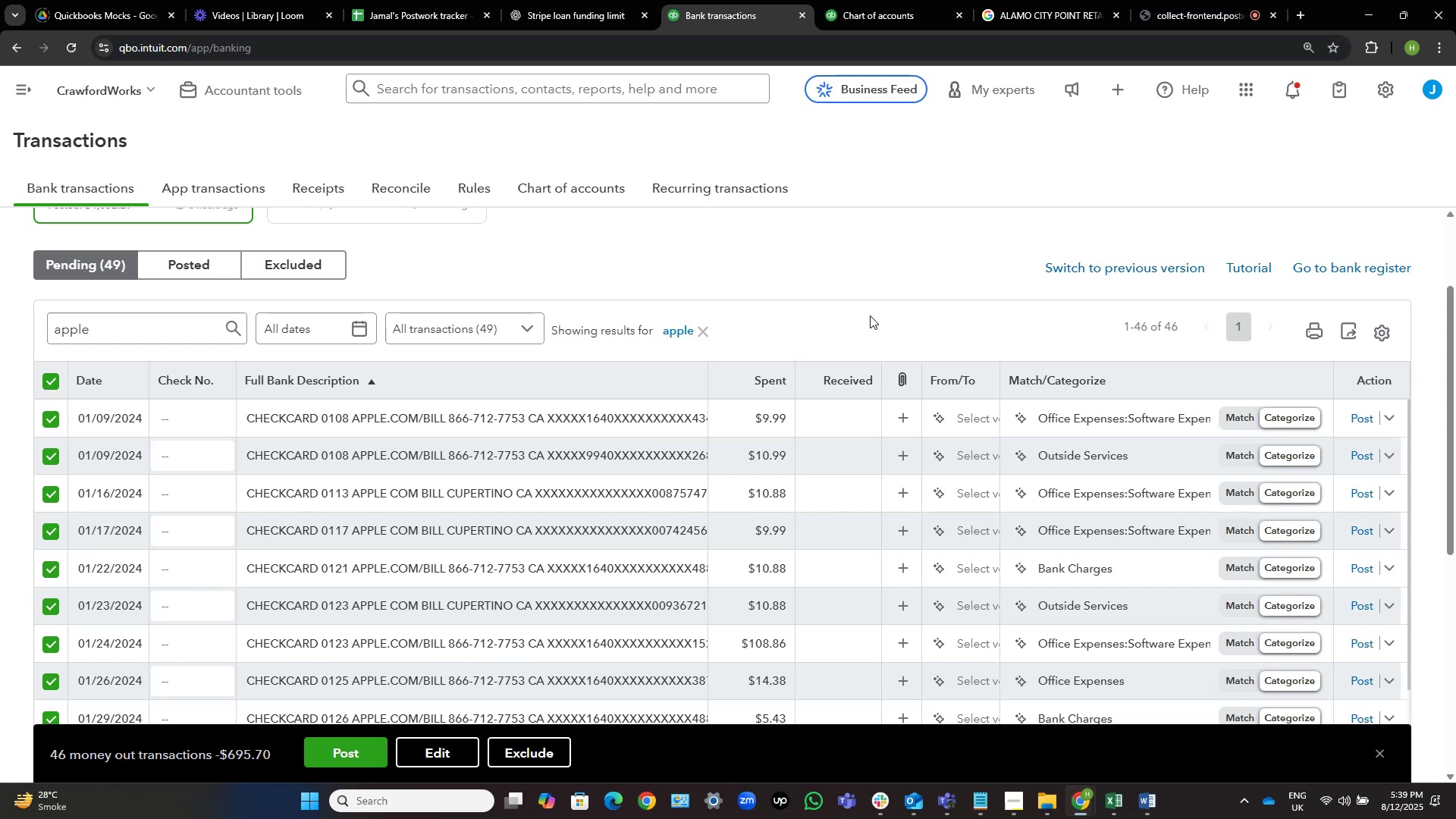 
wait(15.7)
 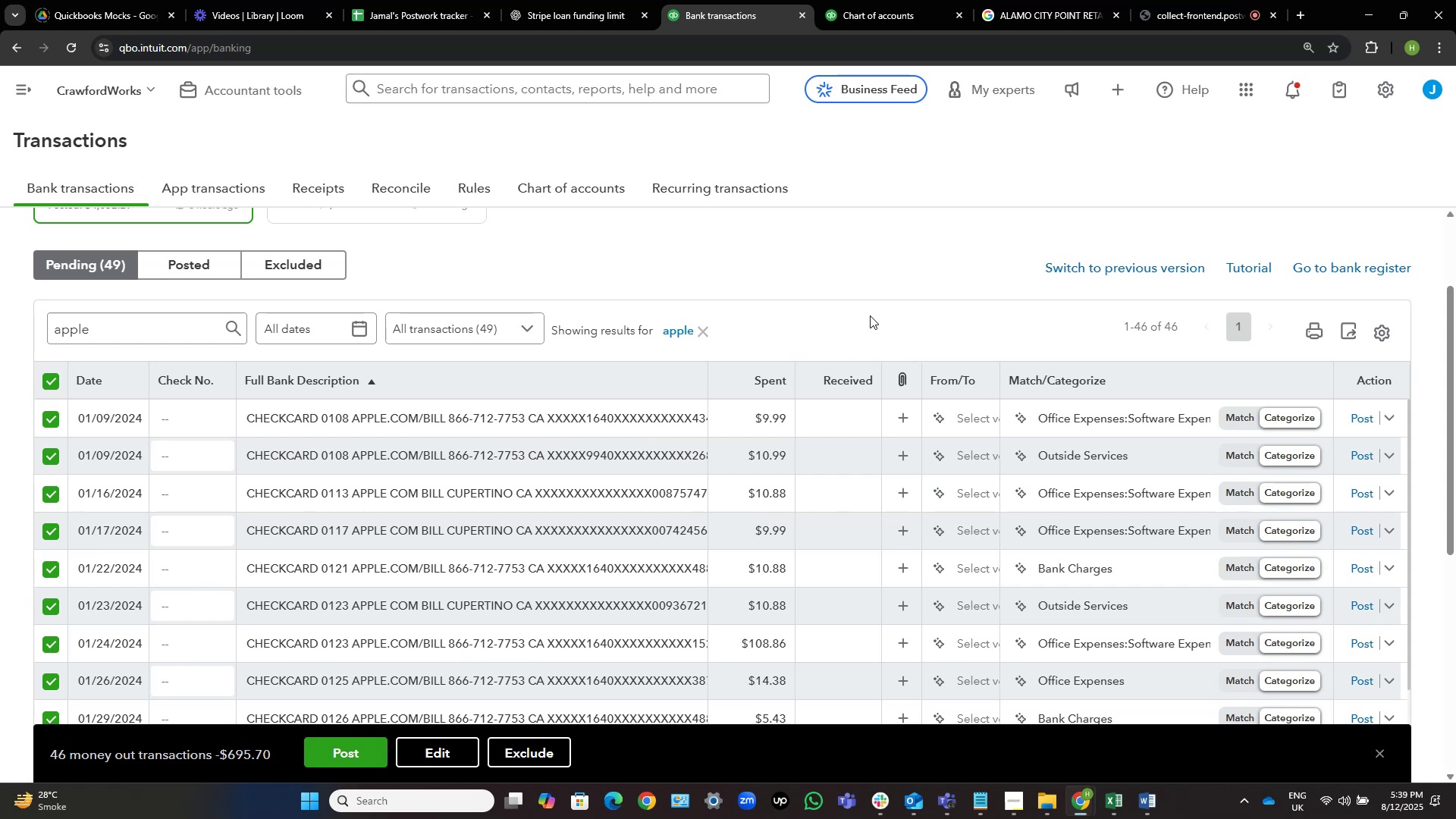 
left_click([445, 761])
 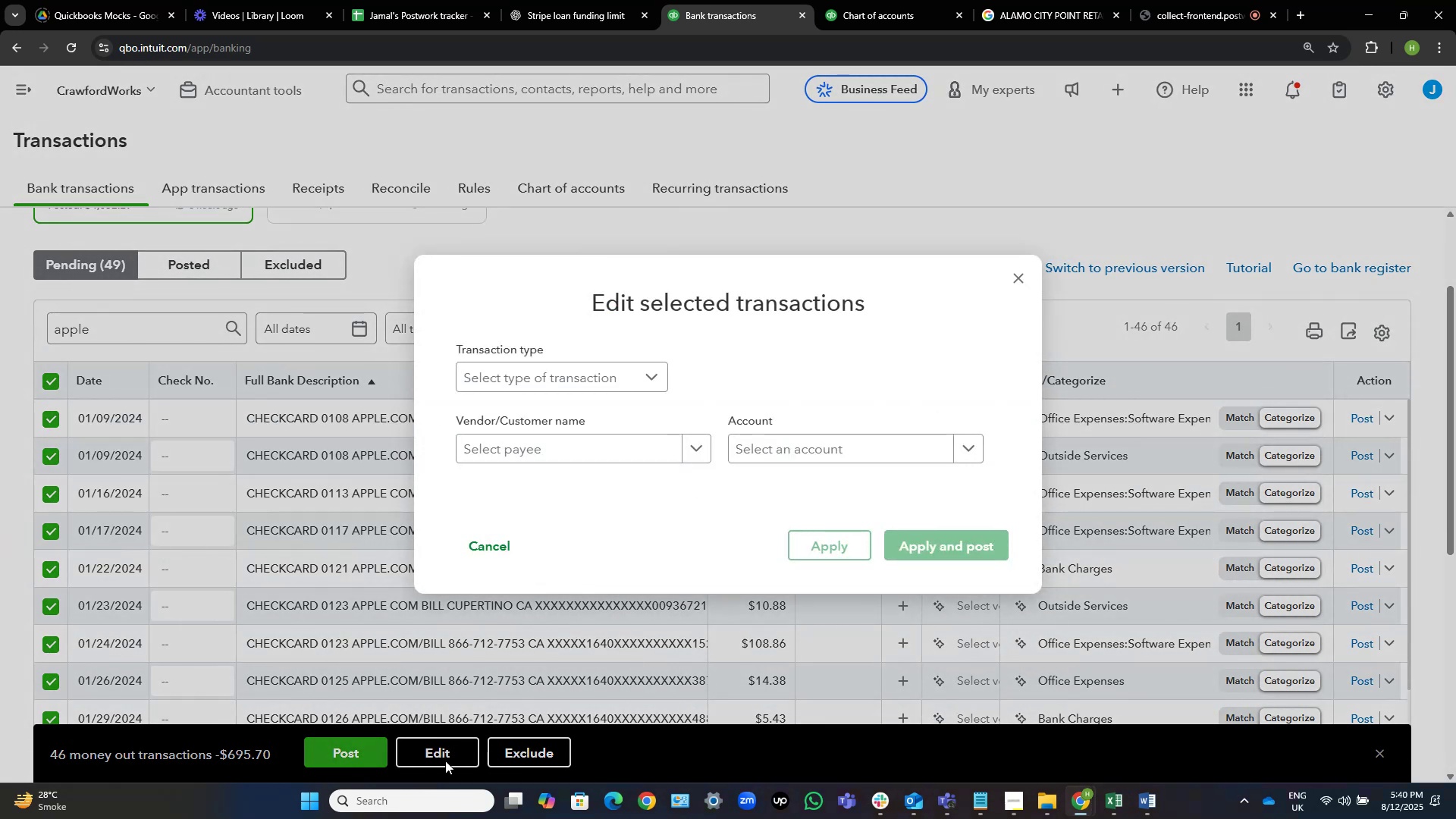 
wait(15.16)
 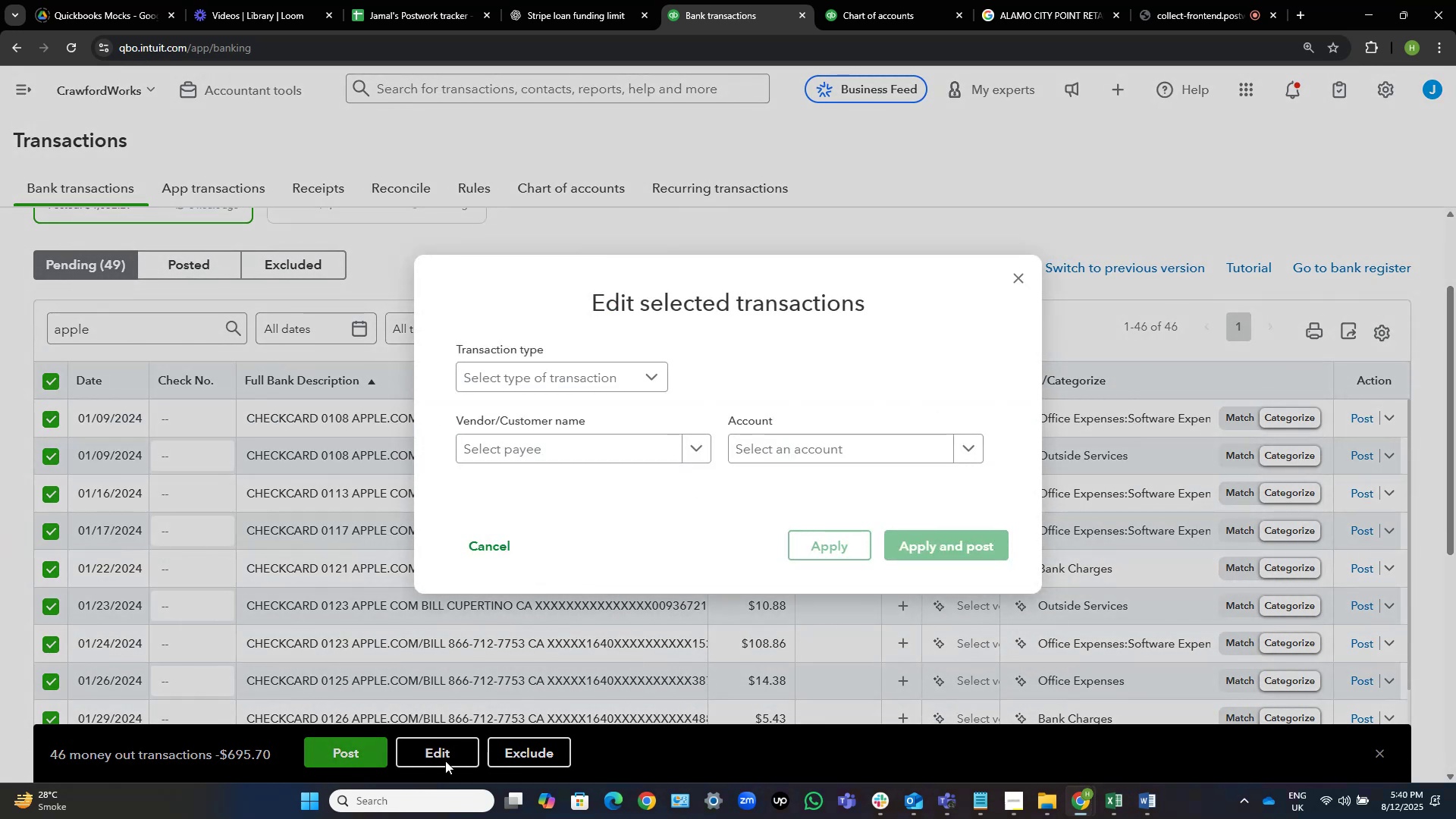 
left_click([637, 447])
 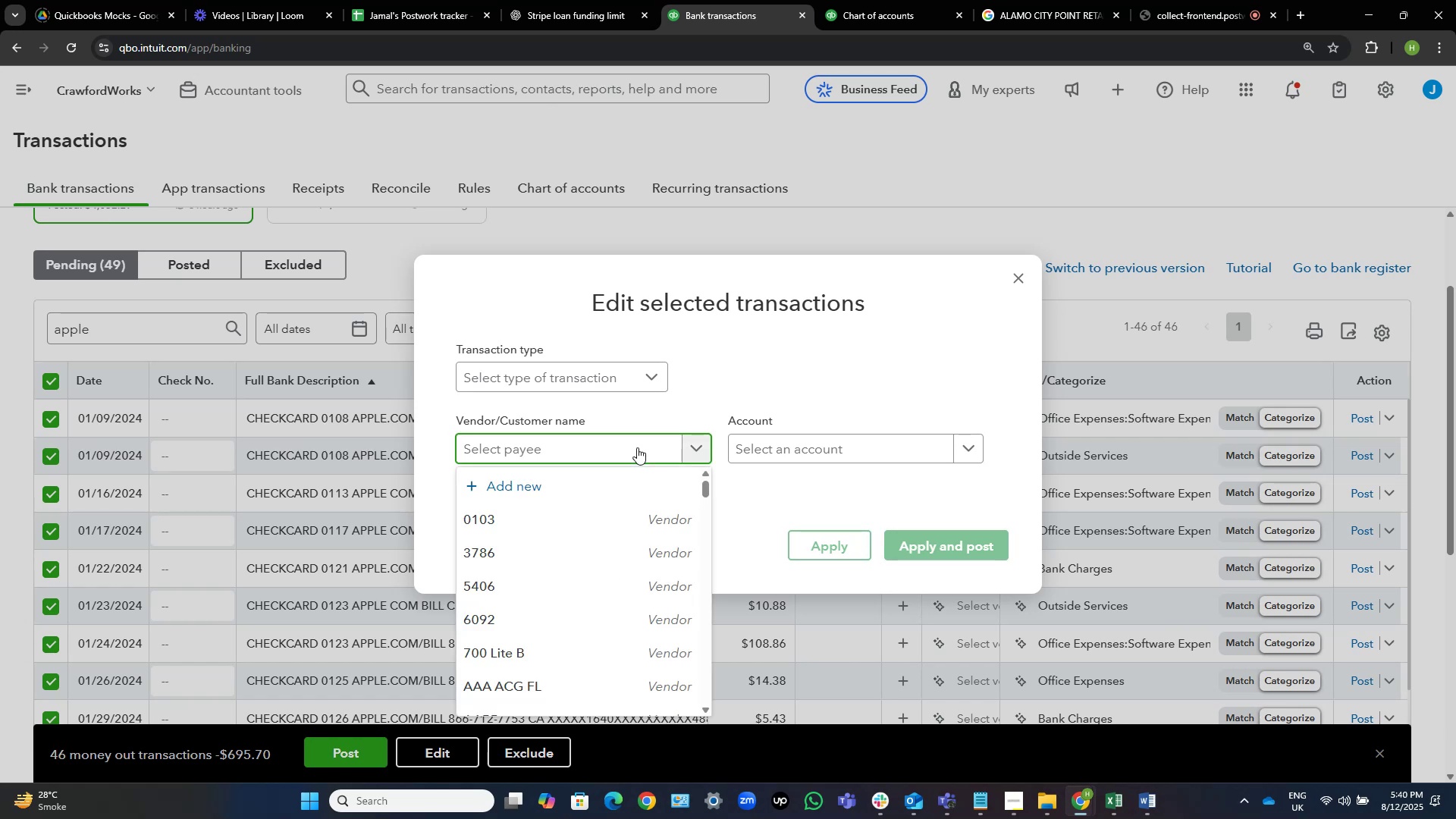 
type(Apple.)
 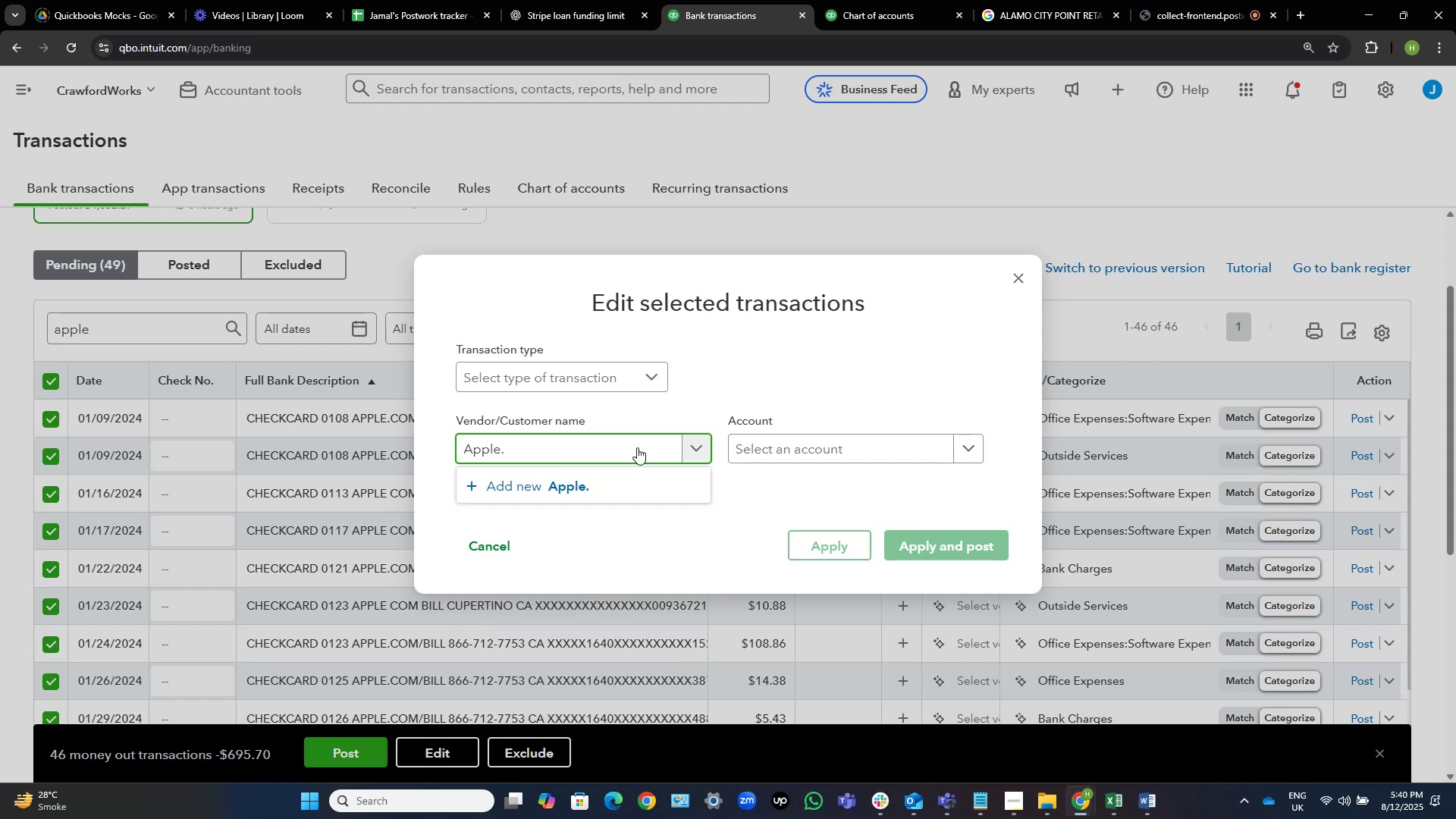 
key(Backspace)
 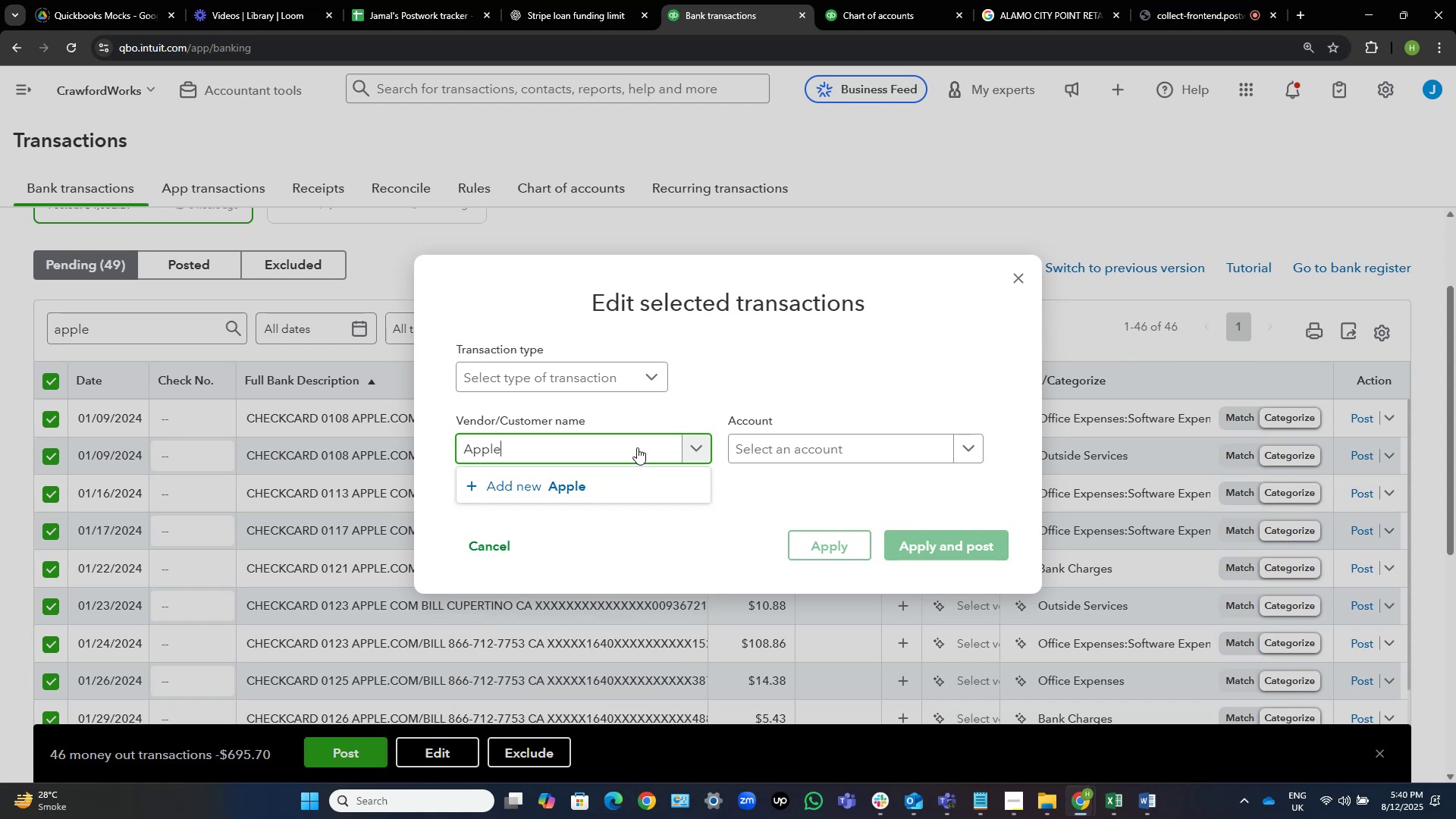 
type(.com)
 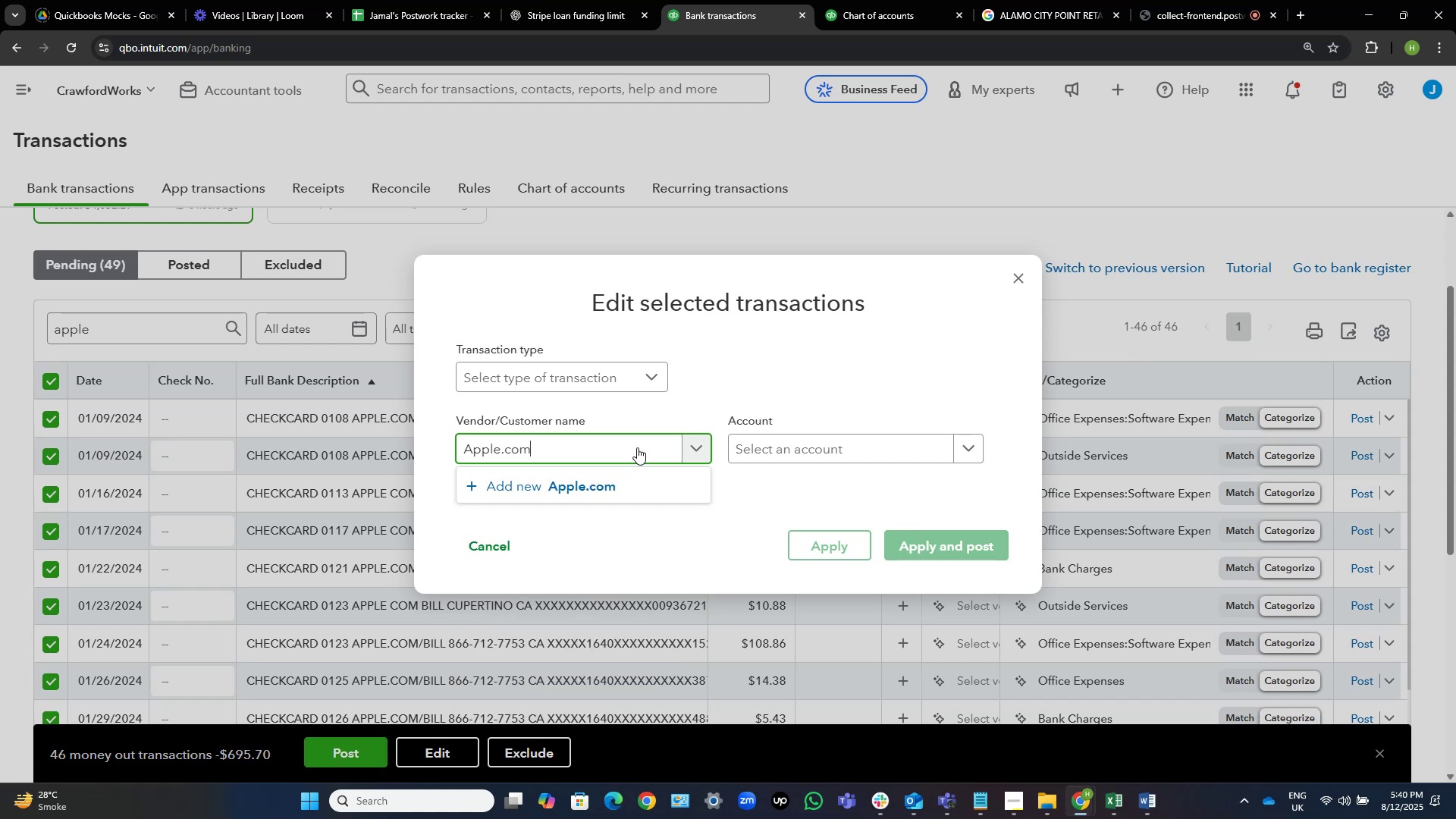 
left_click([613, 482])
 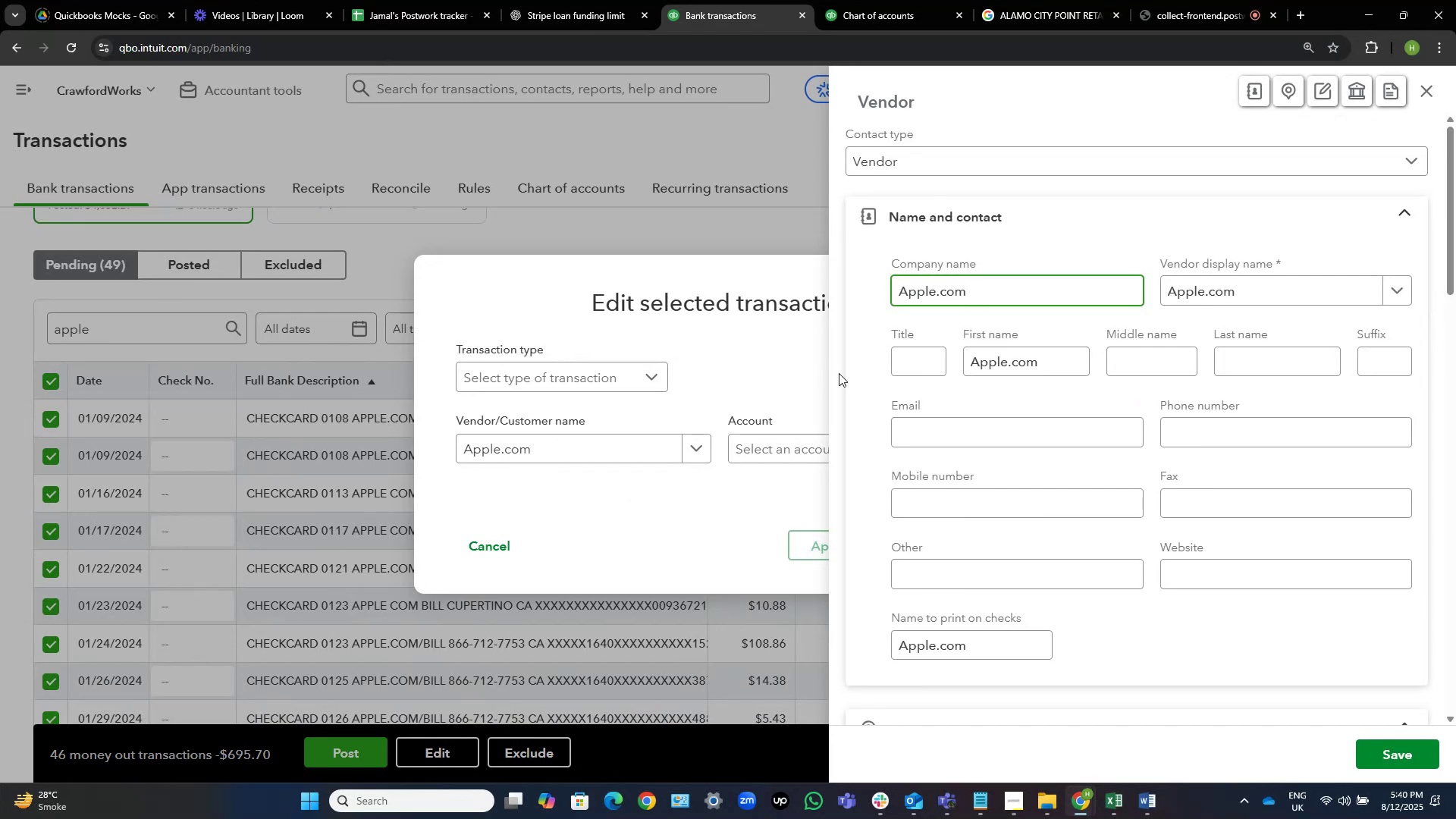 
left_click([1393, 747])
 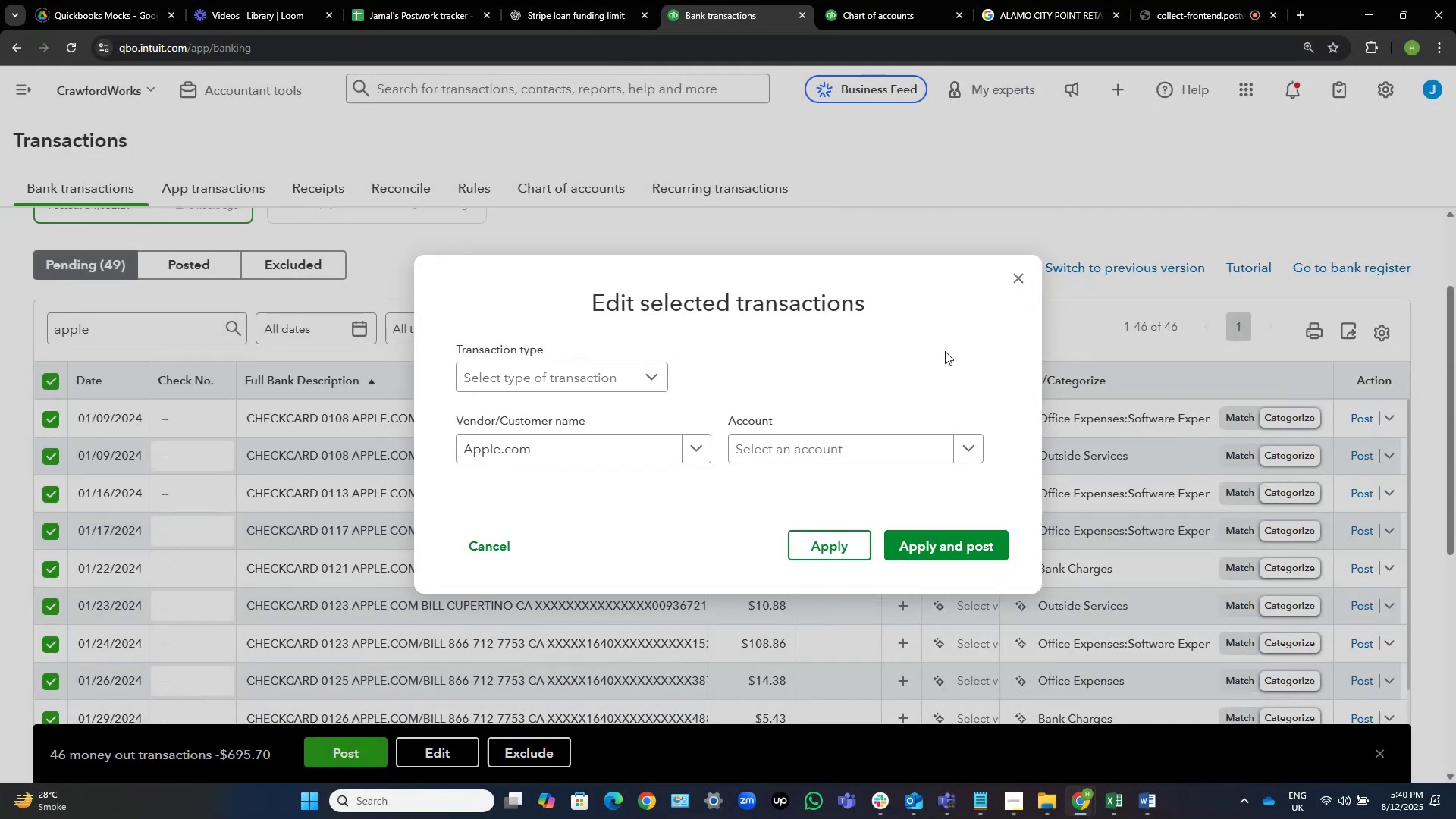 
left_click([868, 443])
 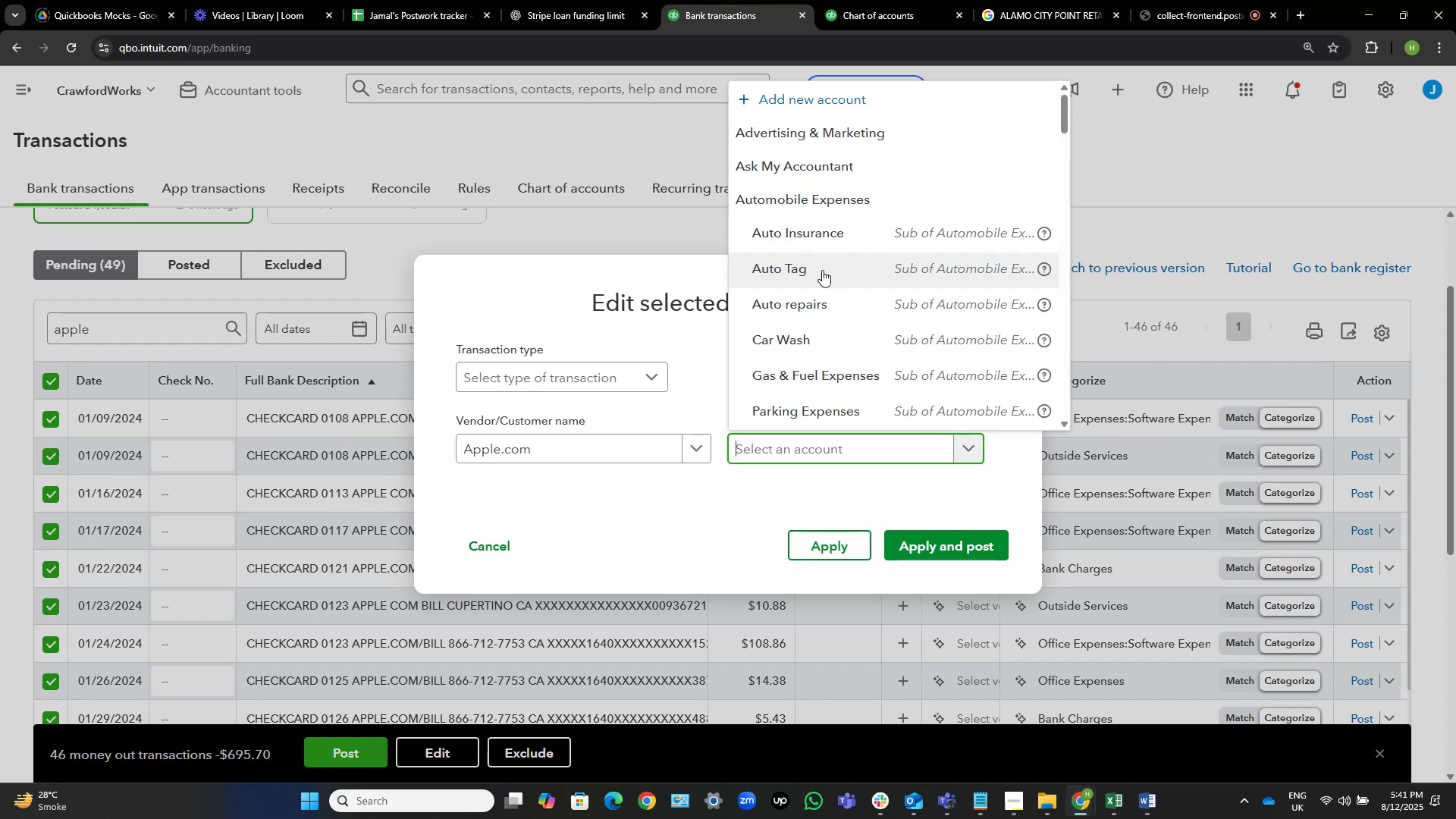 
wait(59.44)
 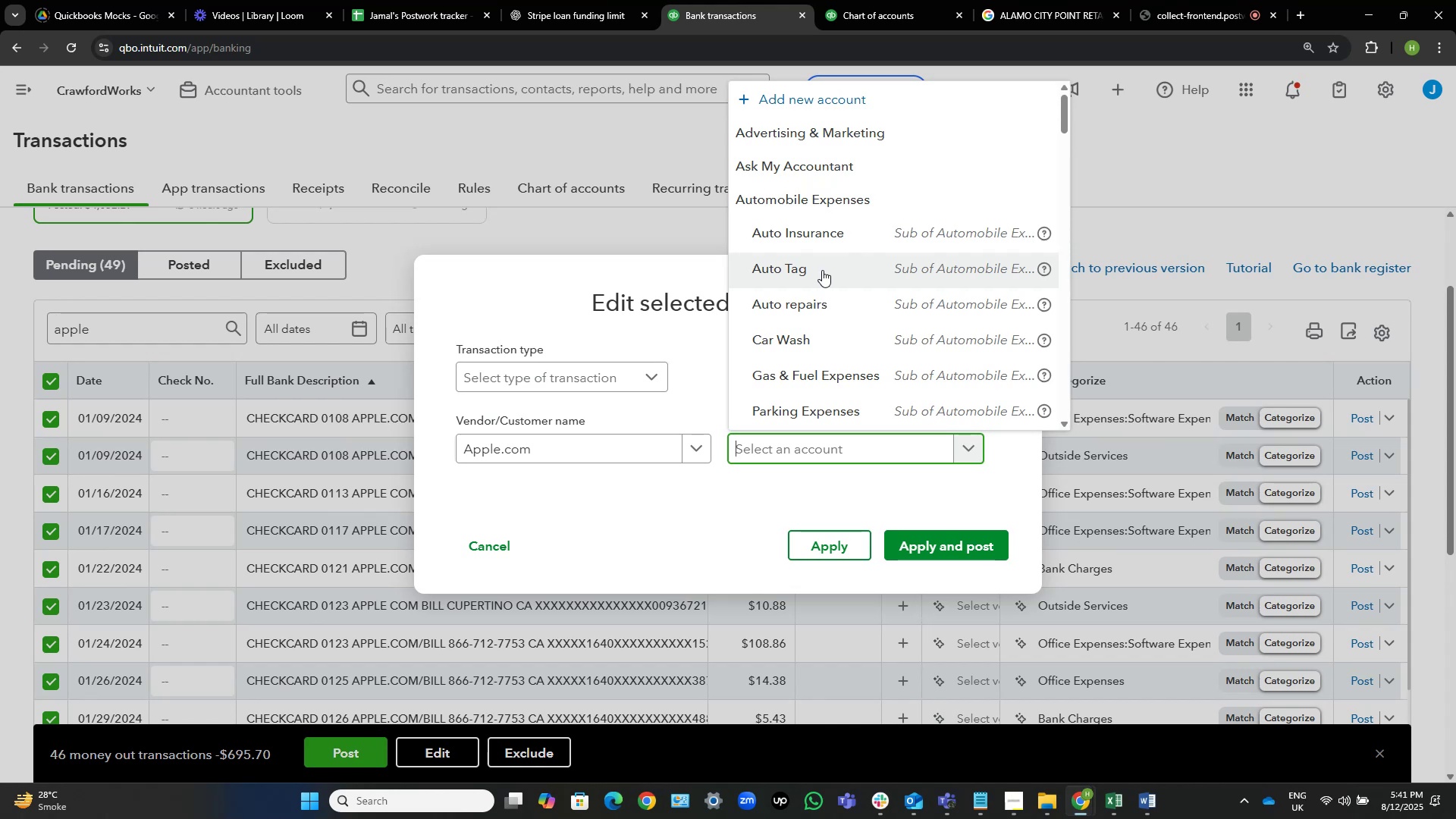 
type(office)
 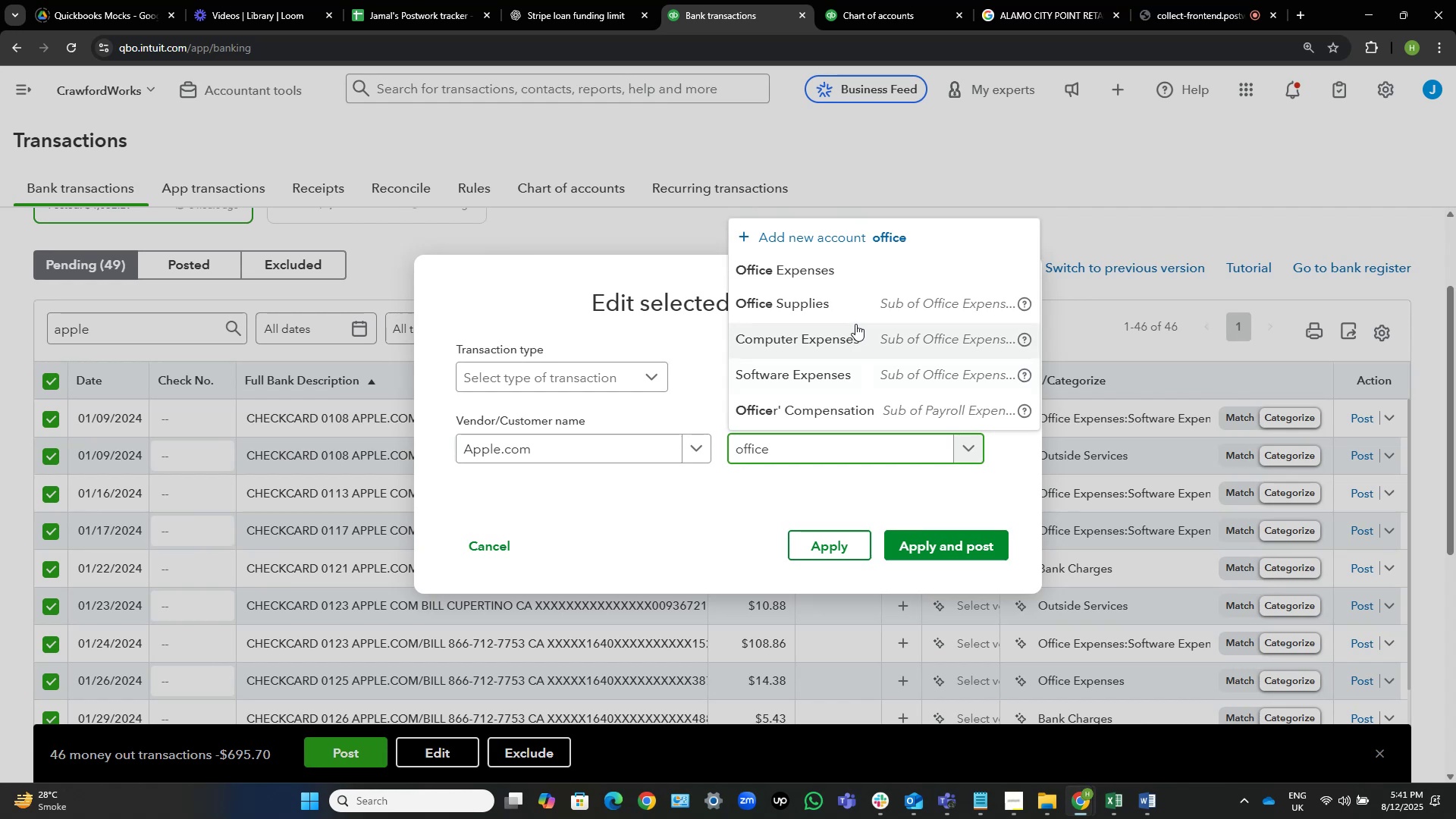 
left_click([858, 312])
 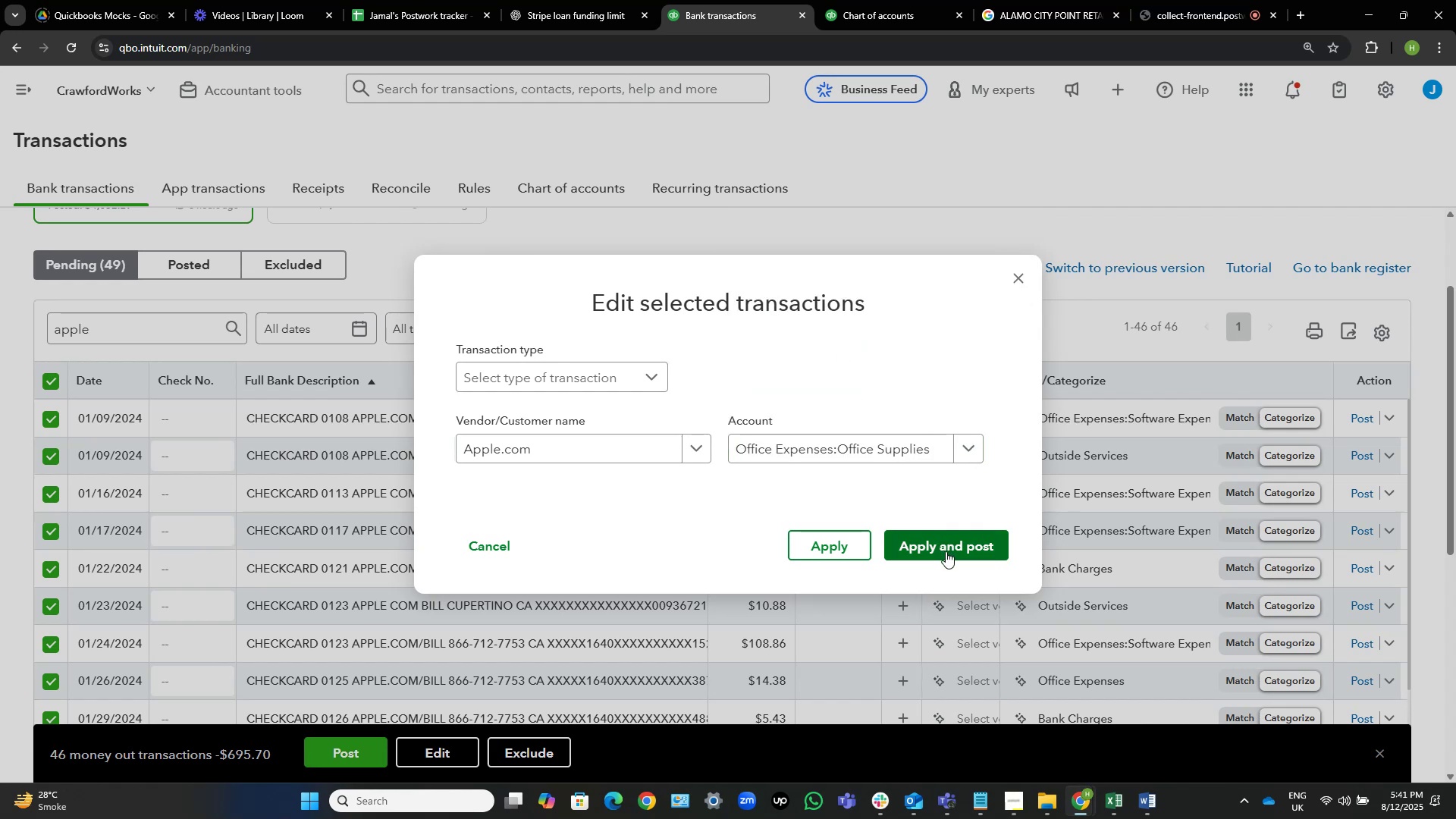 
wait(7.09)
 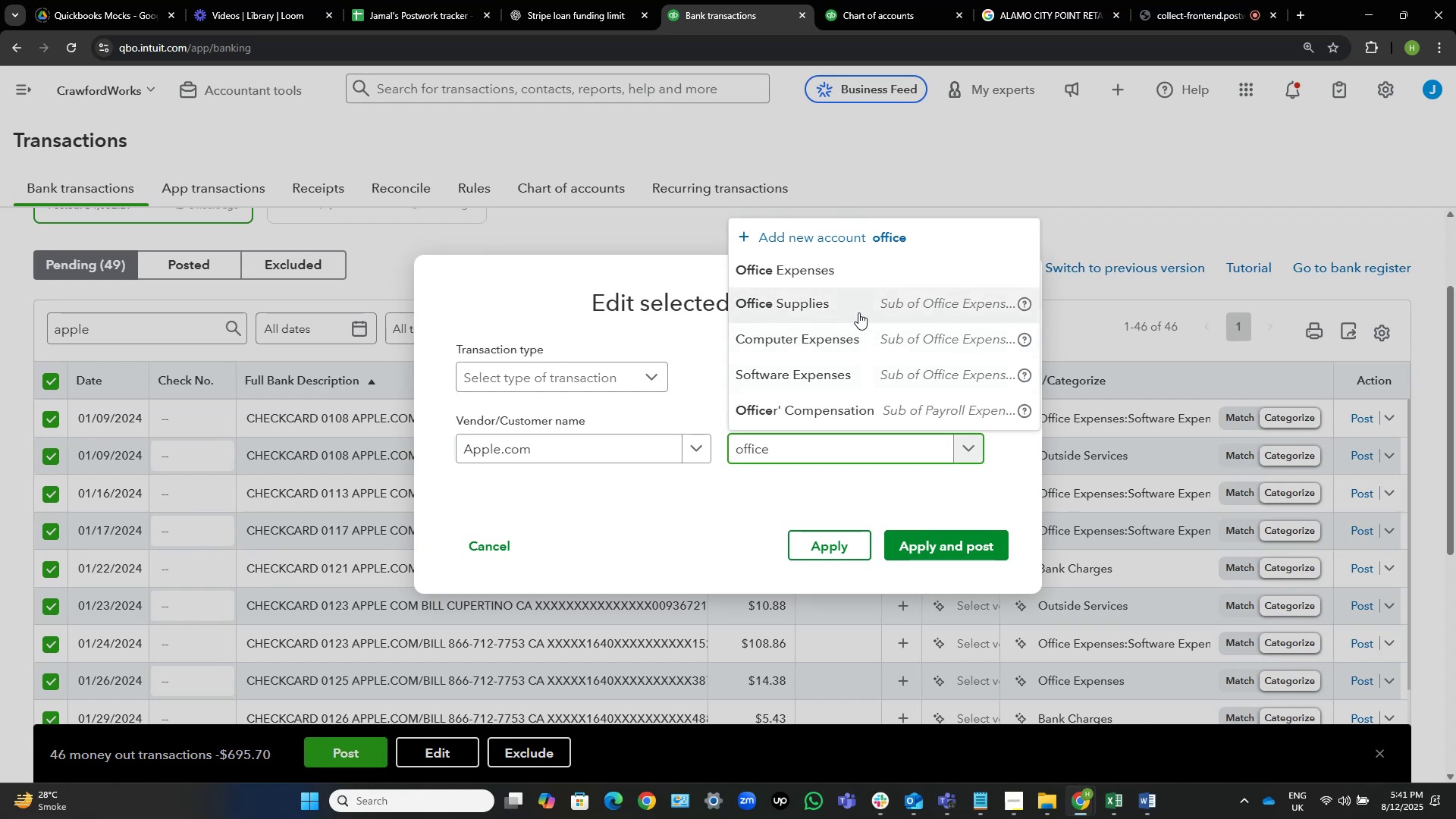 
left_click([946, 551])
 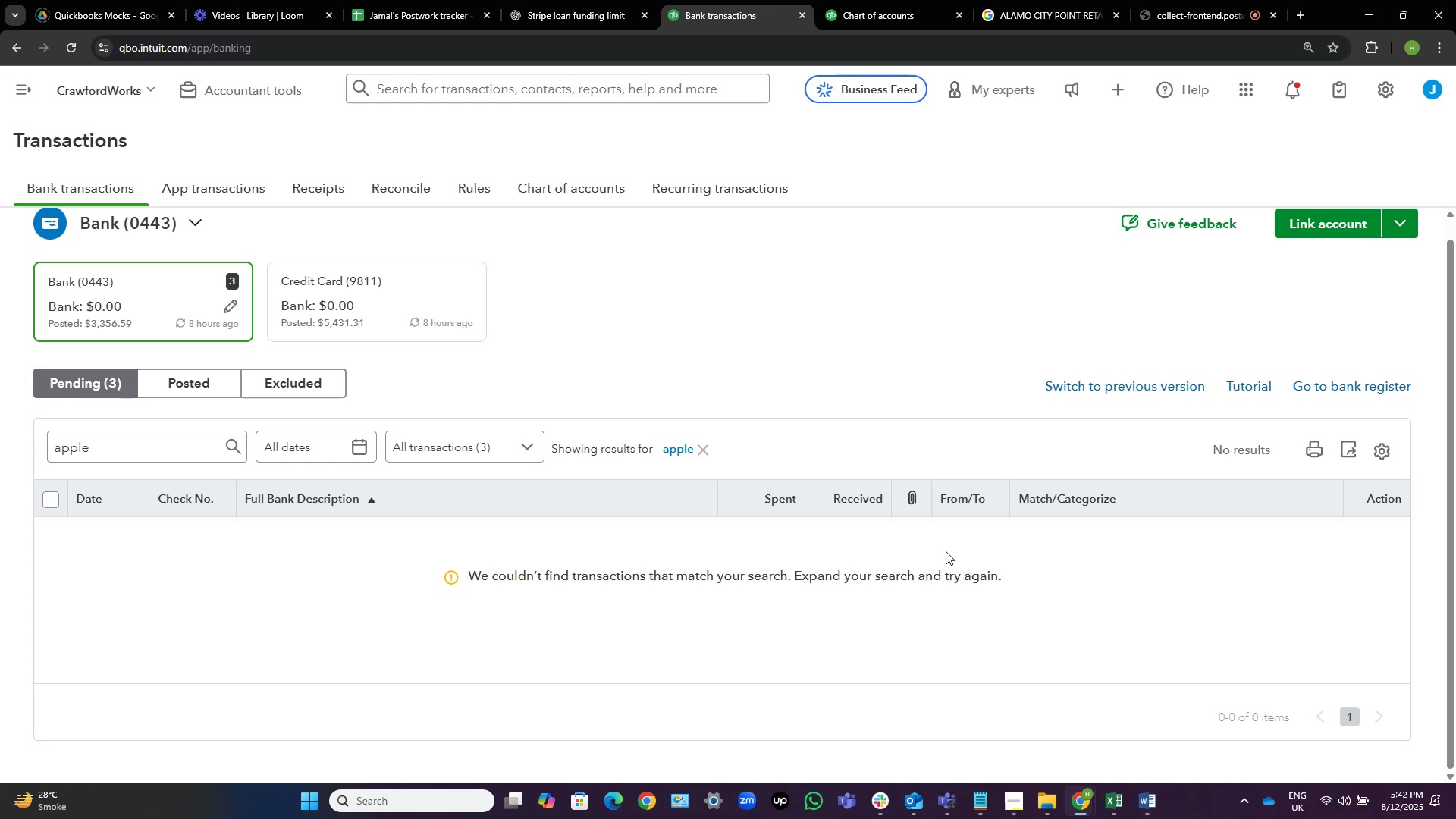 
wait(33.41)
 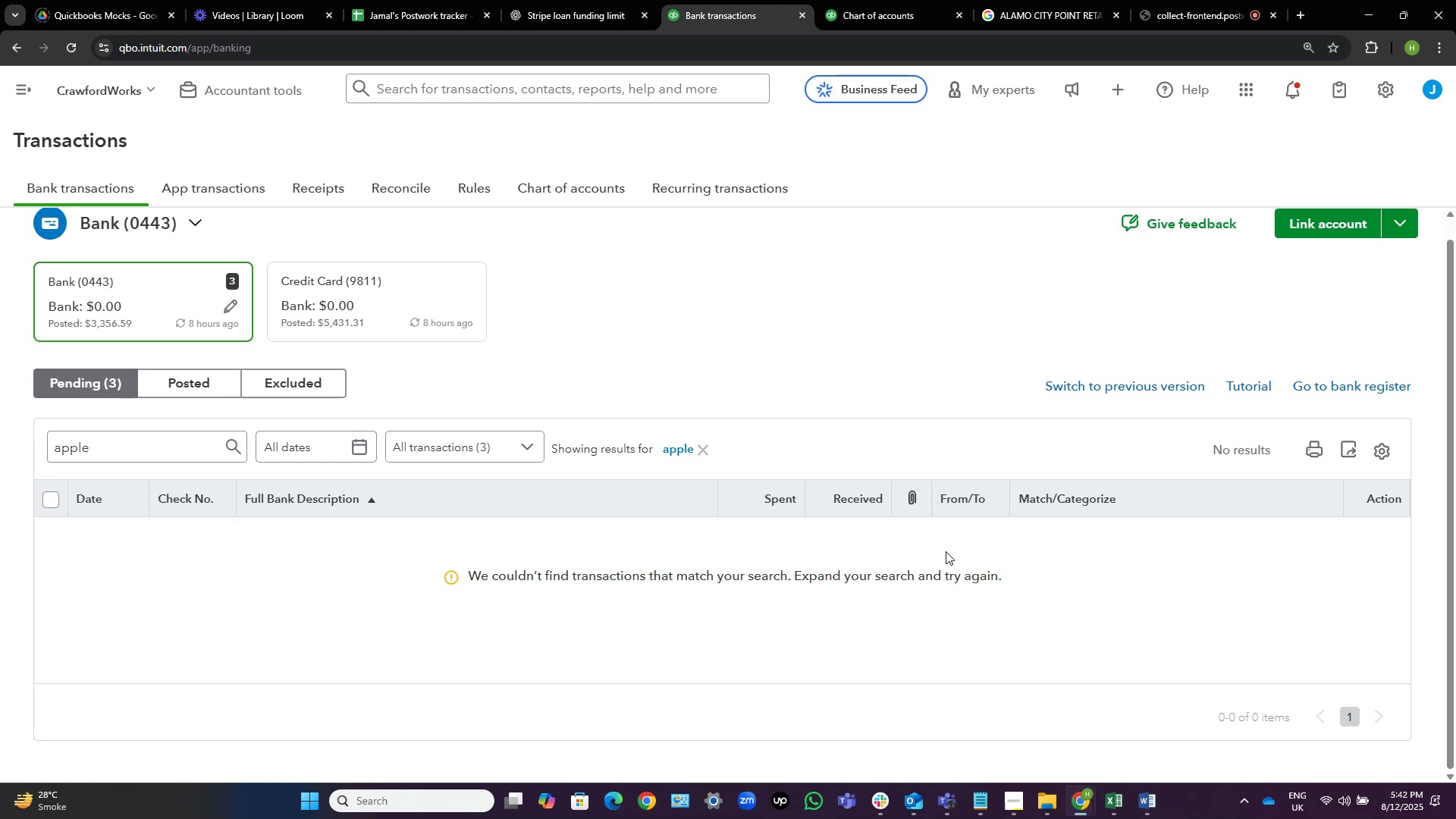 
left_click([711, 451])
 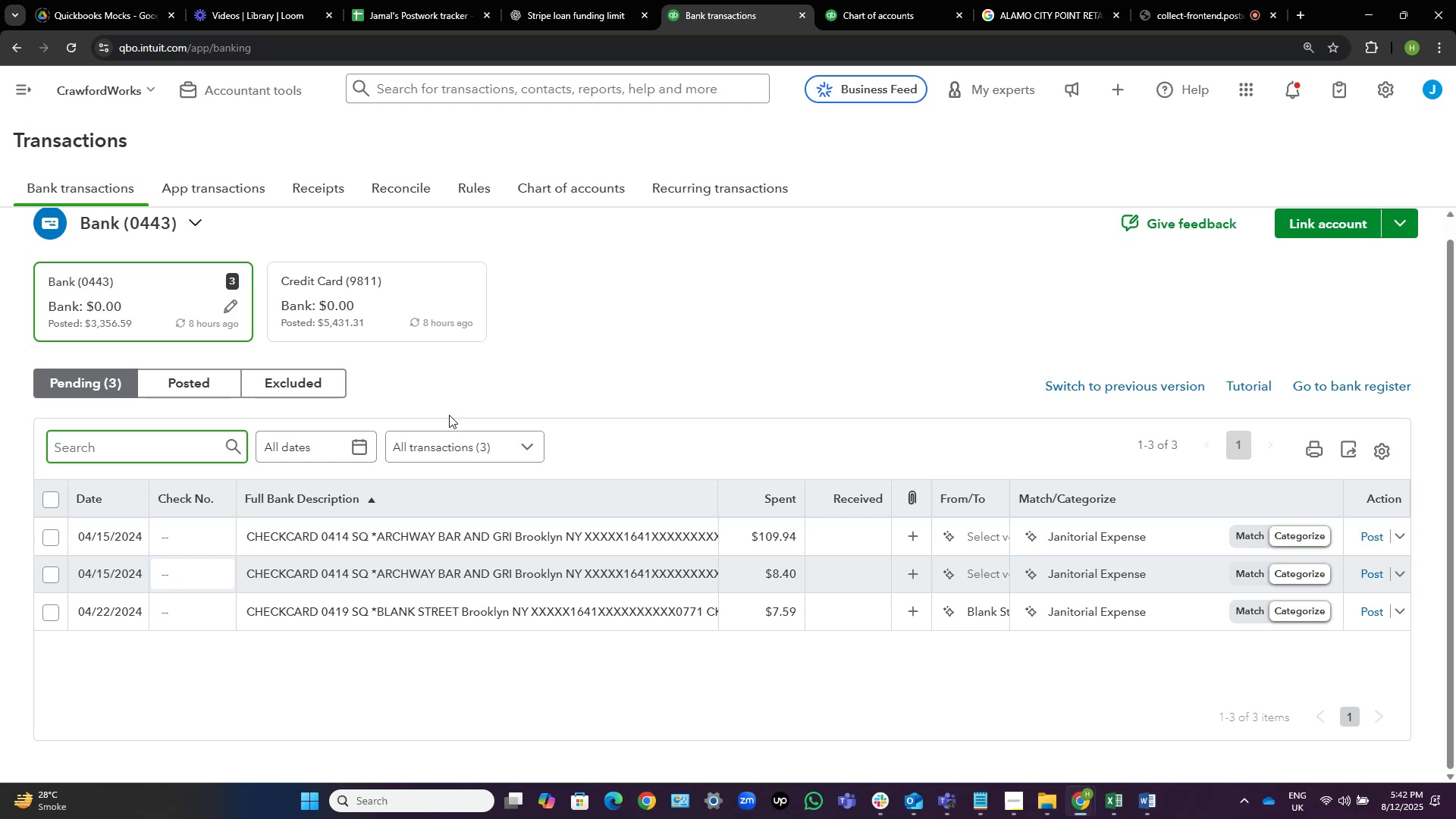 
wait(26.97)
 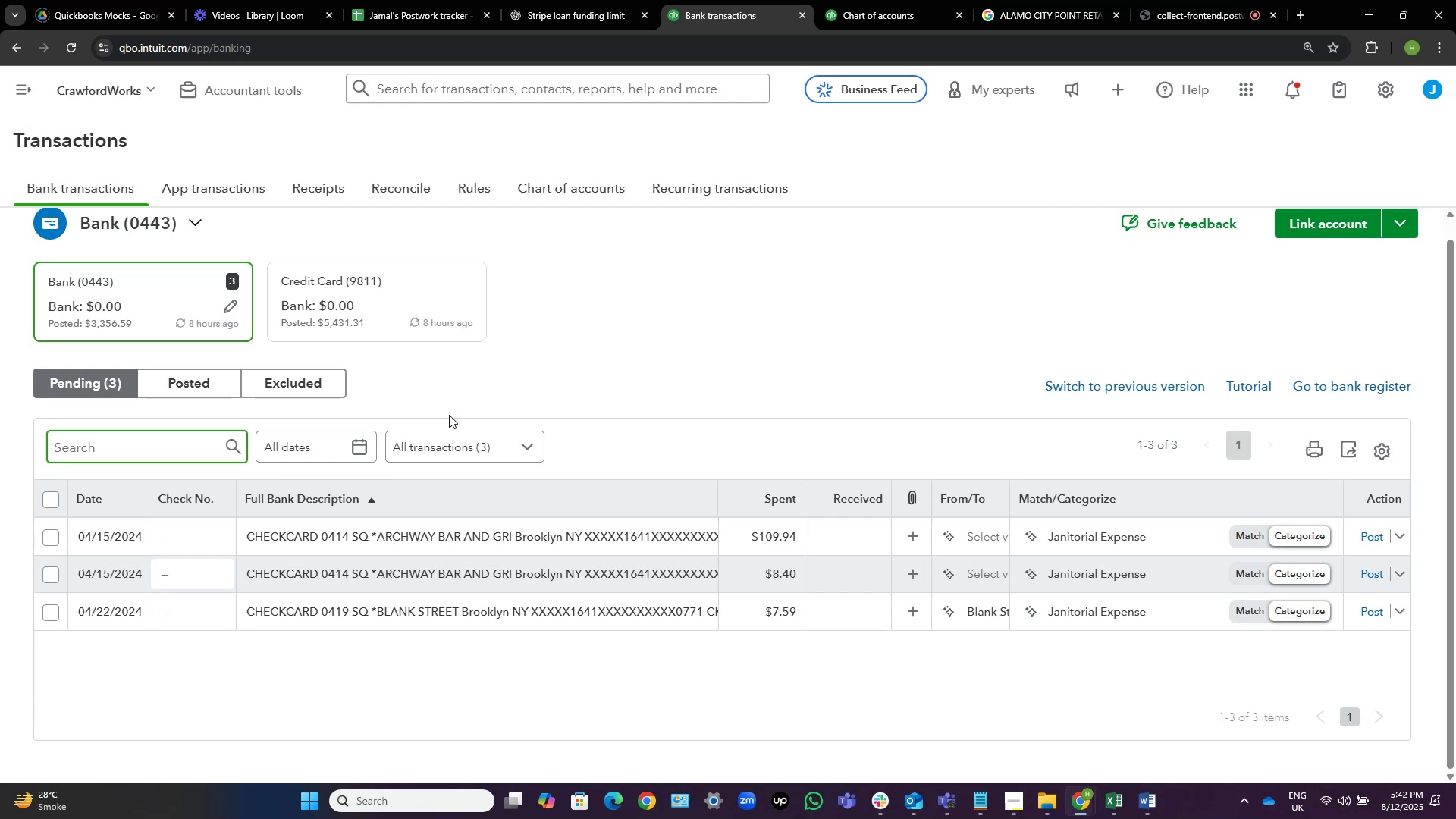 
scroll: coordinate [631, 404], scroll_direction: down, amount: 1.0
 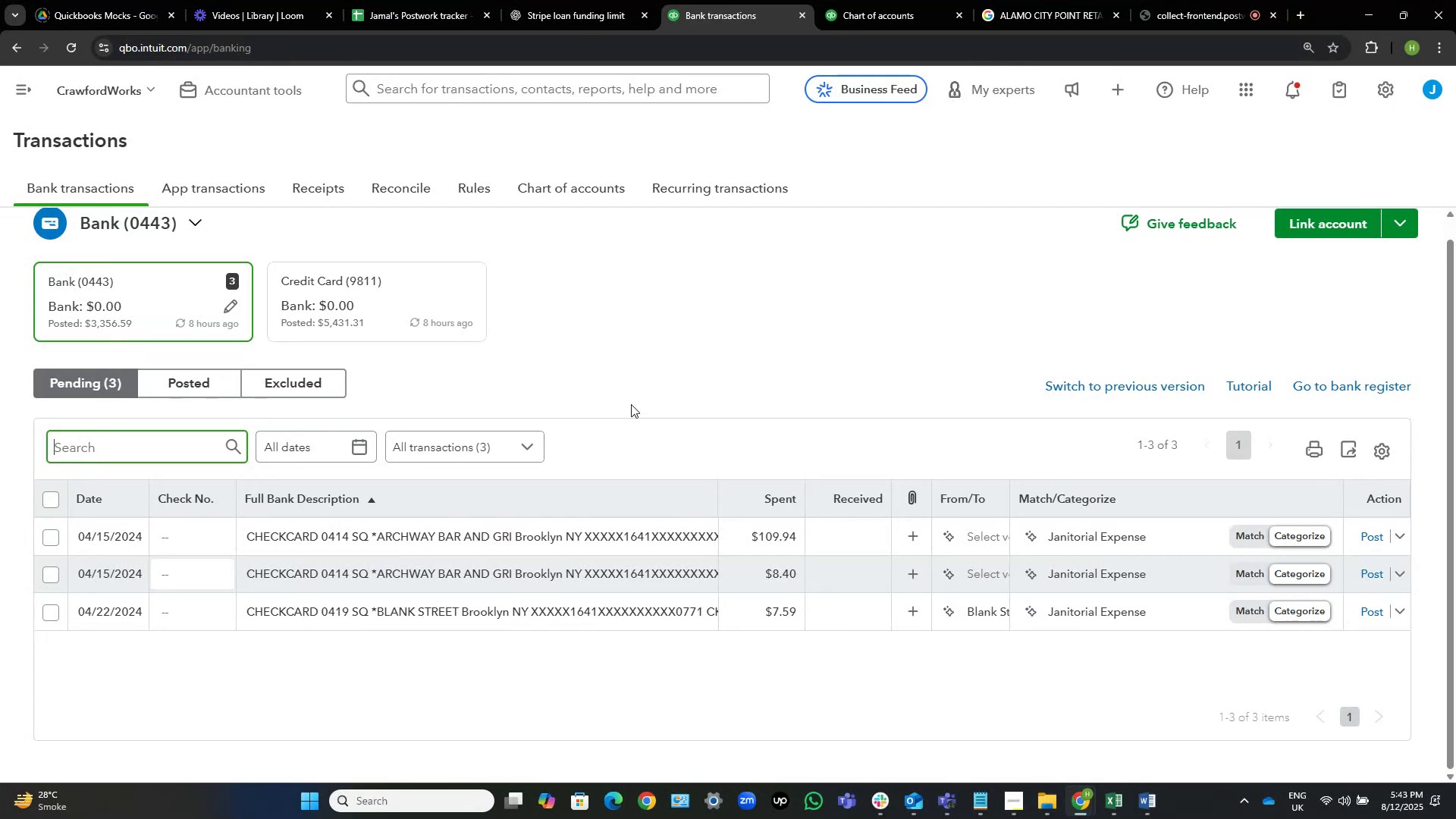 
wait(31.85)
 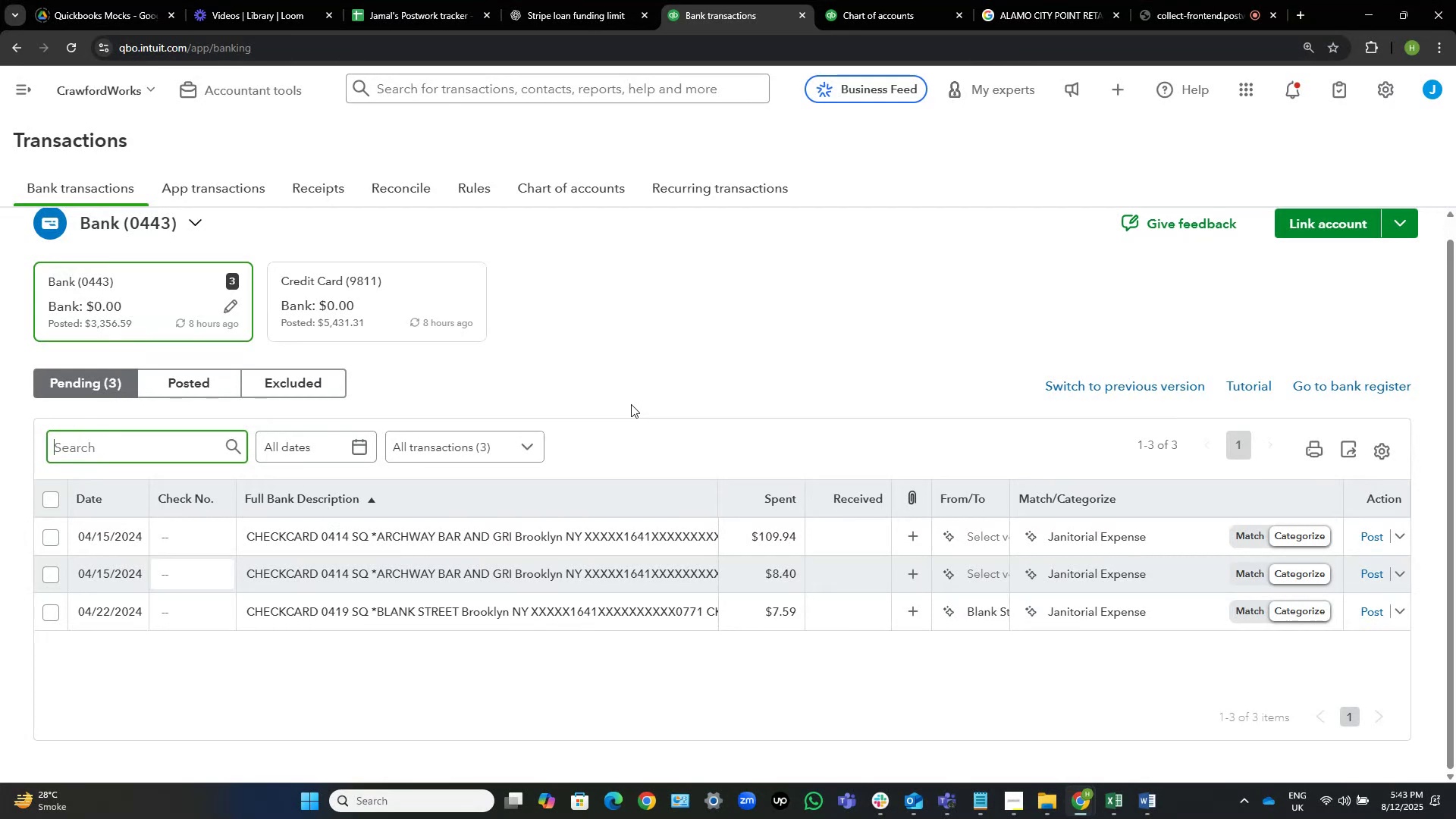 
left_click([974, 536])
 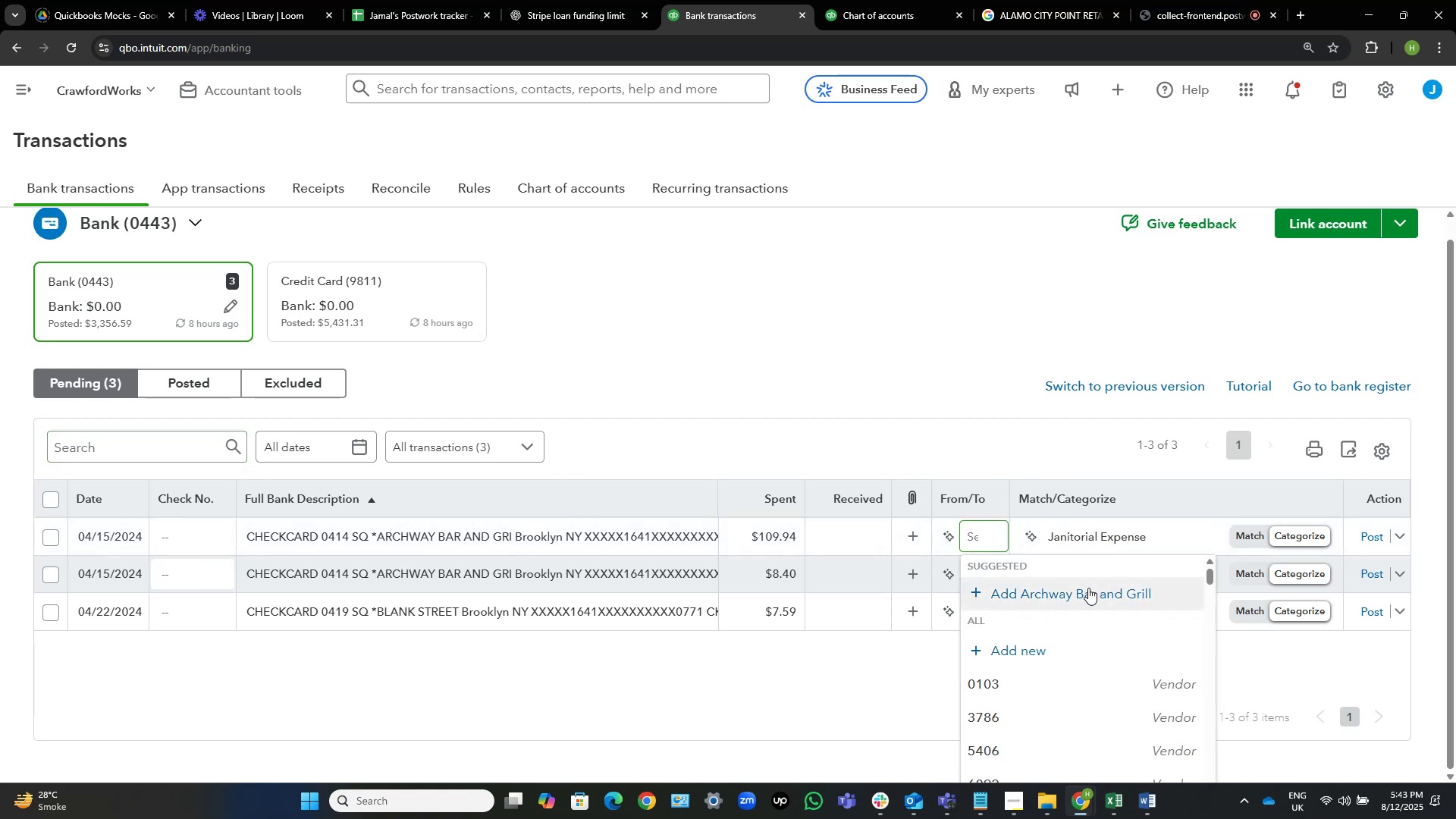 
left_click([1088, 588])
 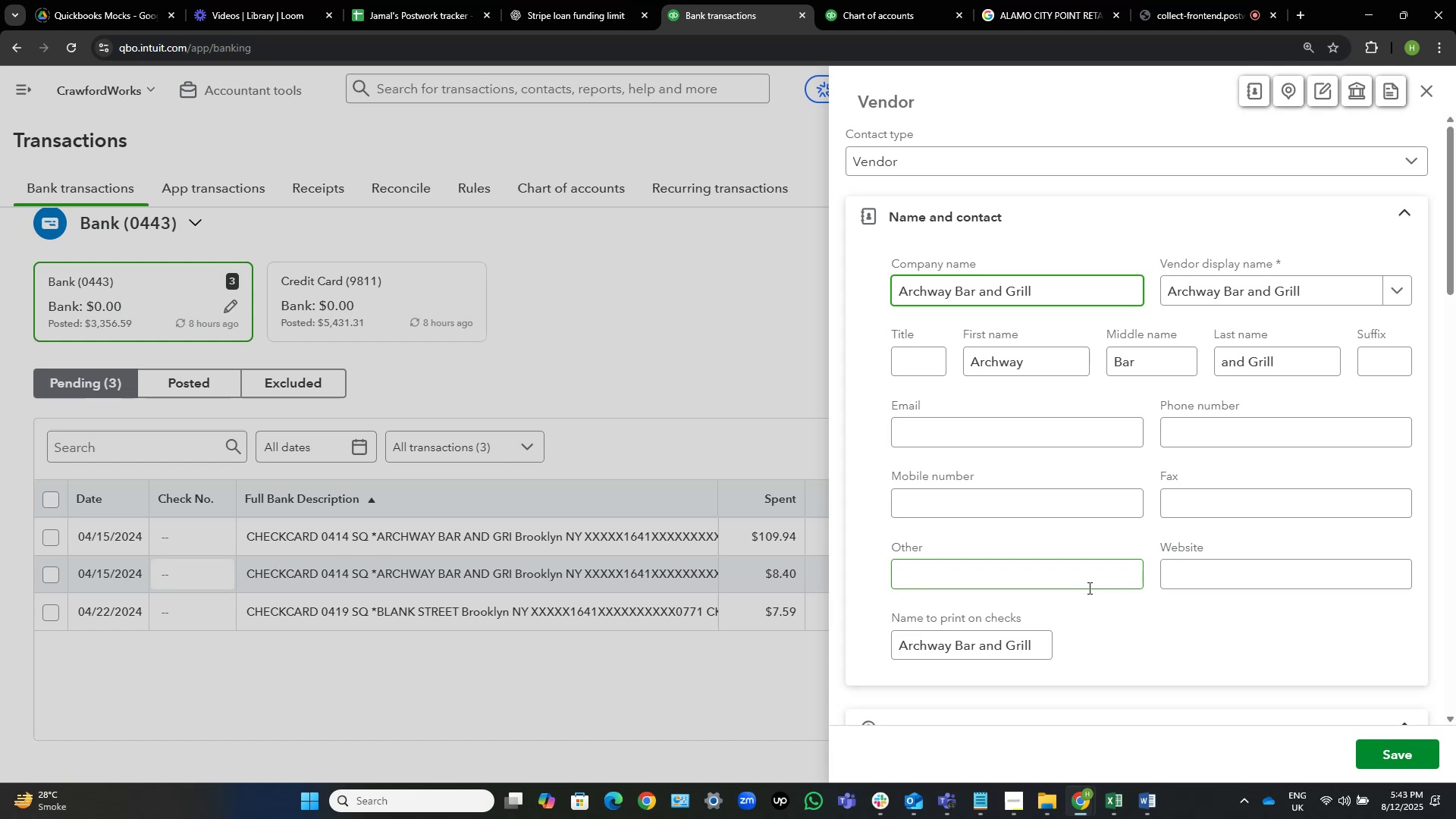 
wait(30.95)
 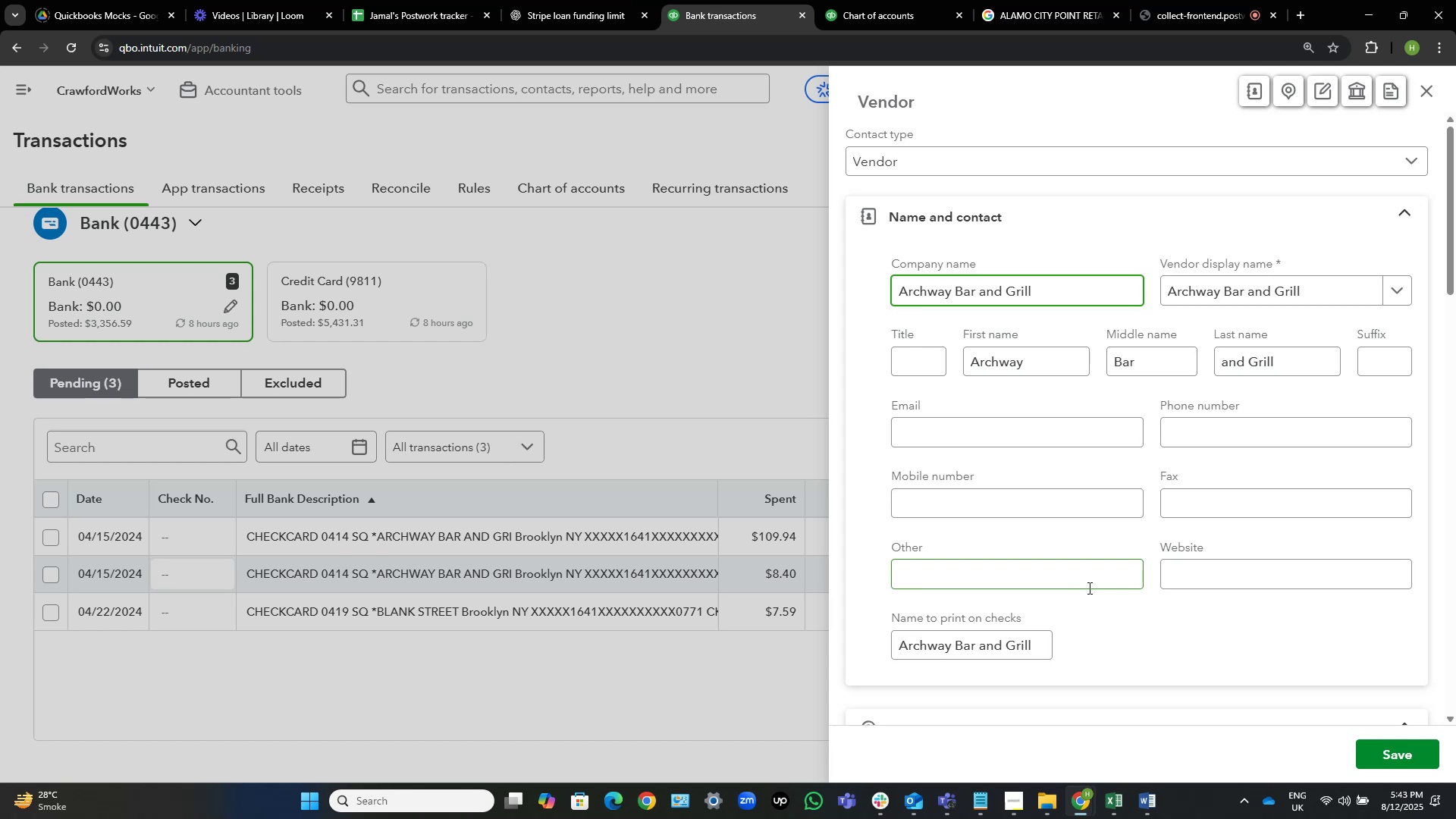 
left_click([1423, 759])
 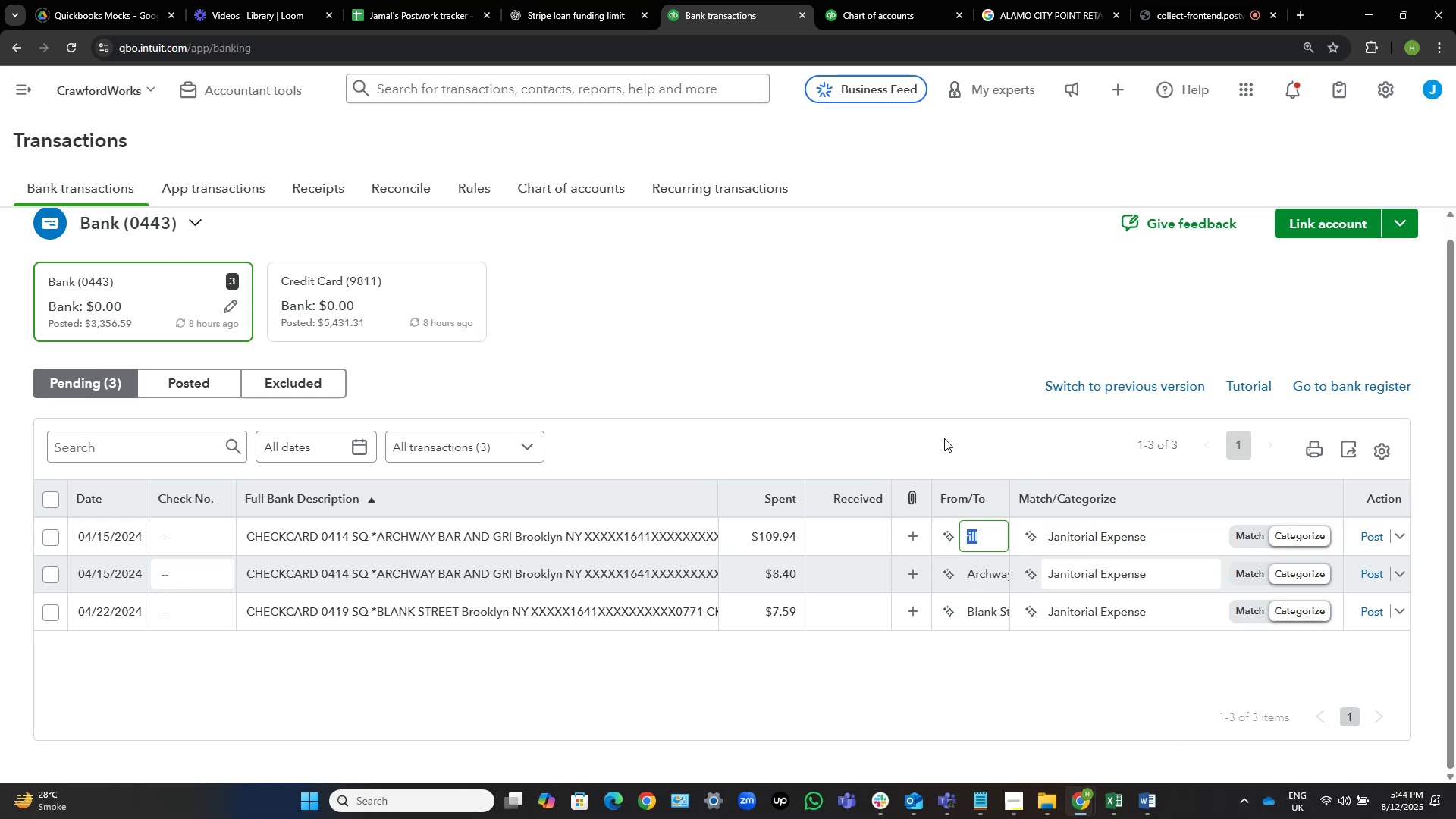 
wait(25.4)
 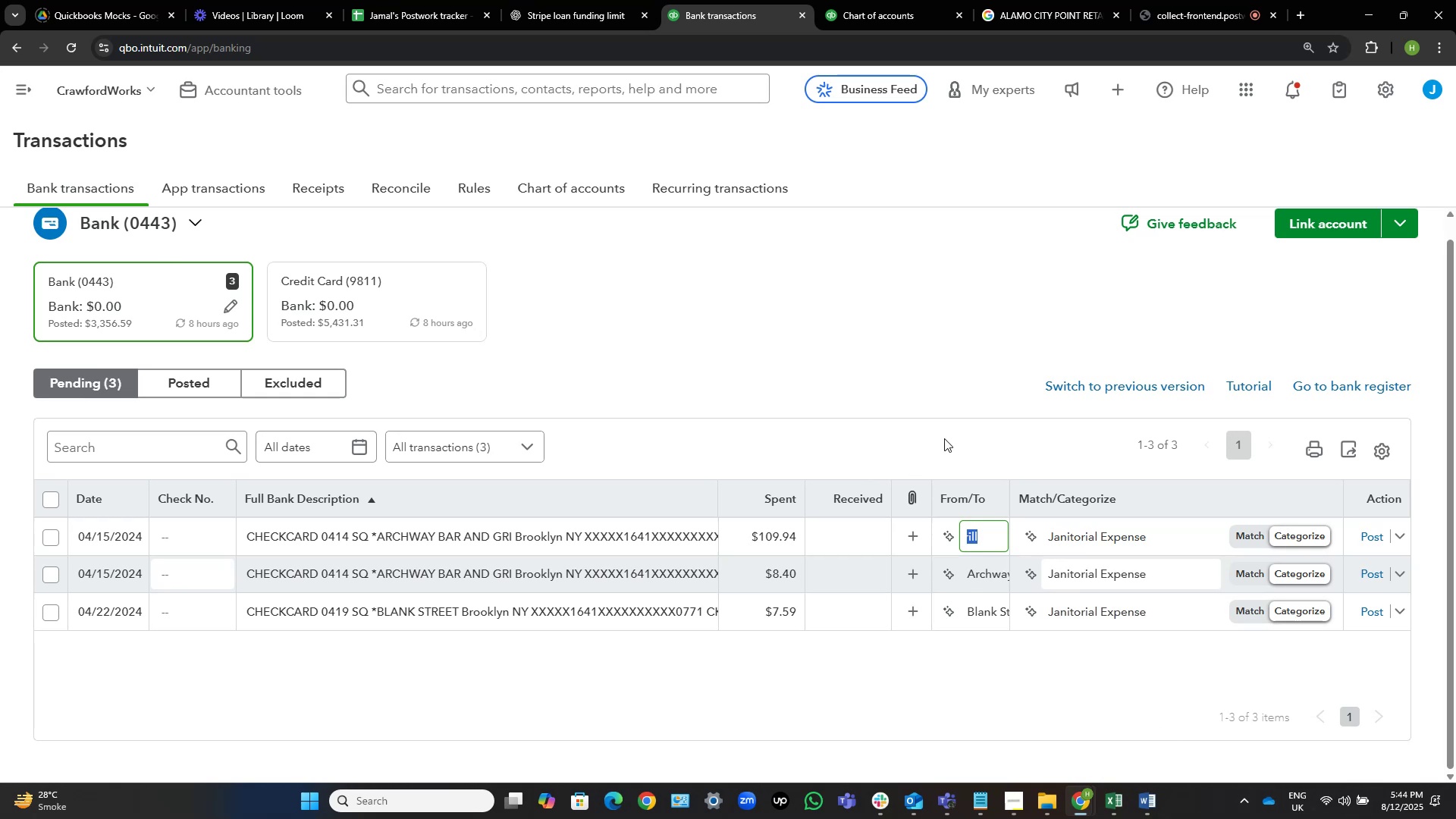 
left_click([980, 641])
 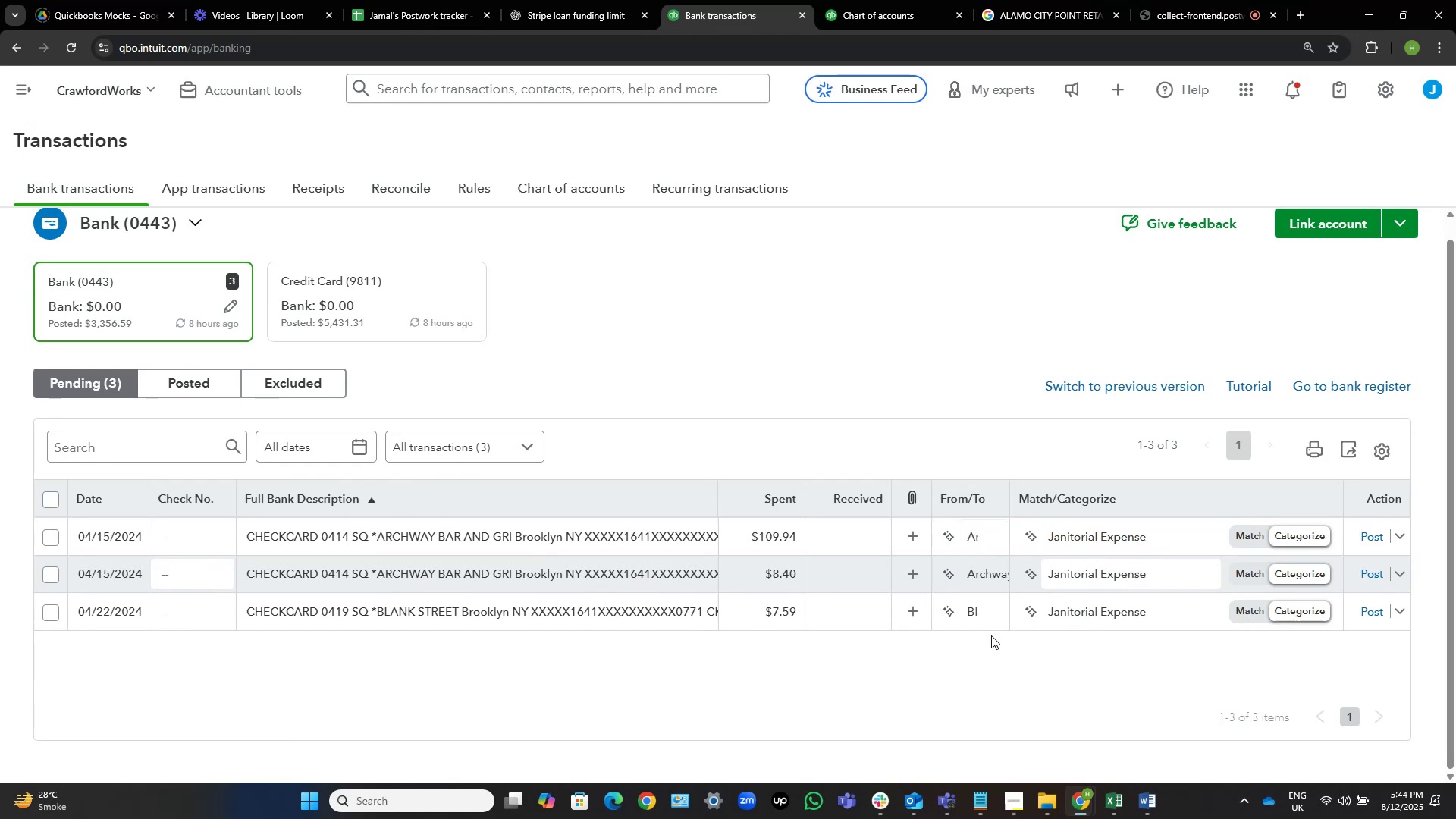 
left_click([1151, 534])
 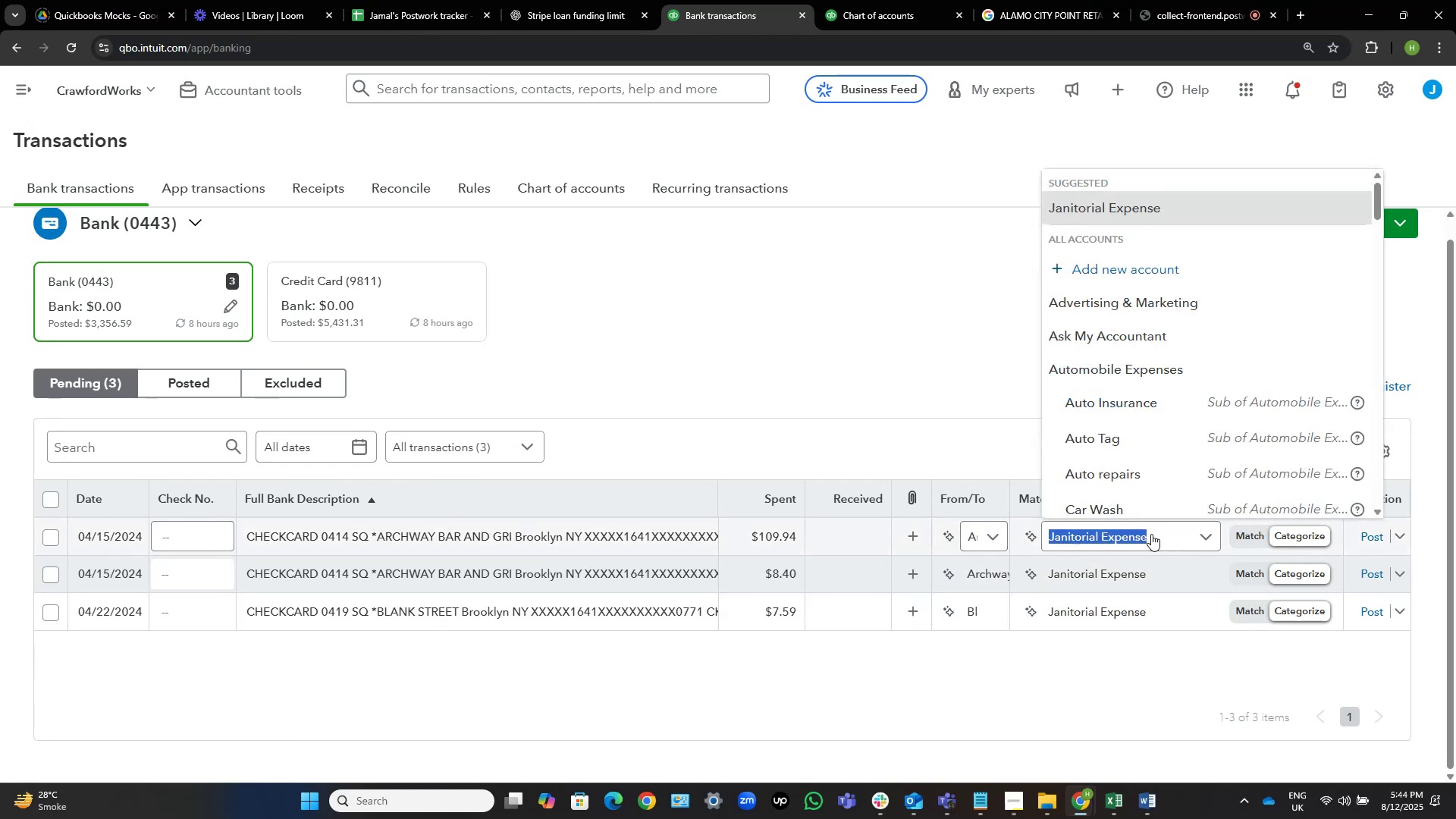 
type(meal)
 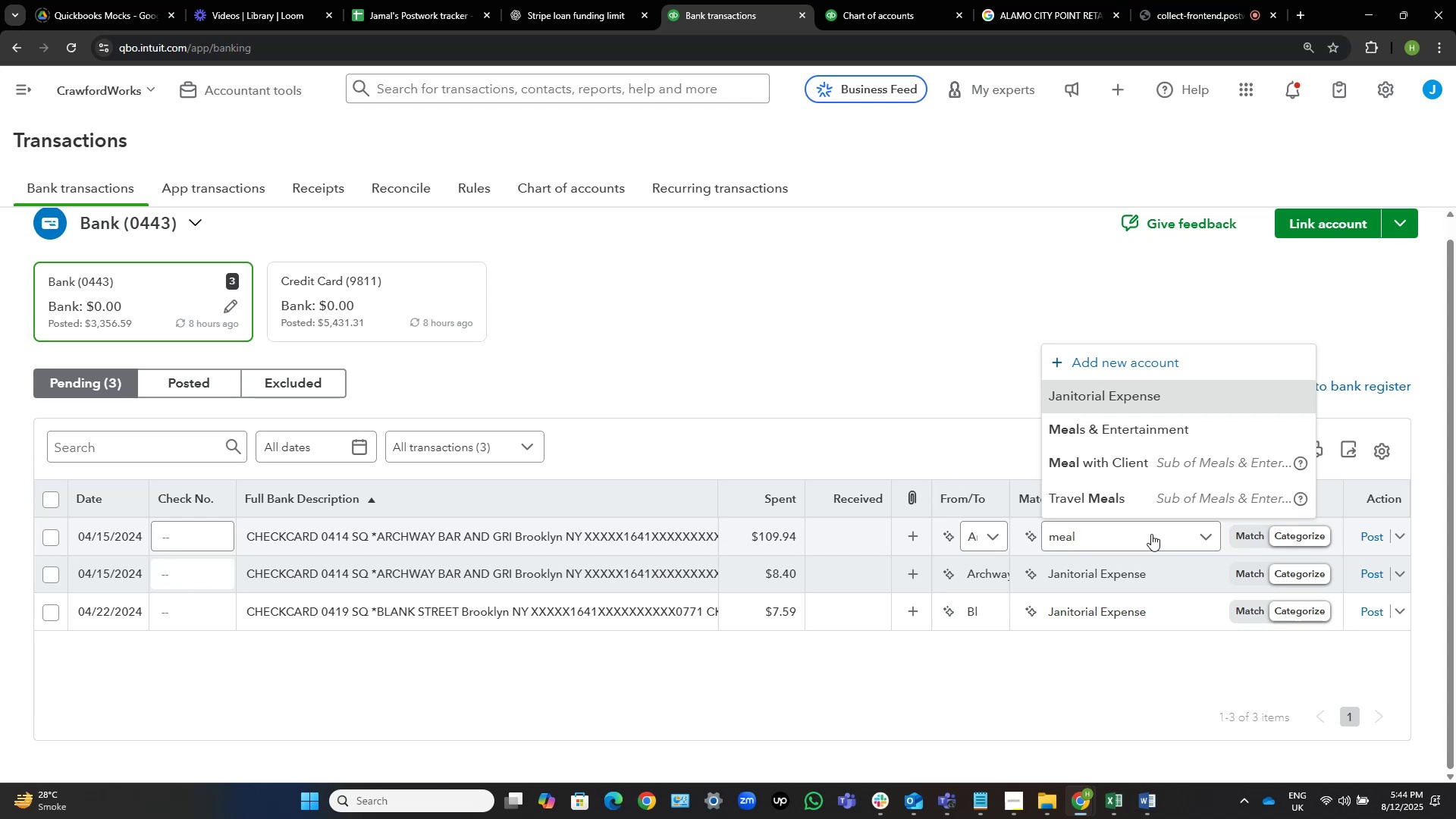 
wait(23.83)
 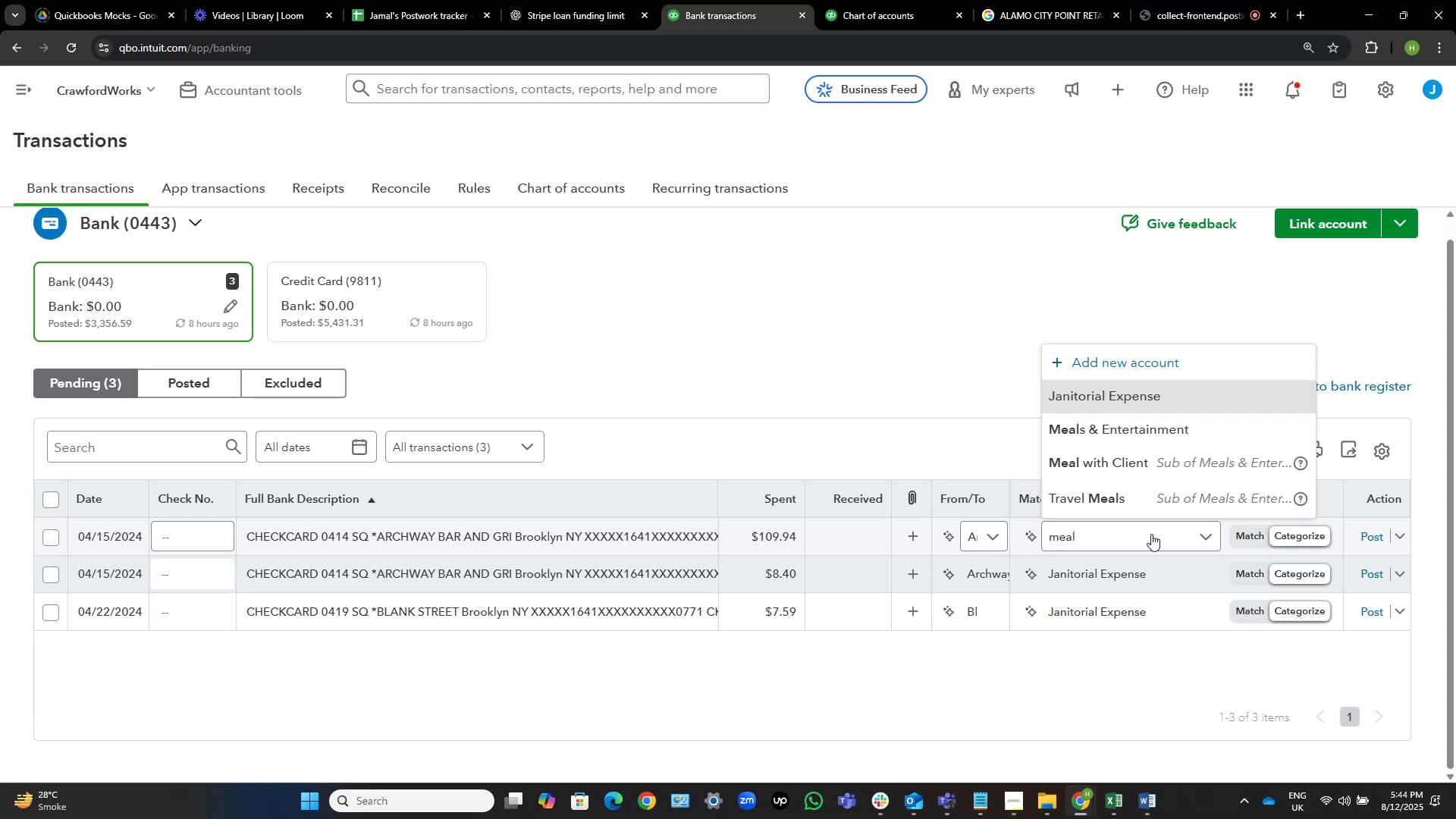 
left_click([1139, 497])
 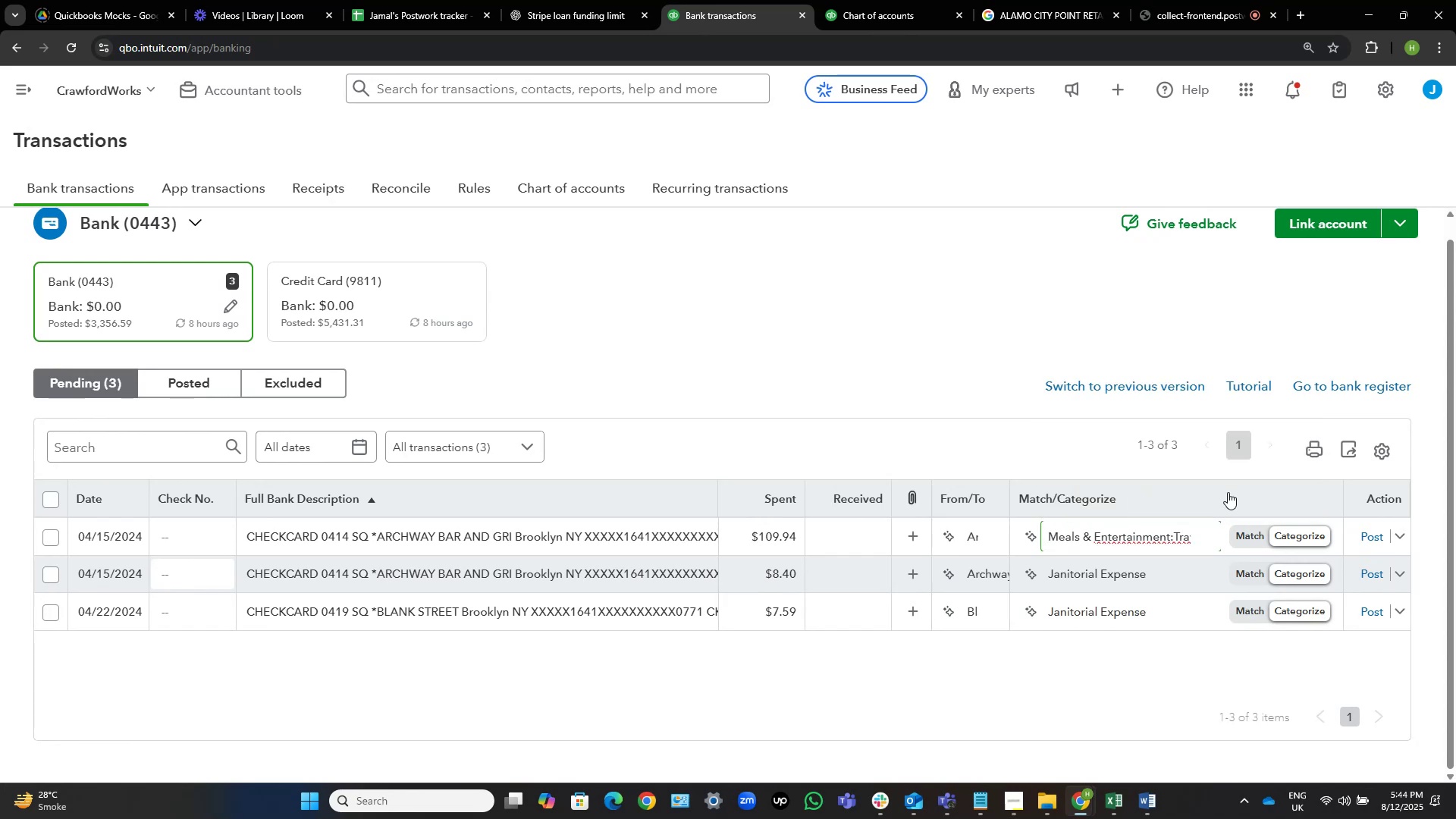 
wait(5.77)
 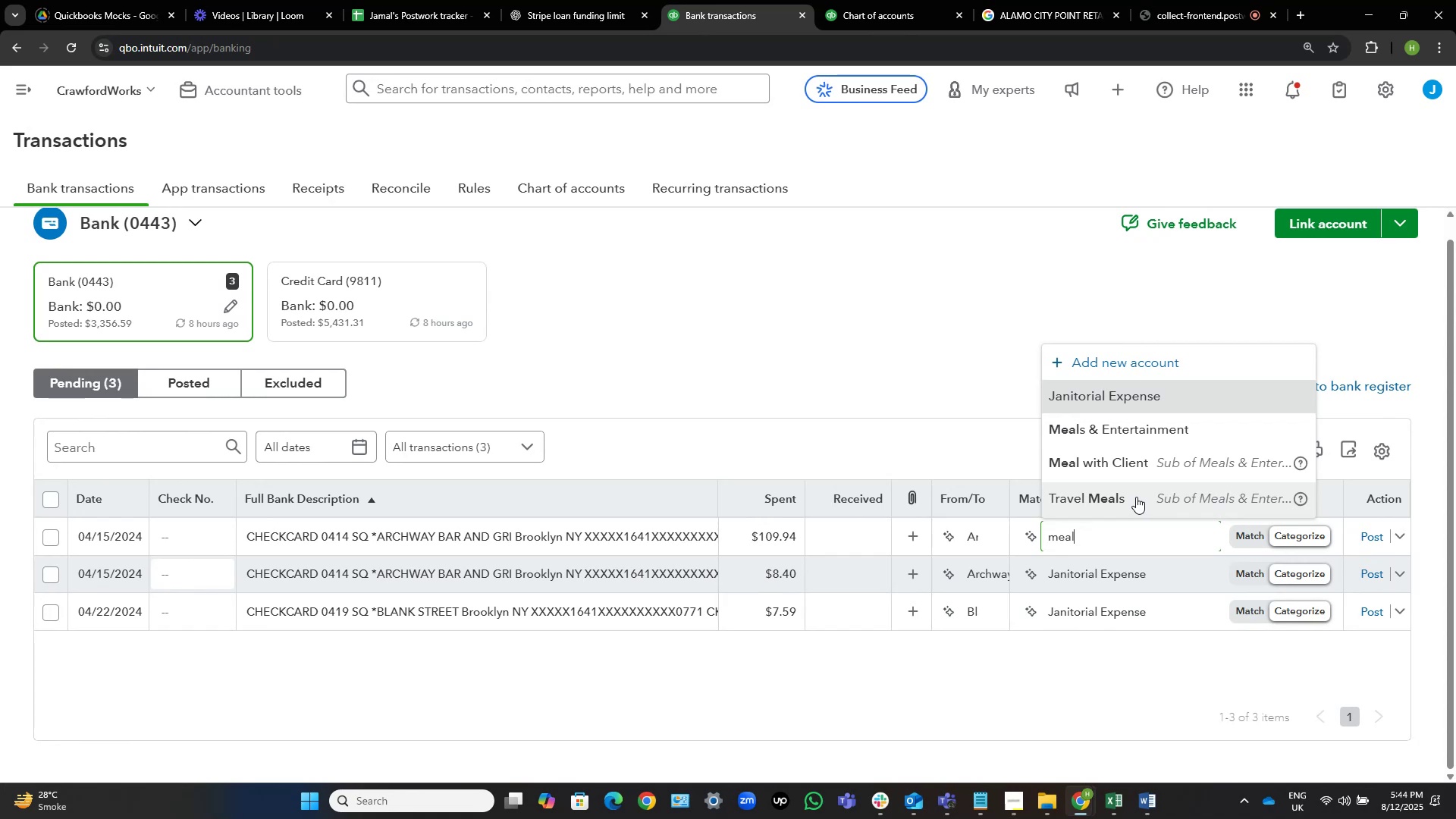 
left_click([1369, 530])
 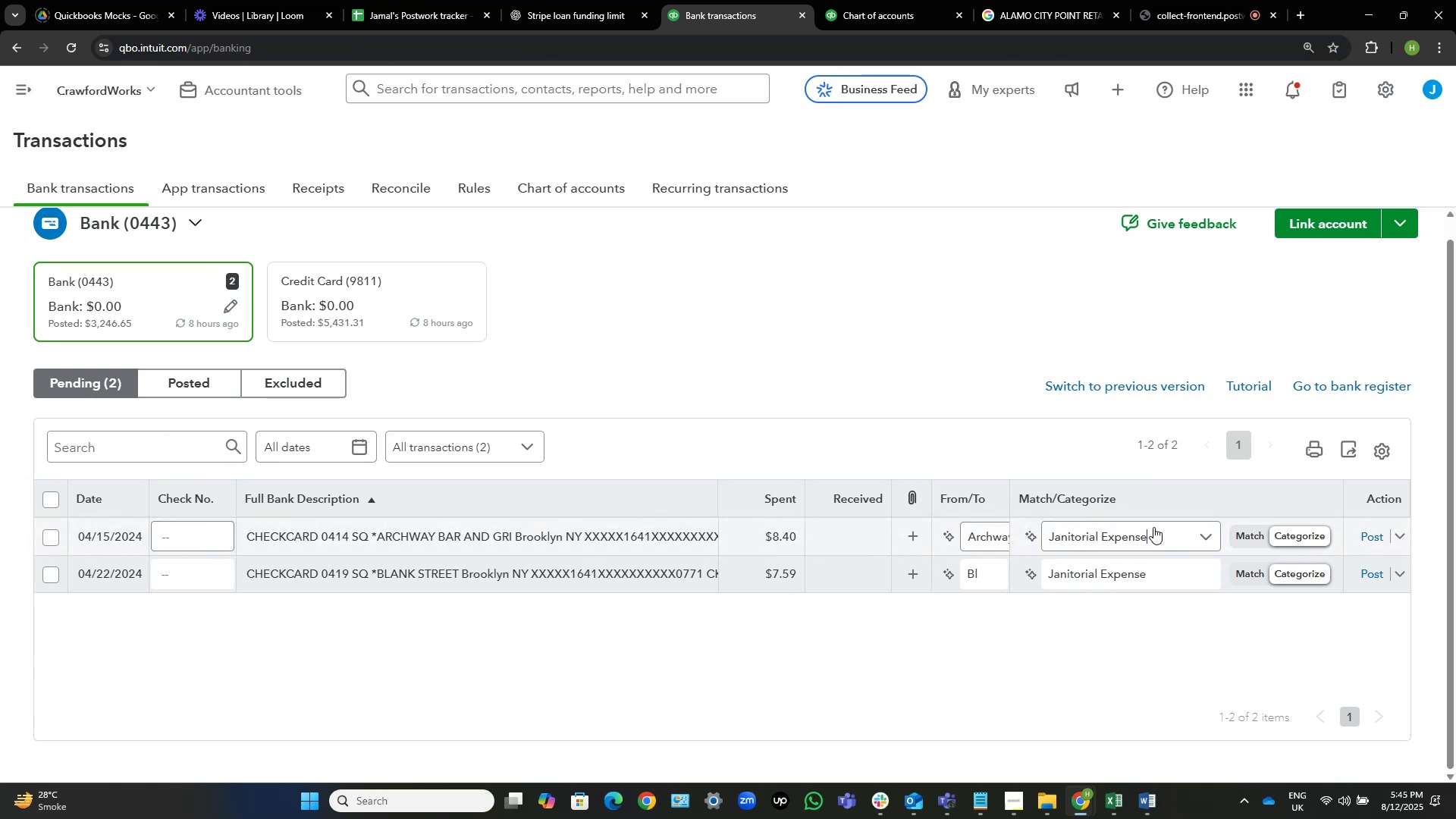 
wait(22.34)
 